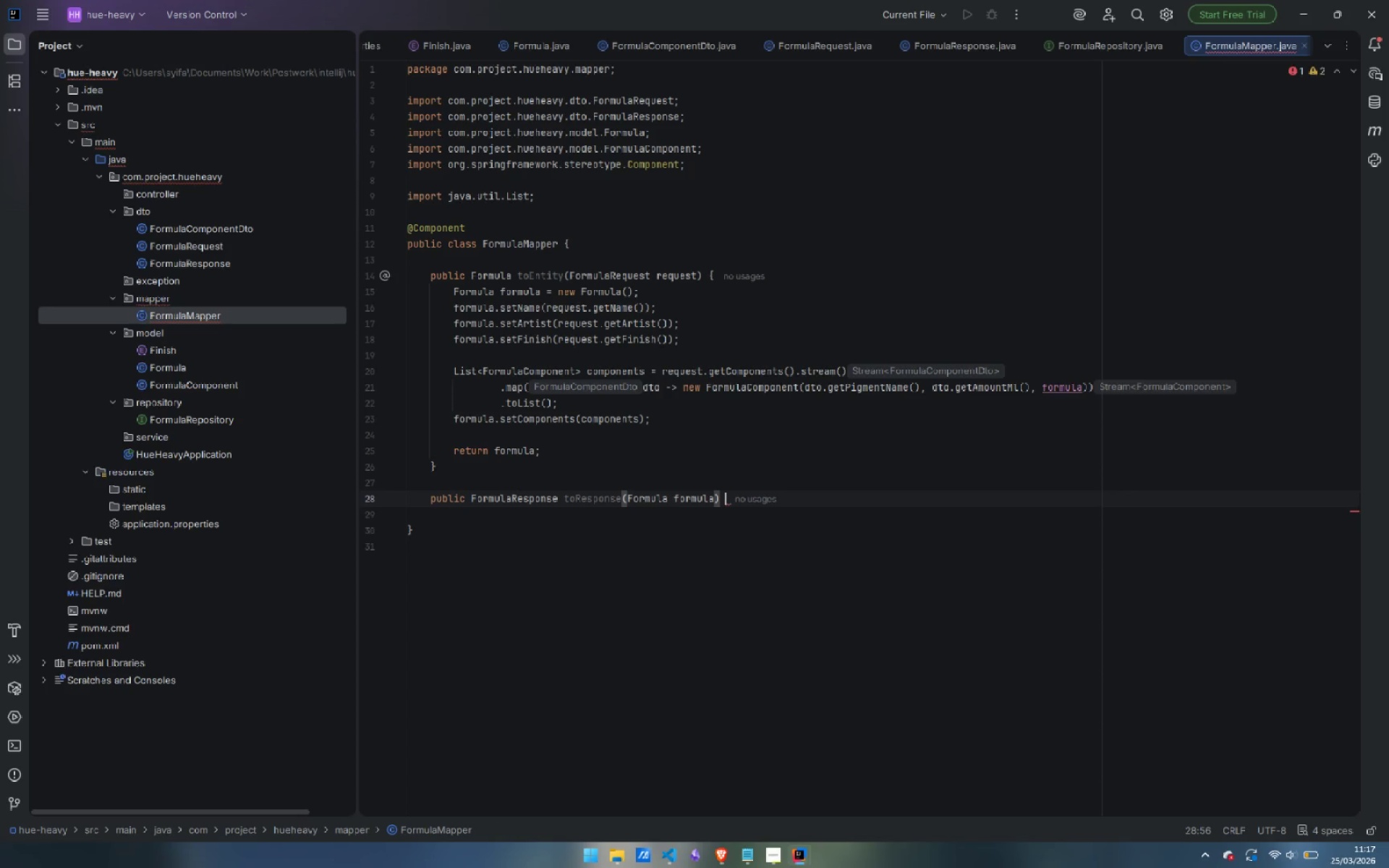 
key(Shift+BracketLeft)
 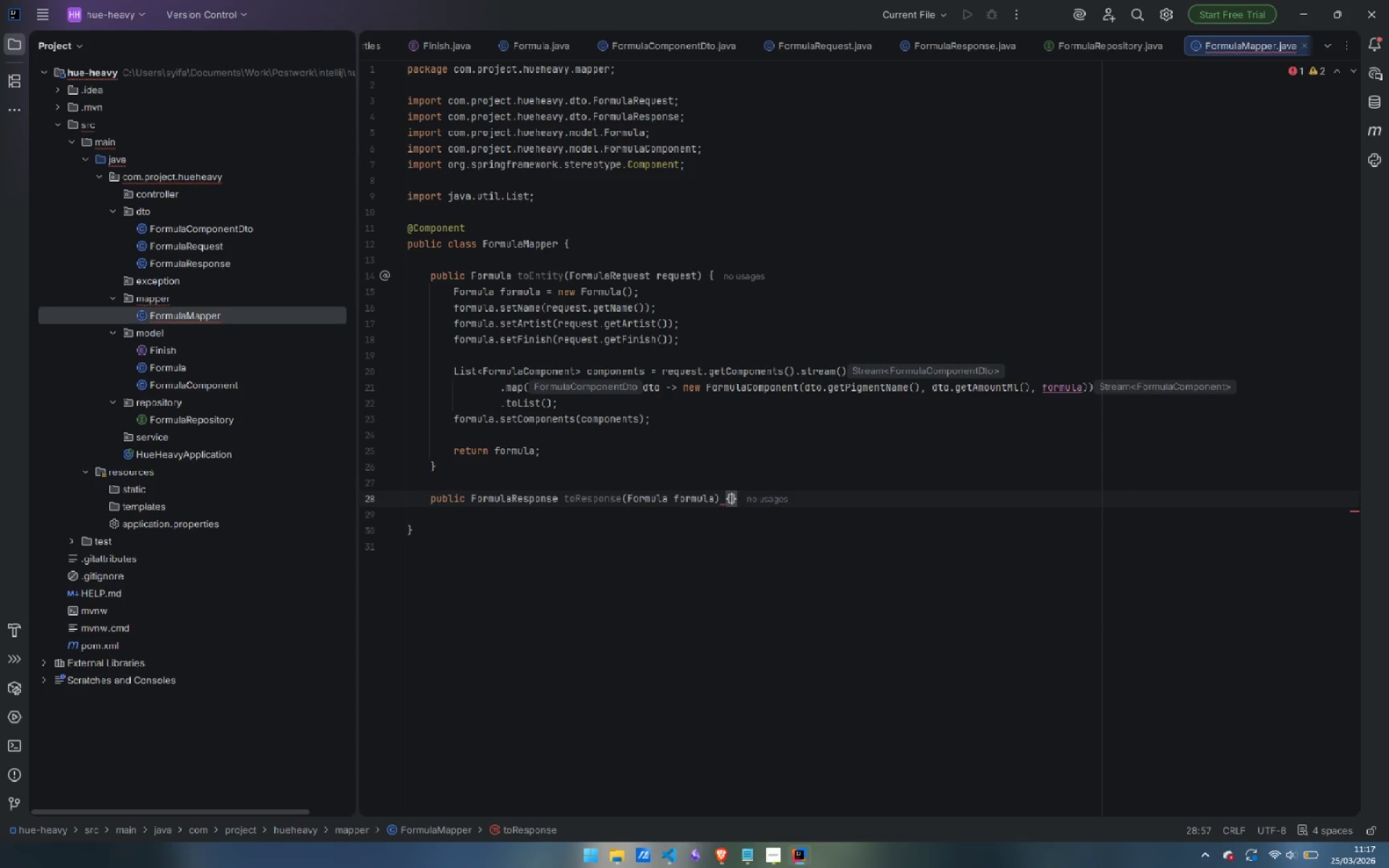 
key(Enter)
 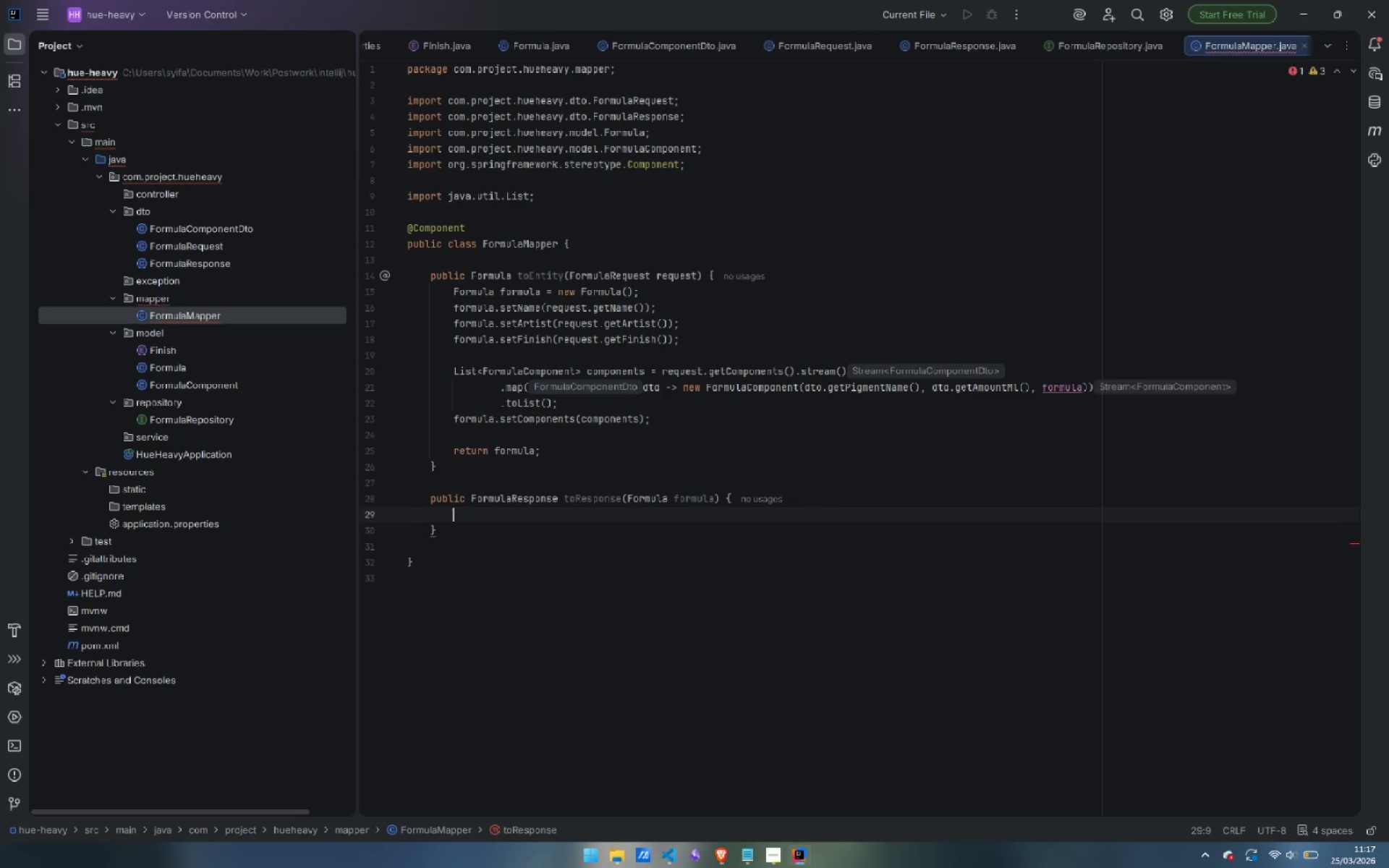 
type(List<FormulaComponentDto)
 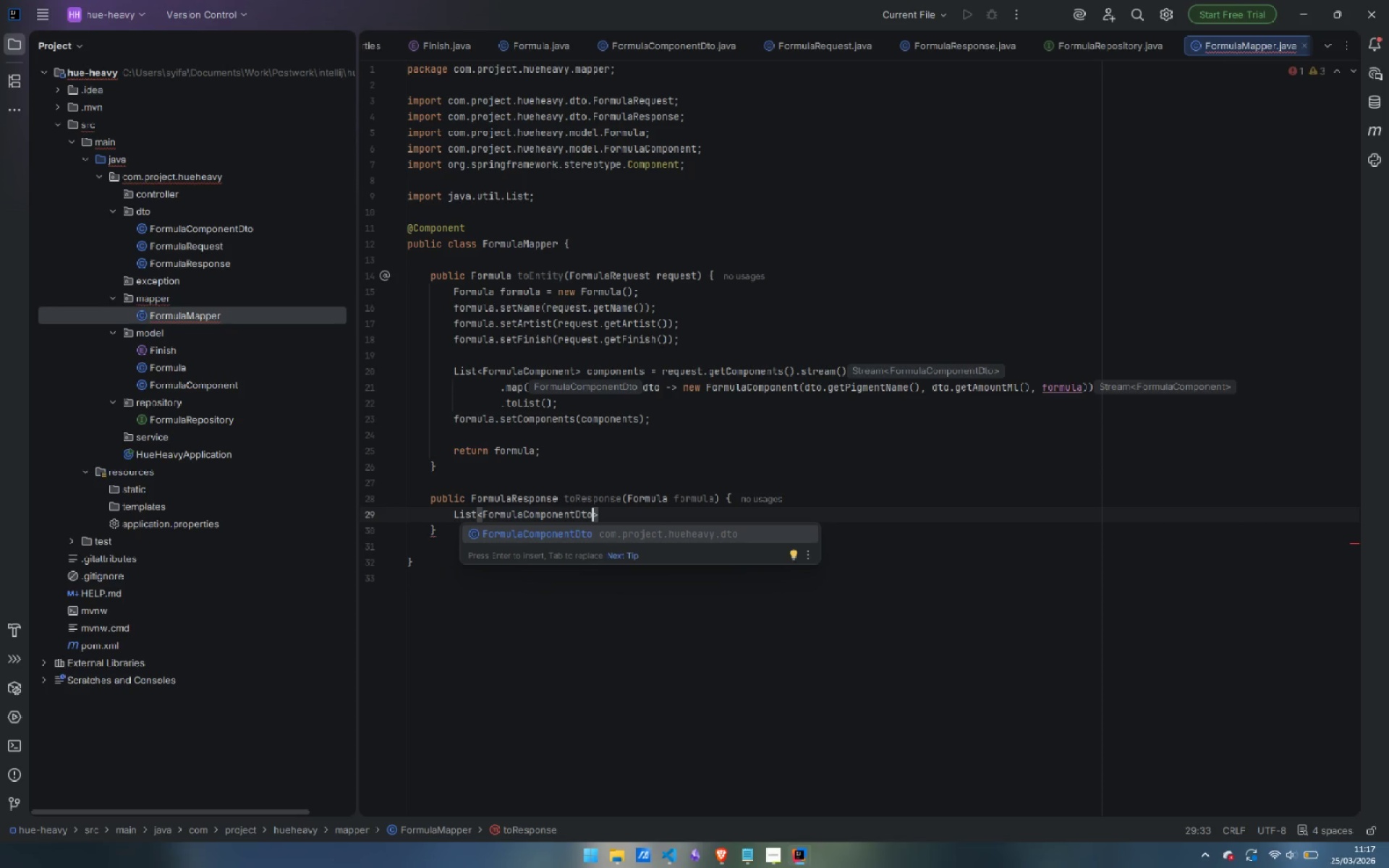 
key(Enter)
 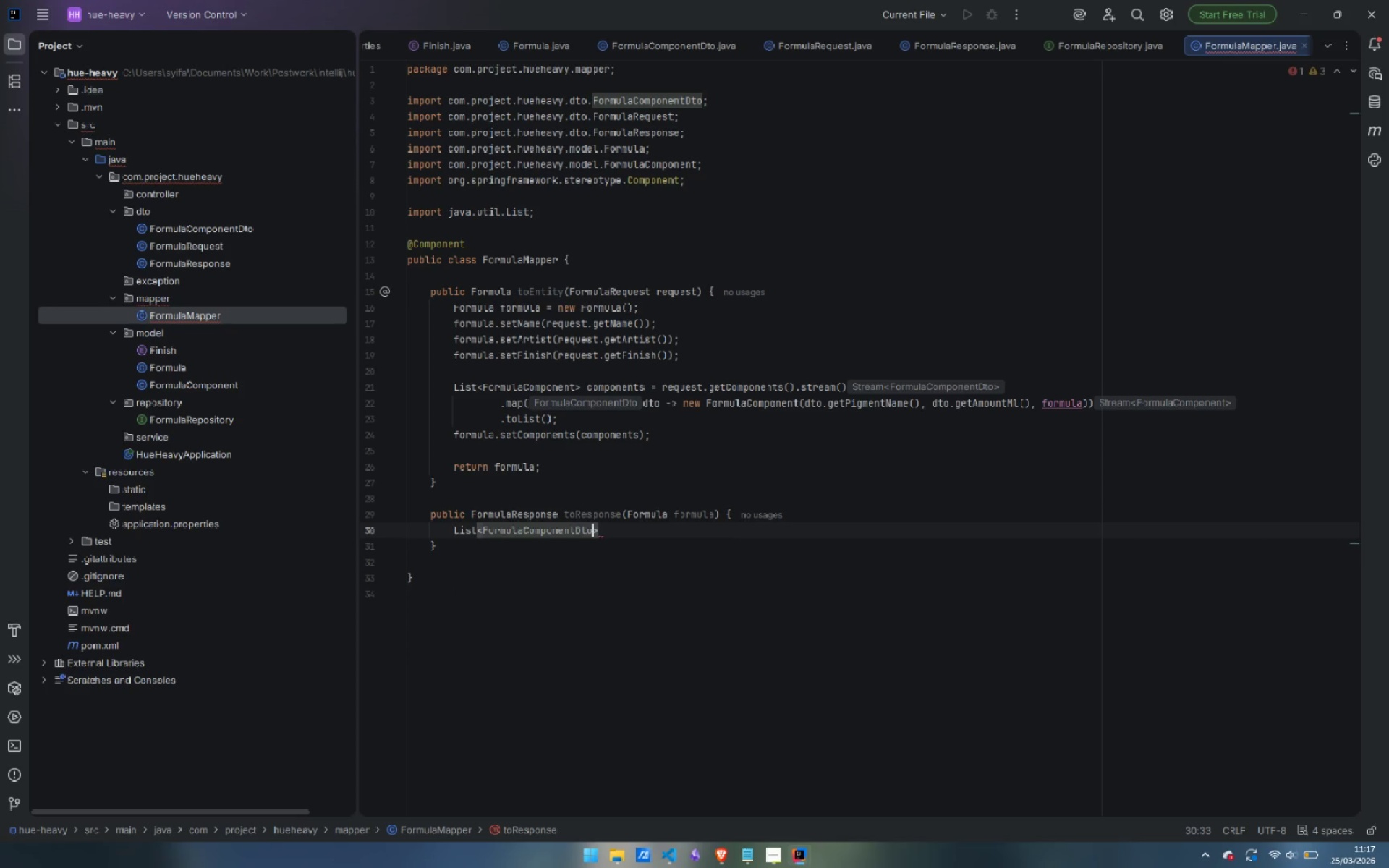 
key(ArrowRight)
 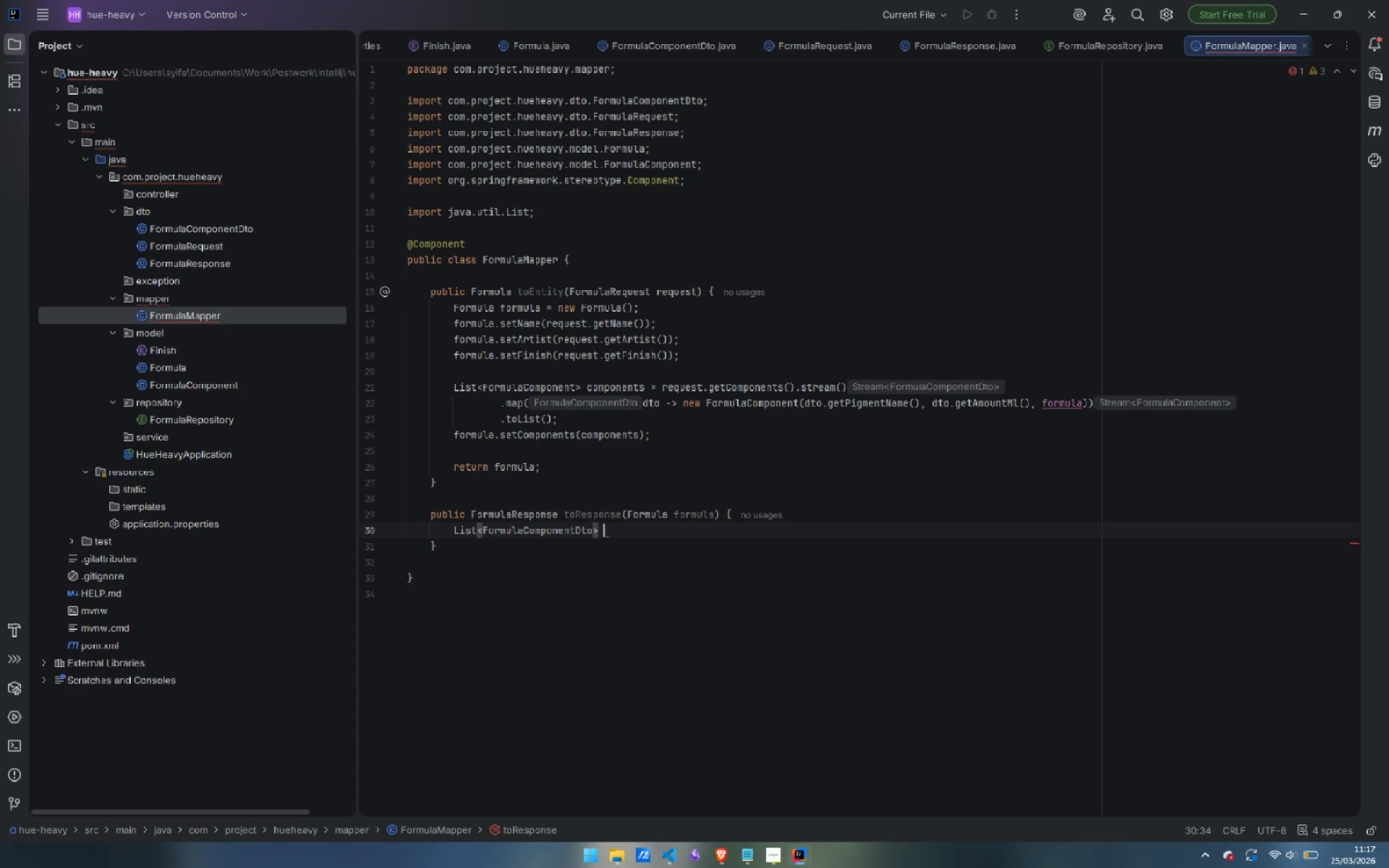 
type( cpom)
key(Backspace)
key(Backspace)
key(Backspace)
type(omponent)
 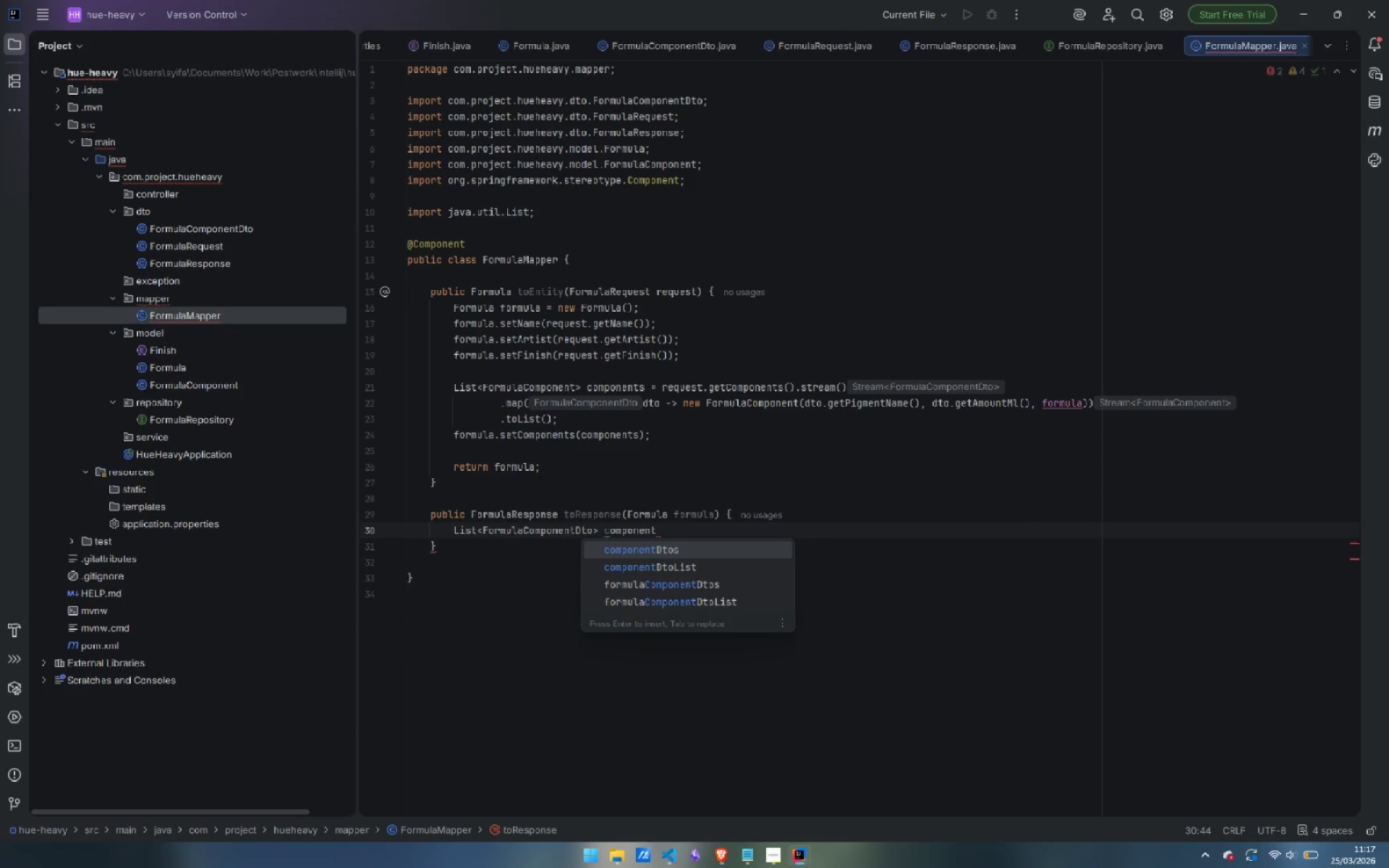 
key(Enter)
 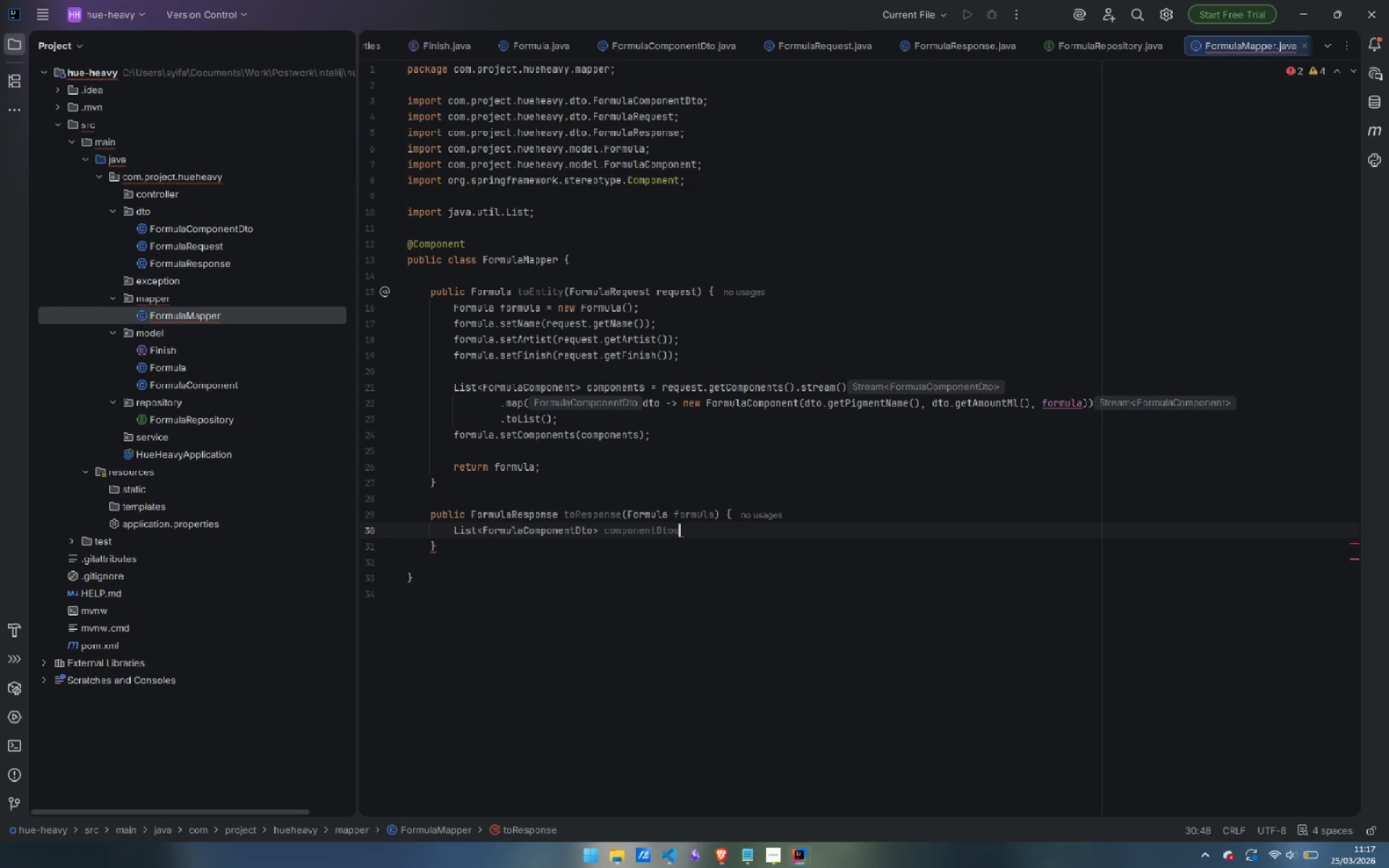 
type( = formula.getComponents().strem)
key(Backspace)
type(an)
key(Backspace)
type(m())
 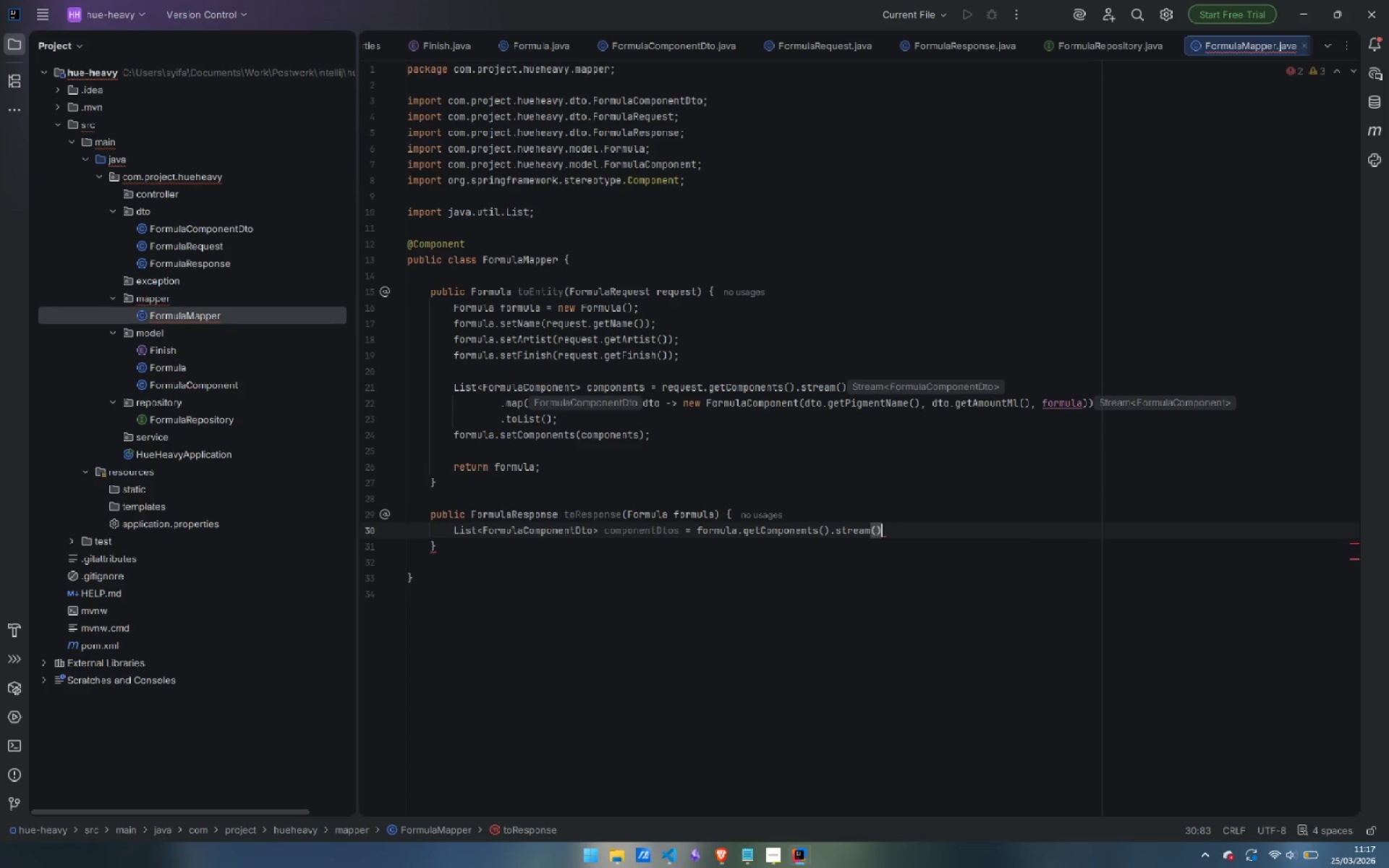 
key(Enter)
 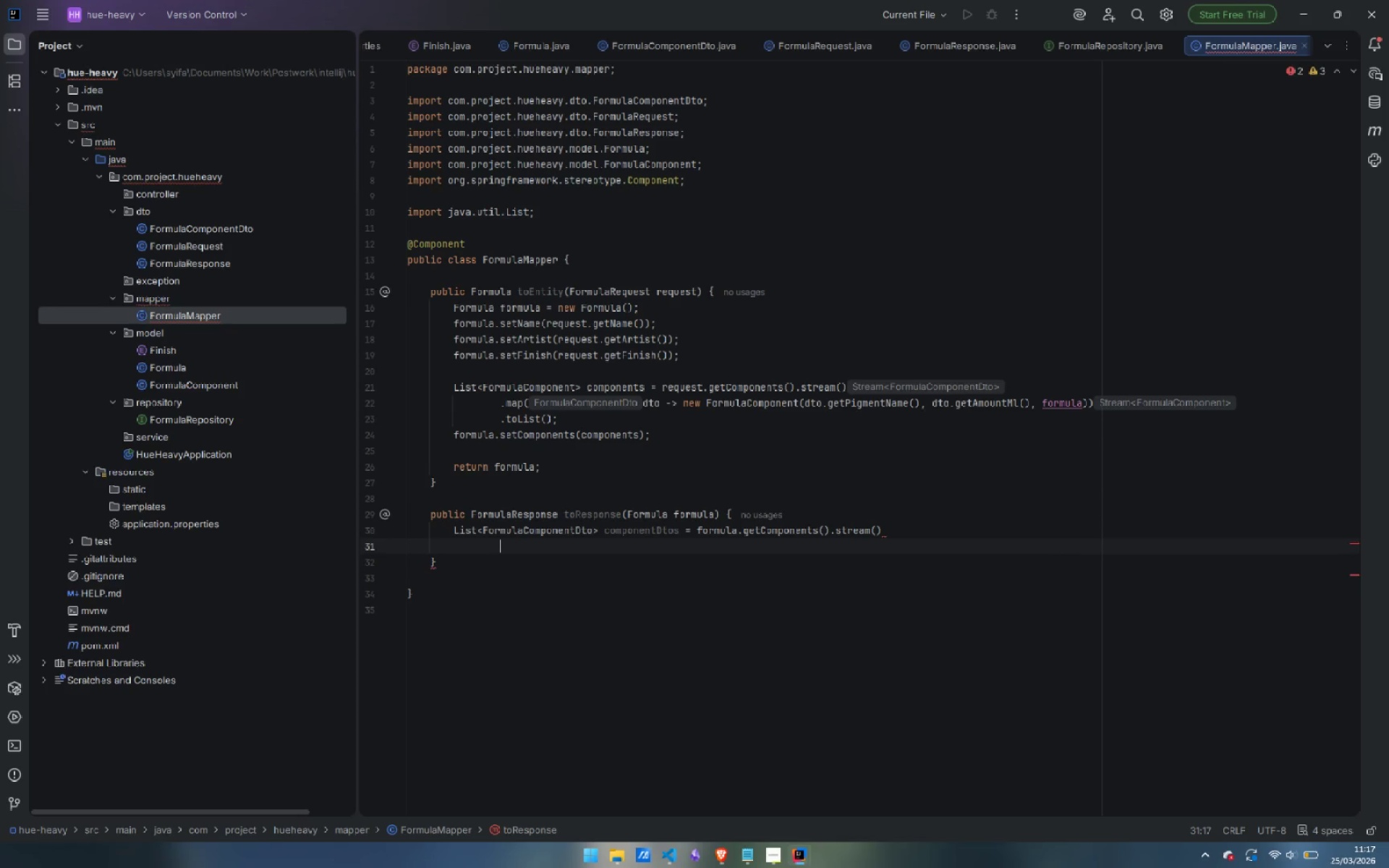 
type(.map )
key(Backspace)
type((c -> new FormulaComponents)
key(Backspace)
type(Dto(c.getPigmentName(), c.getAmountMl())
 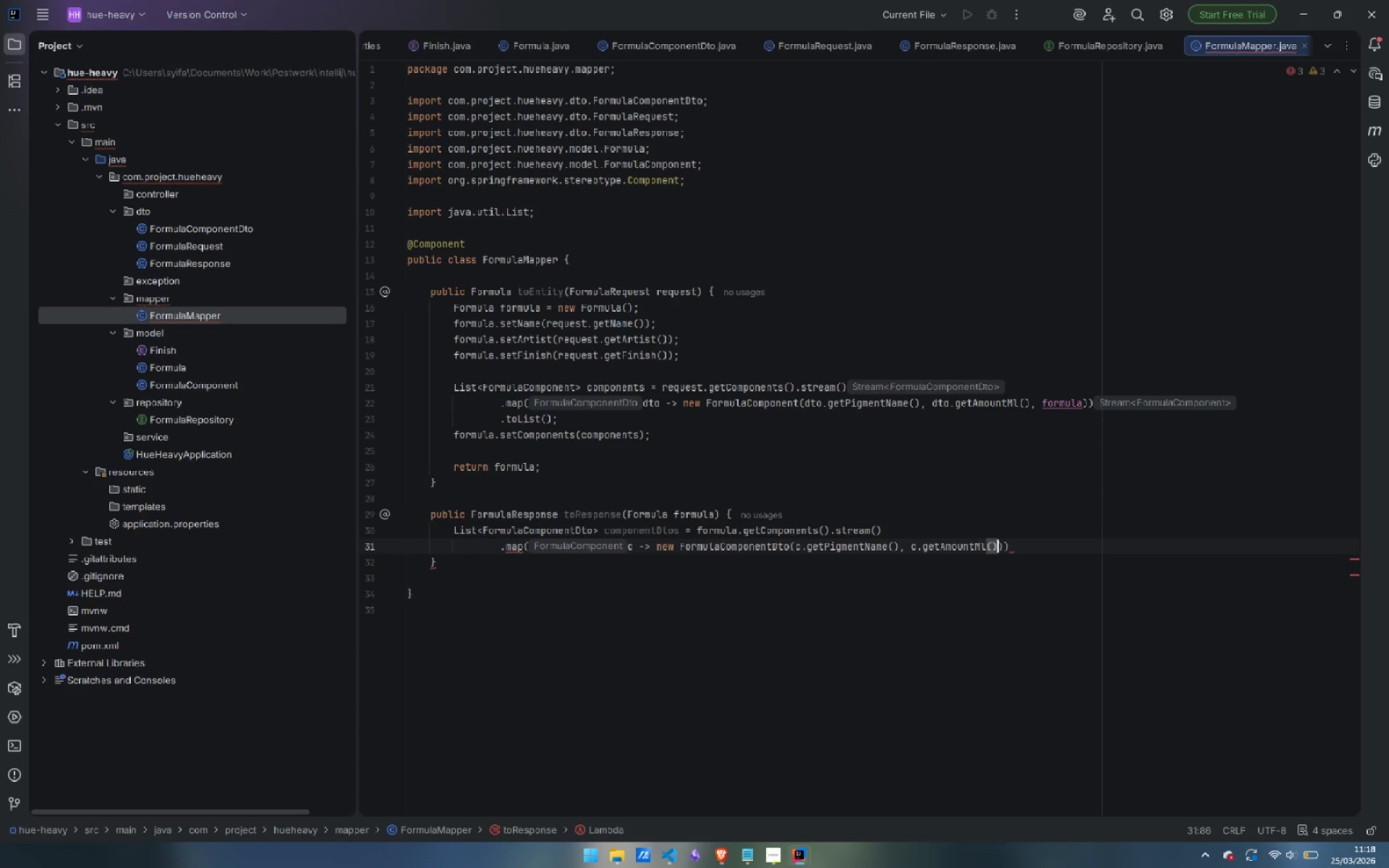 
key(ArrowRight)
 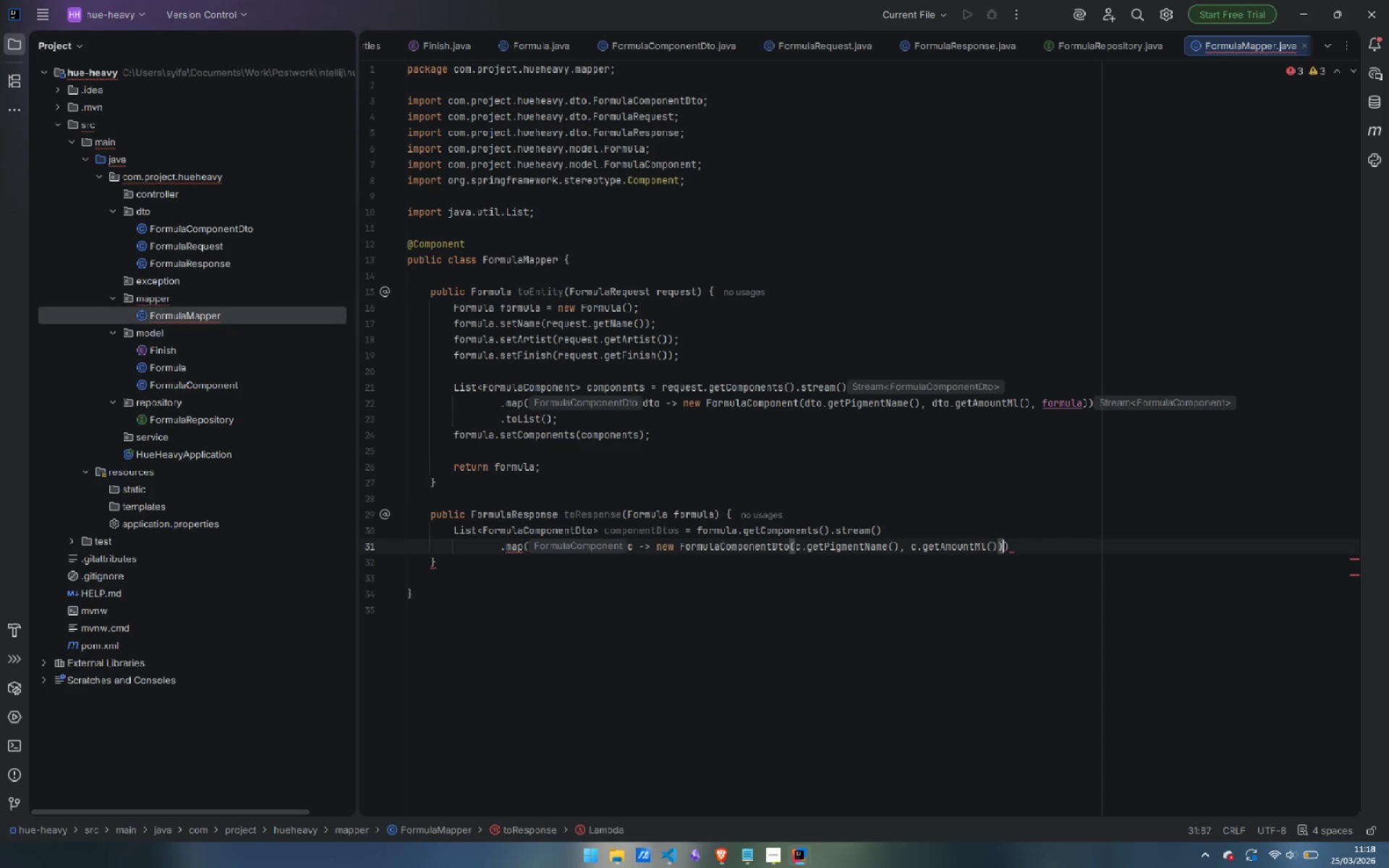 
key(ArrowRight)
 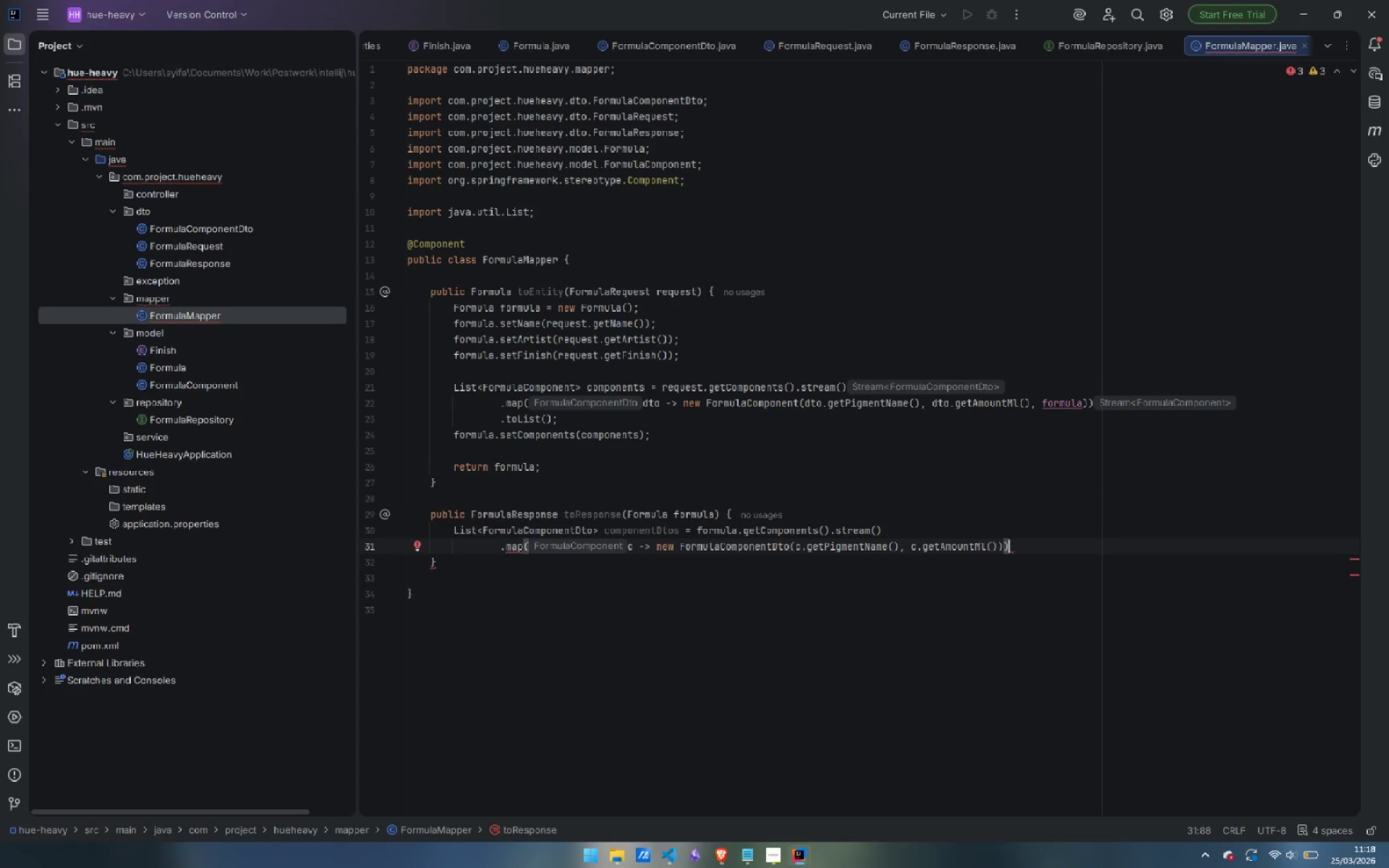 
key(Enter)
 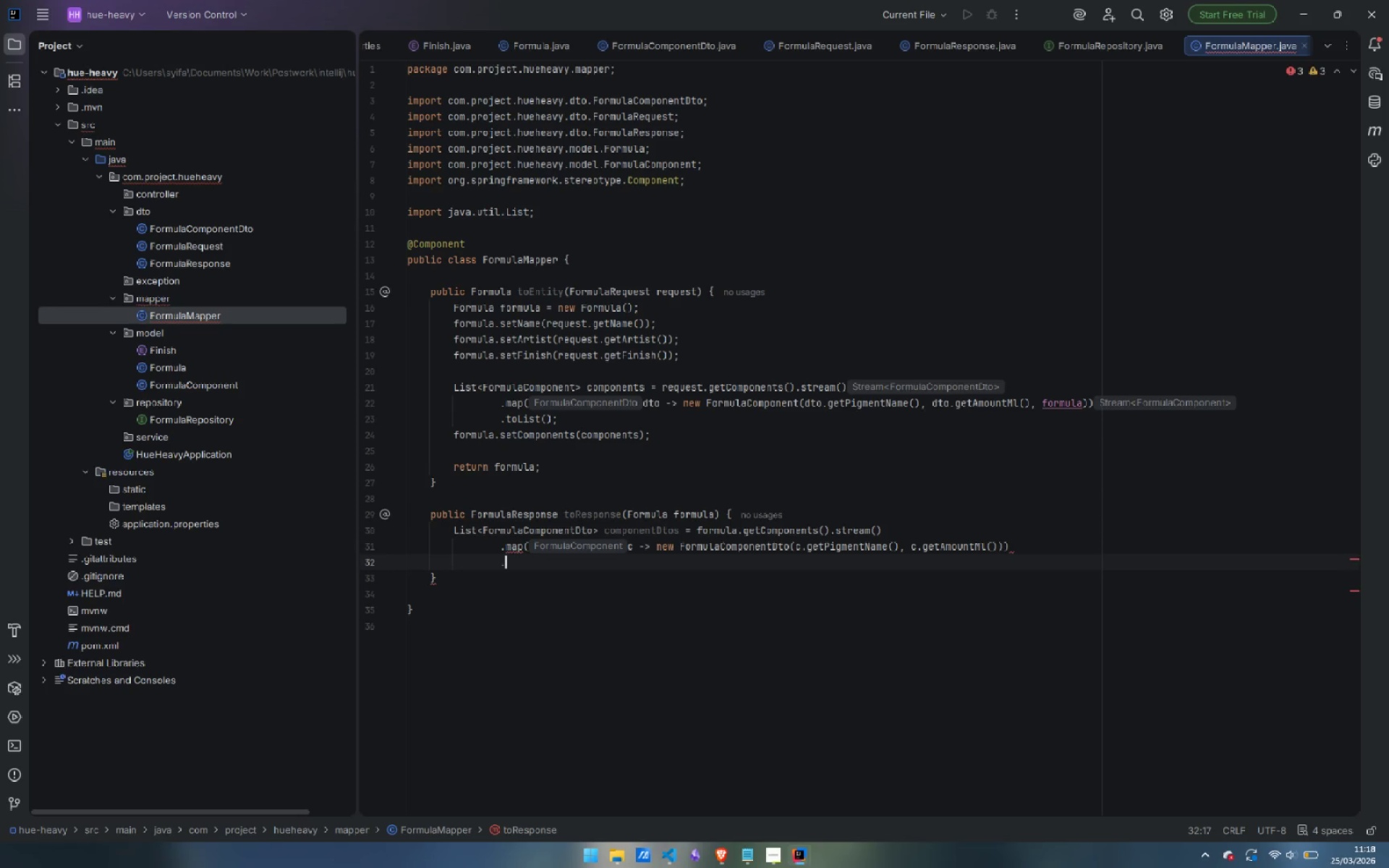 
type(.toList()
 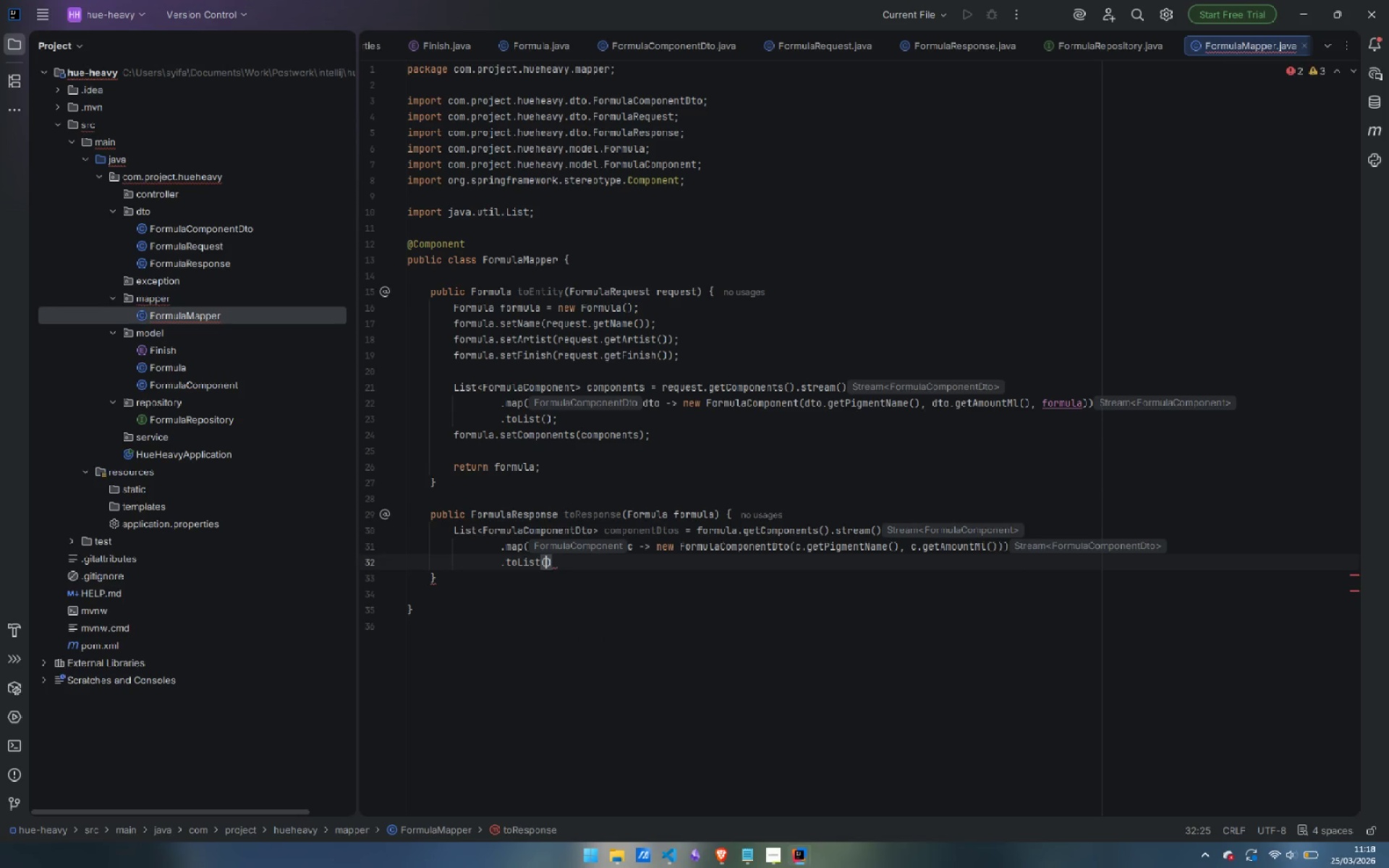 
key(ArrowRight)
 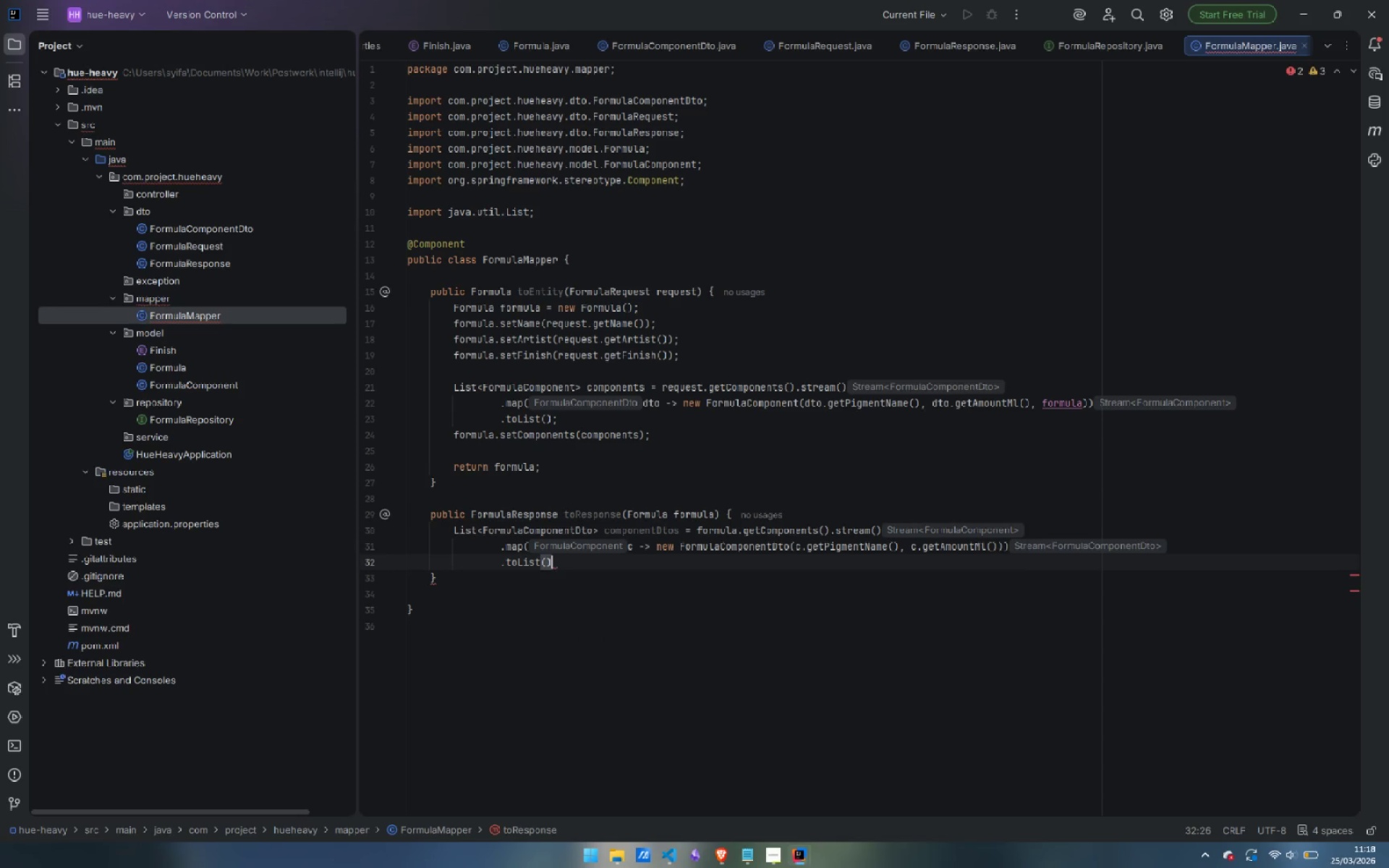 
key(Semicolon)
 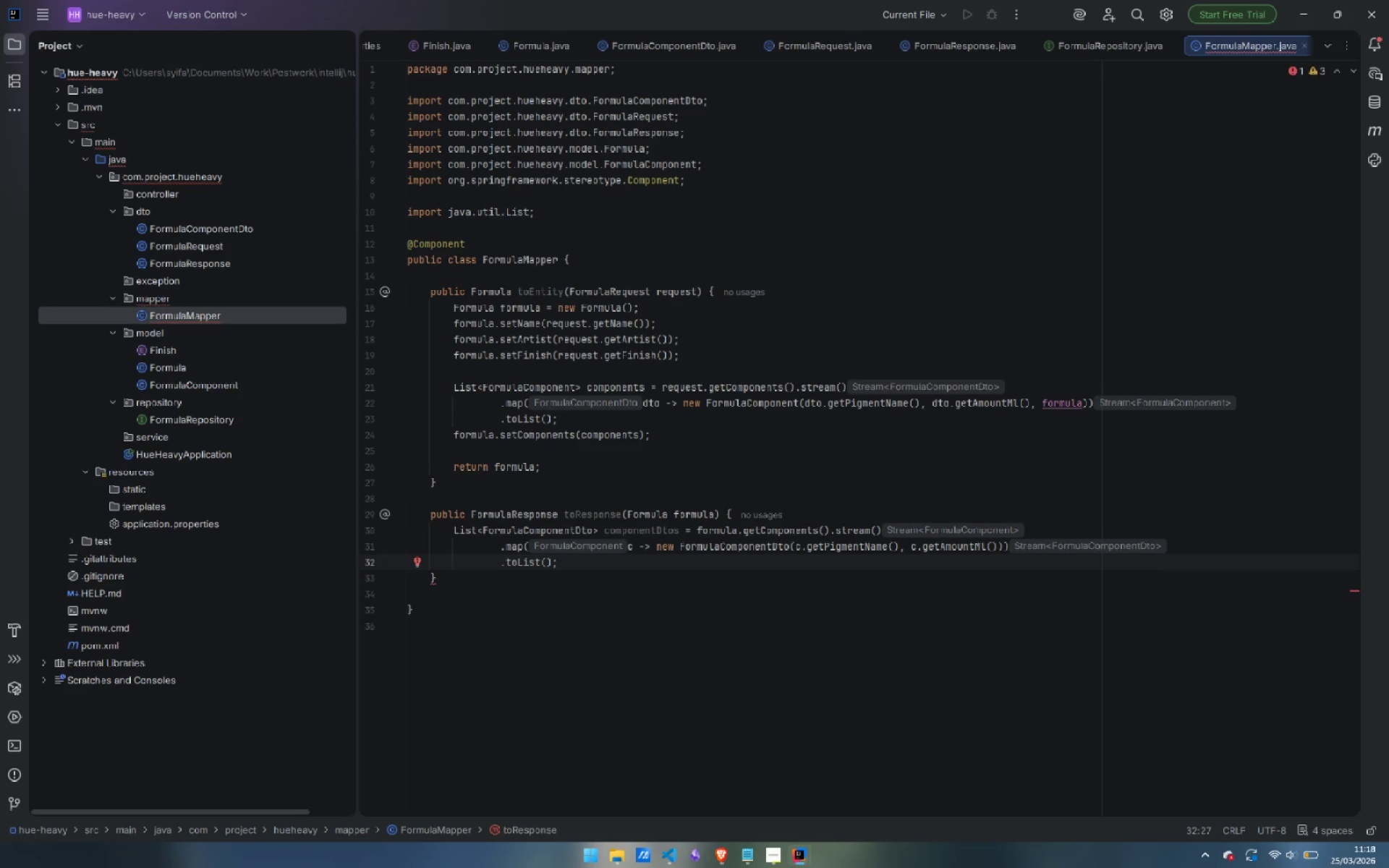 
key(Enter)
 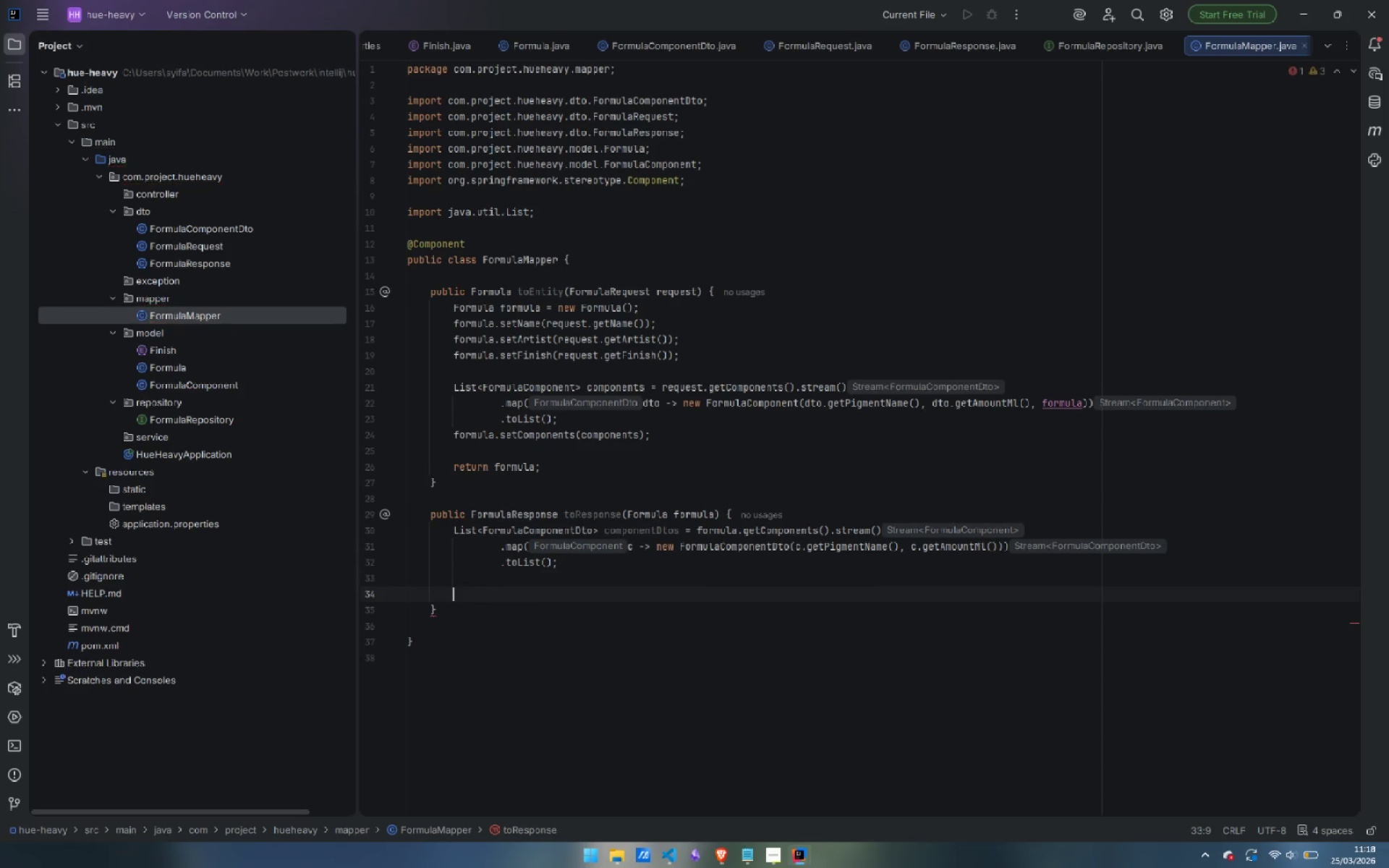 
key(Enter)
 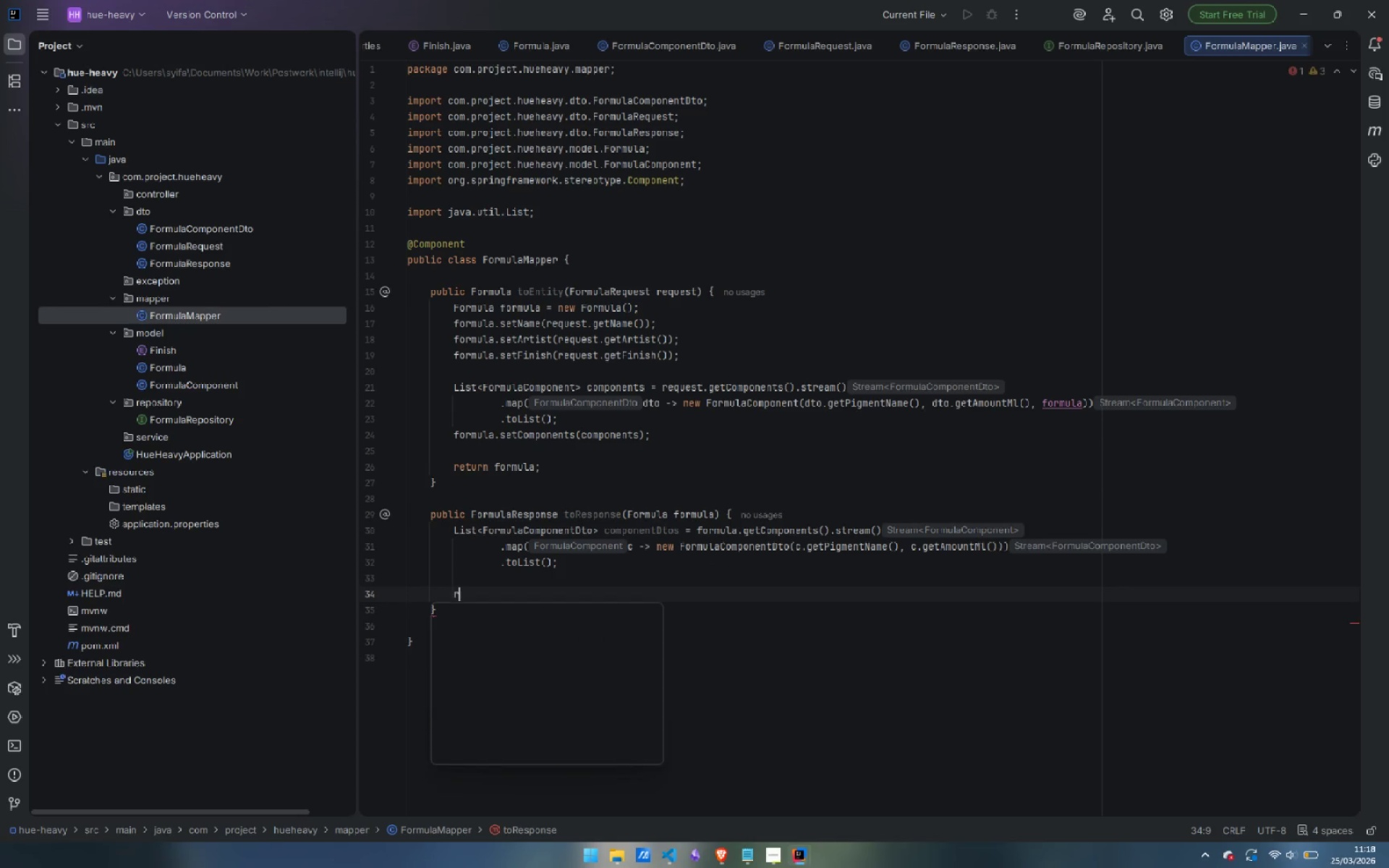 
type(return new FormulaResponse()
 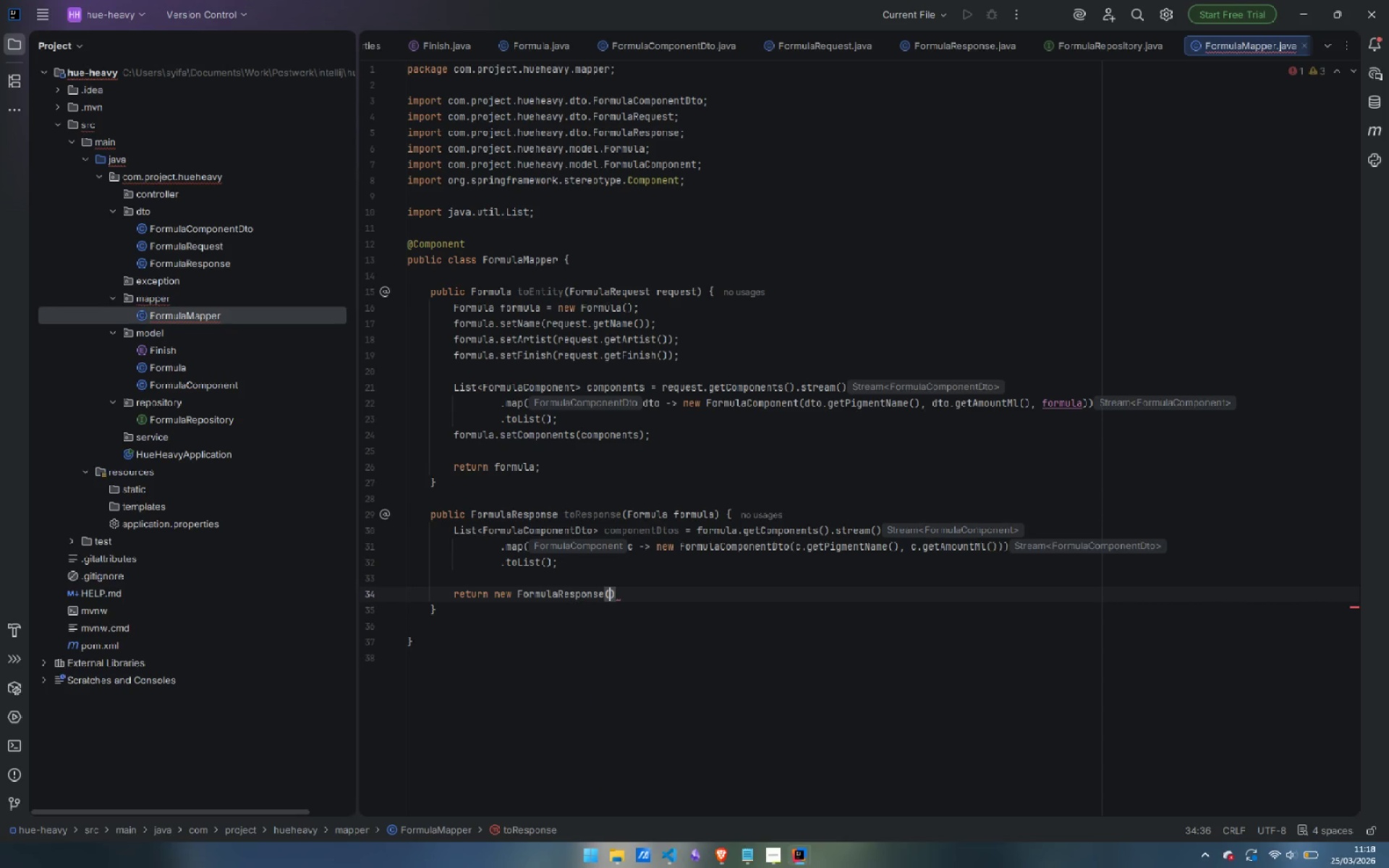 
key(Enter)
 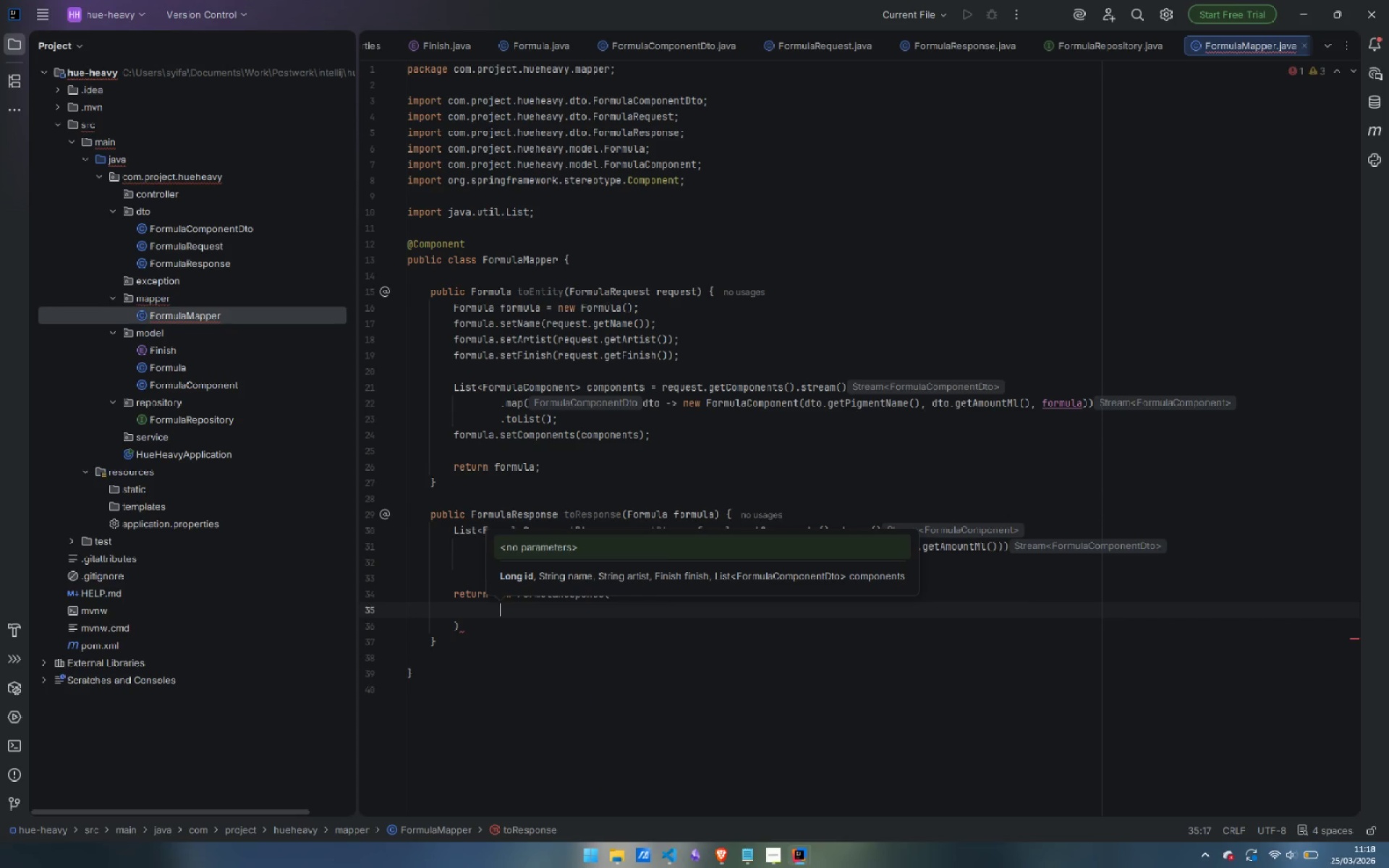 
type(formula.getId(),)
 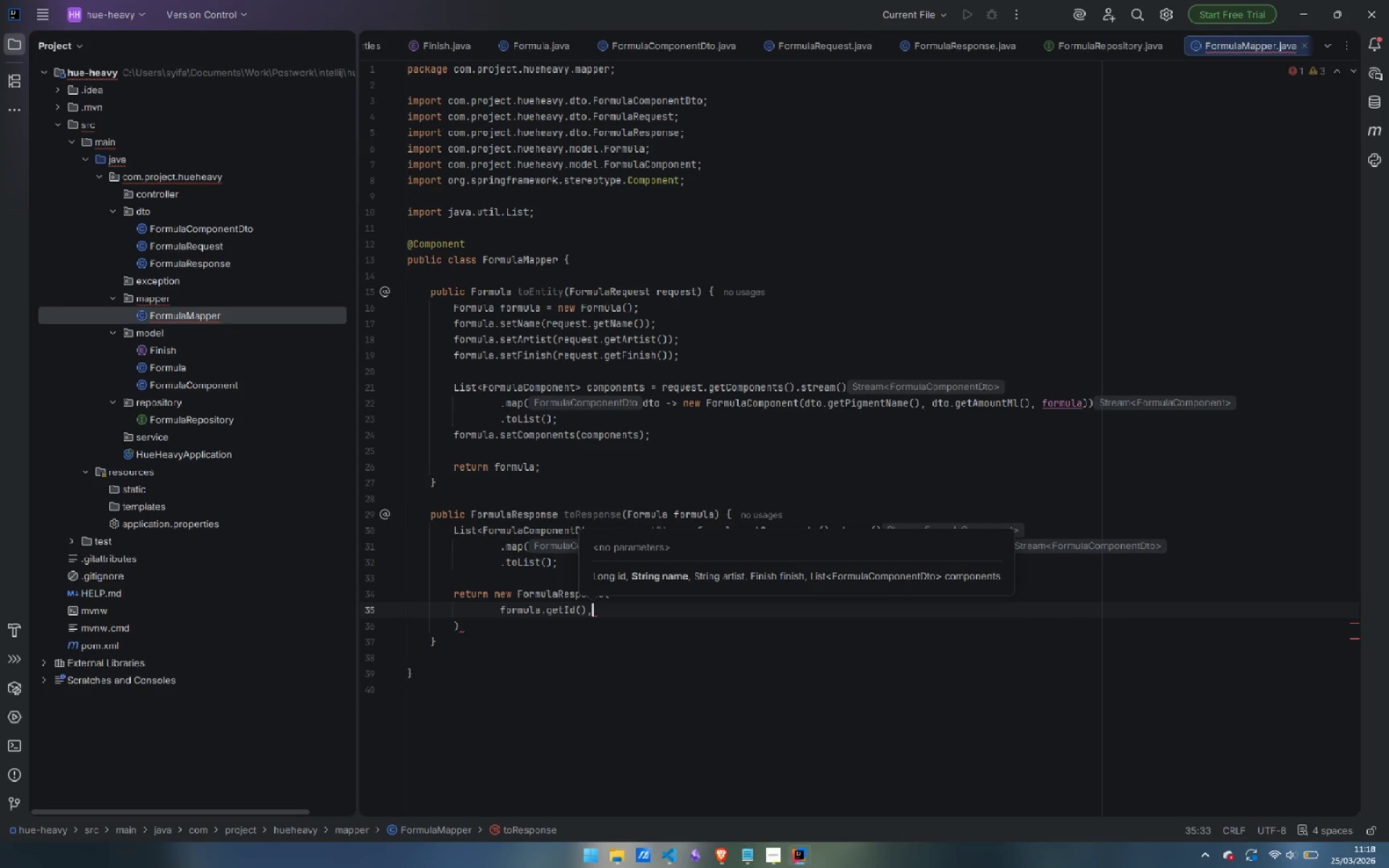 
key(Enter)
 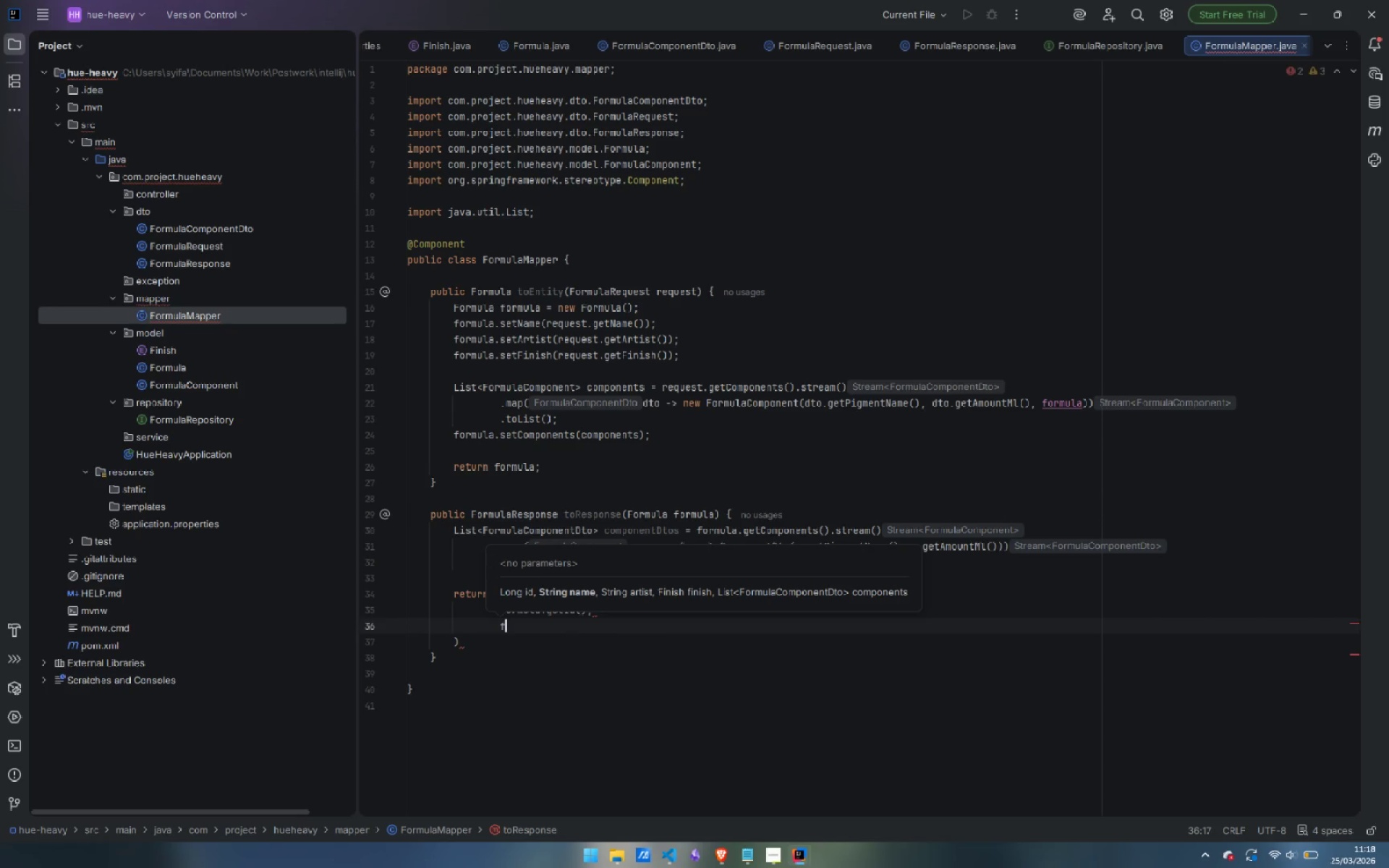 
type(forml)
key(Backspace)
type(ula.getName(),)
 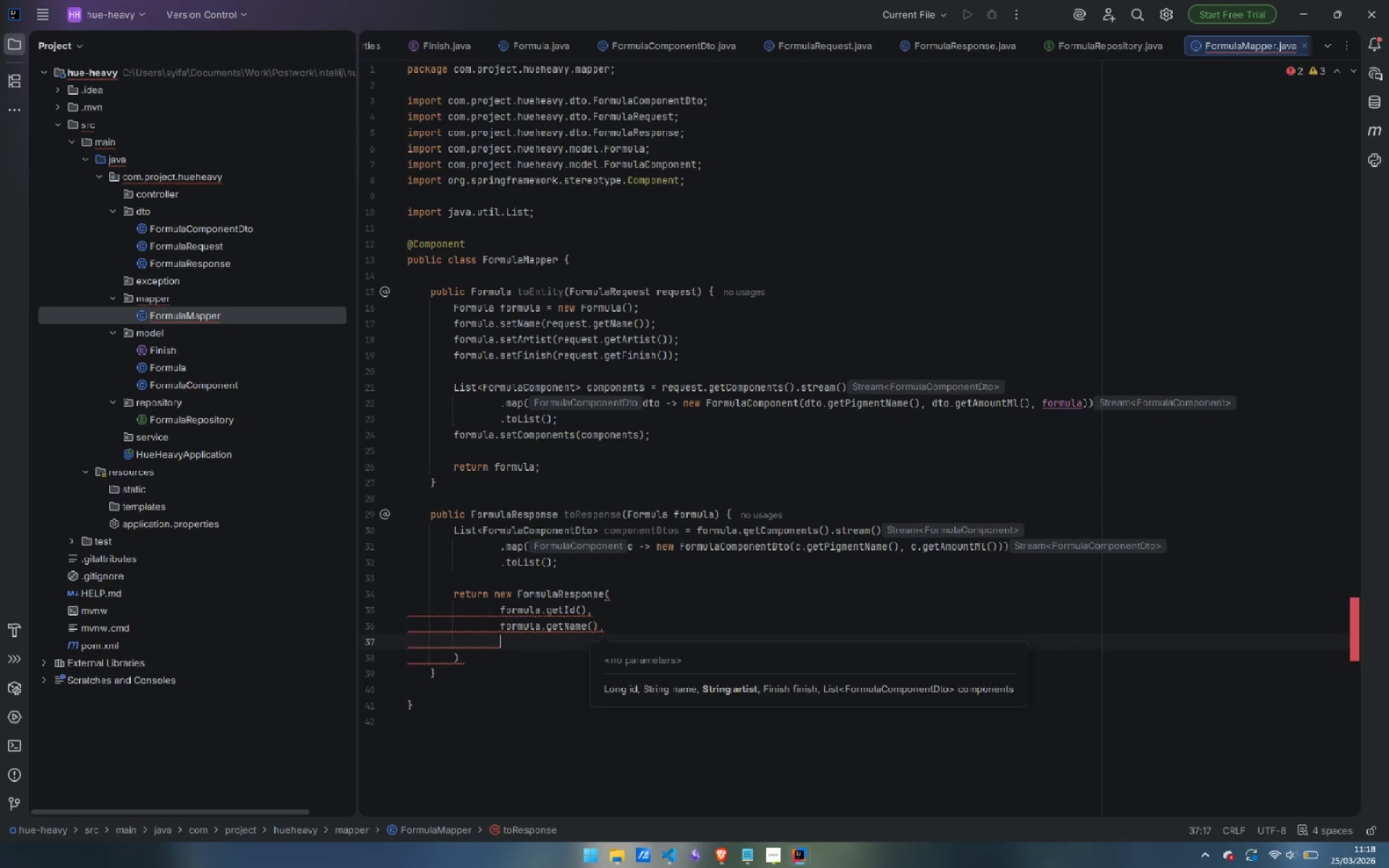 
 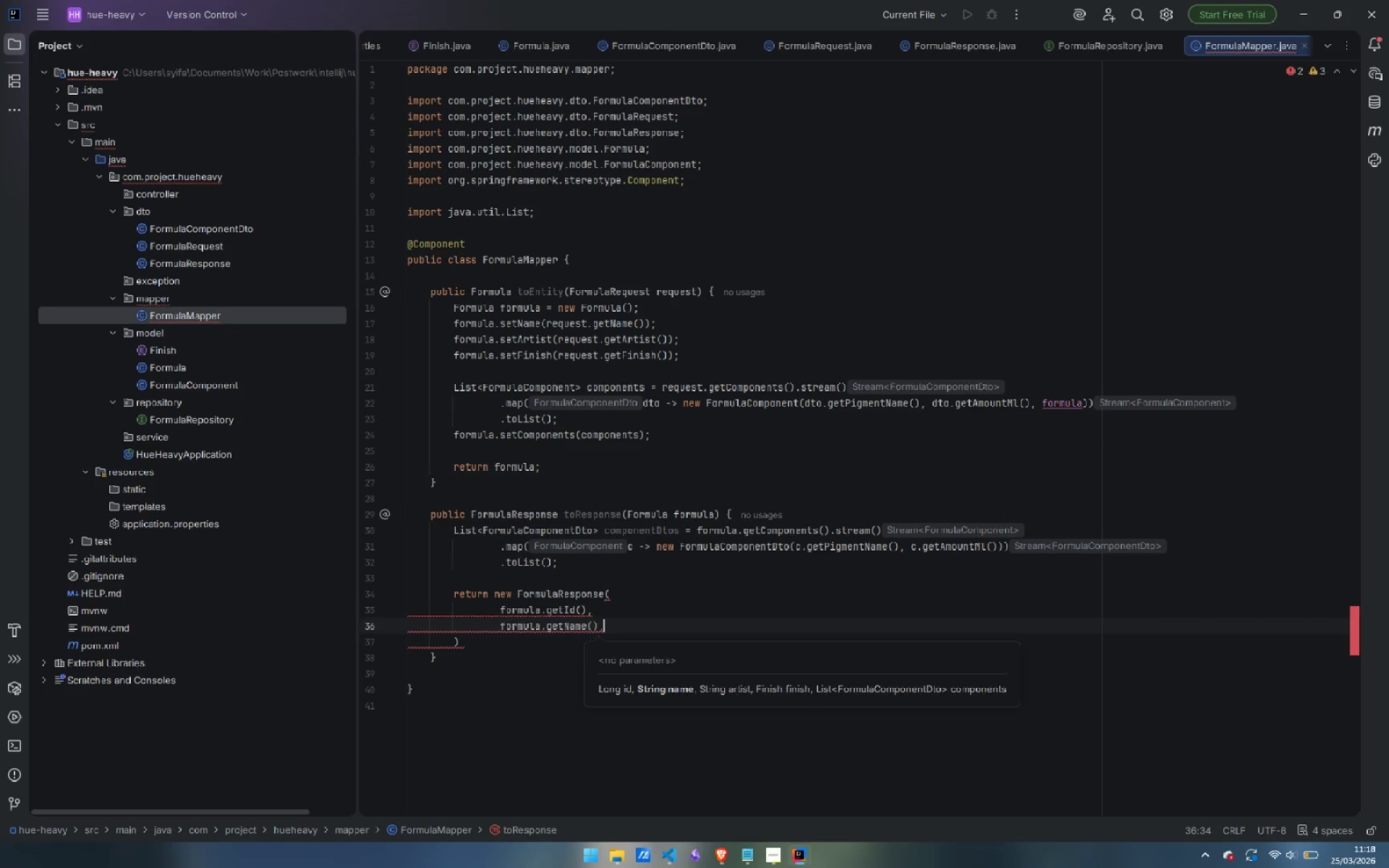 
key(Enter)
 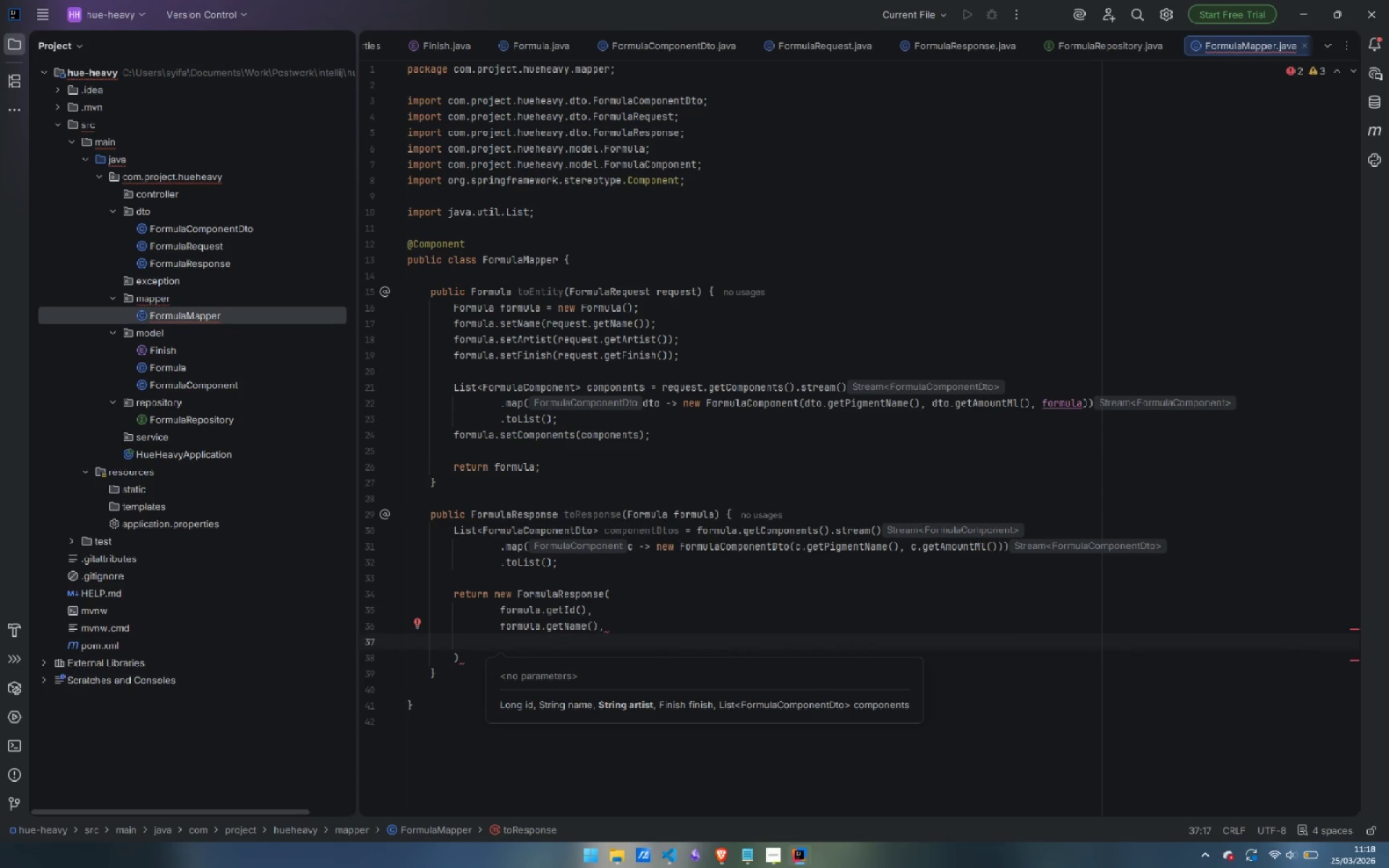 
type(formula.getArtist(),)
 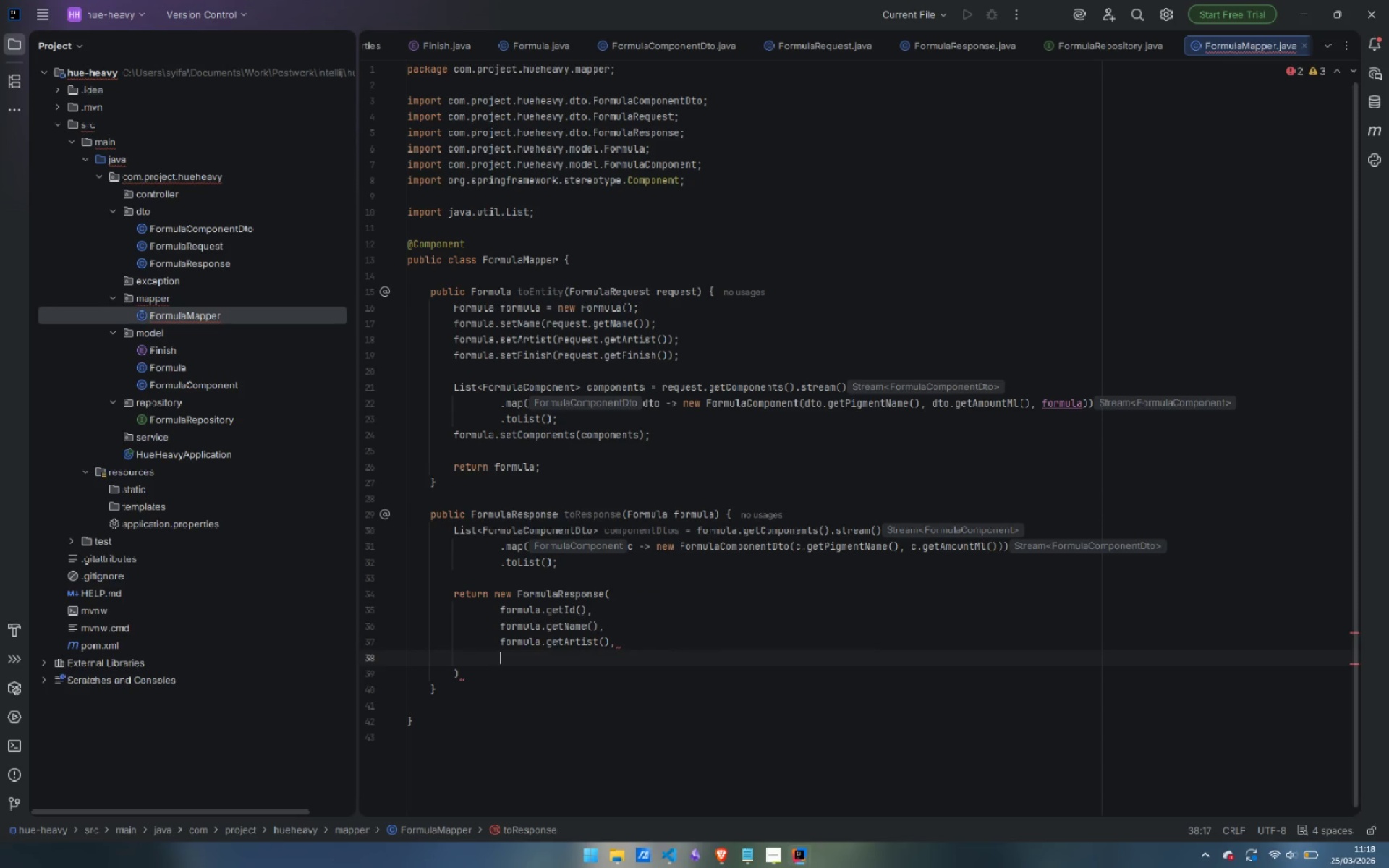 
 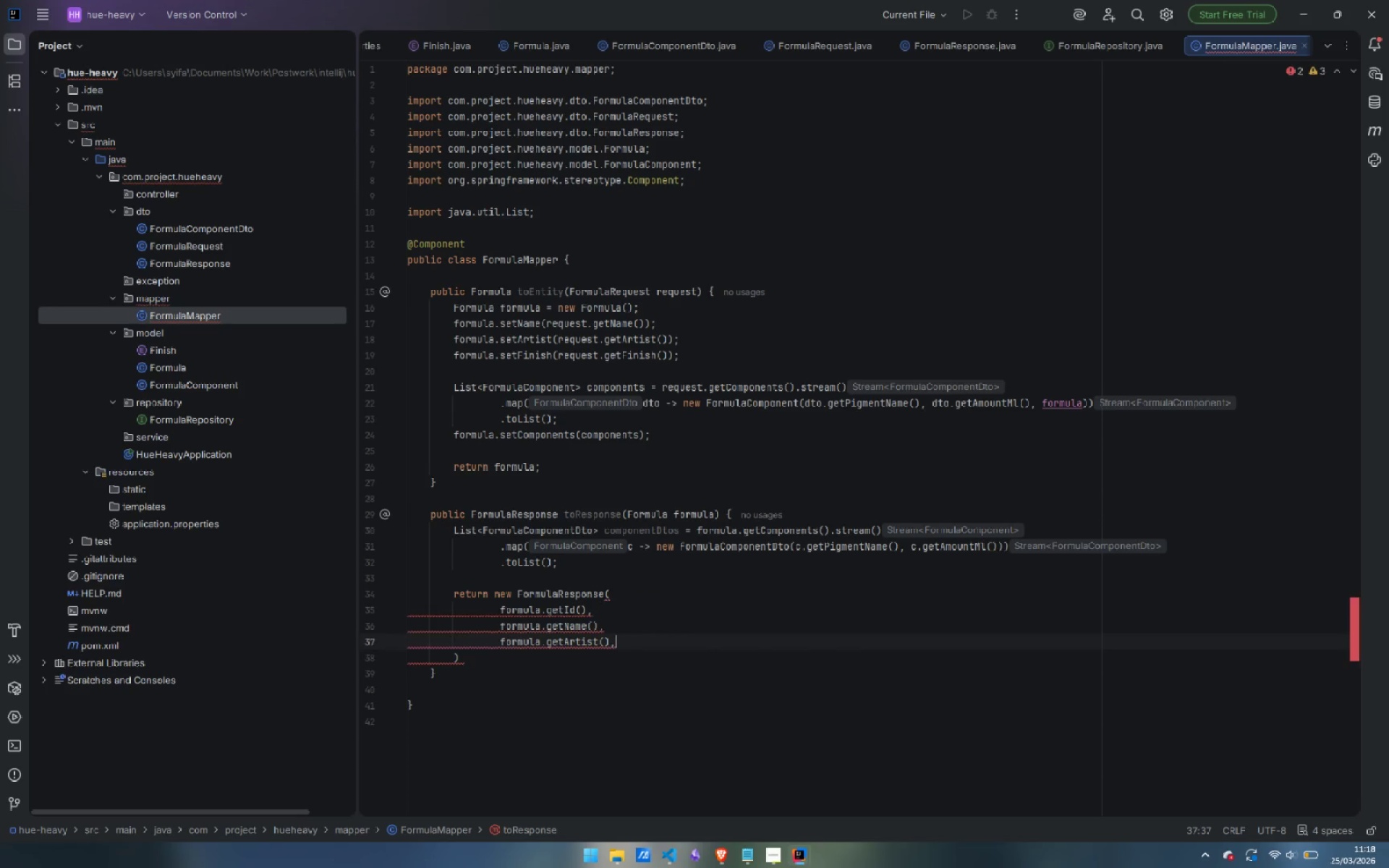 
key(Enter)
 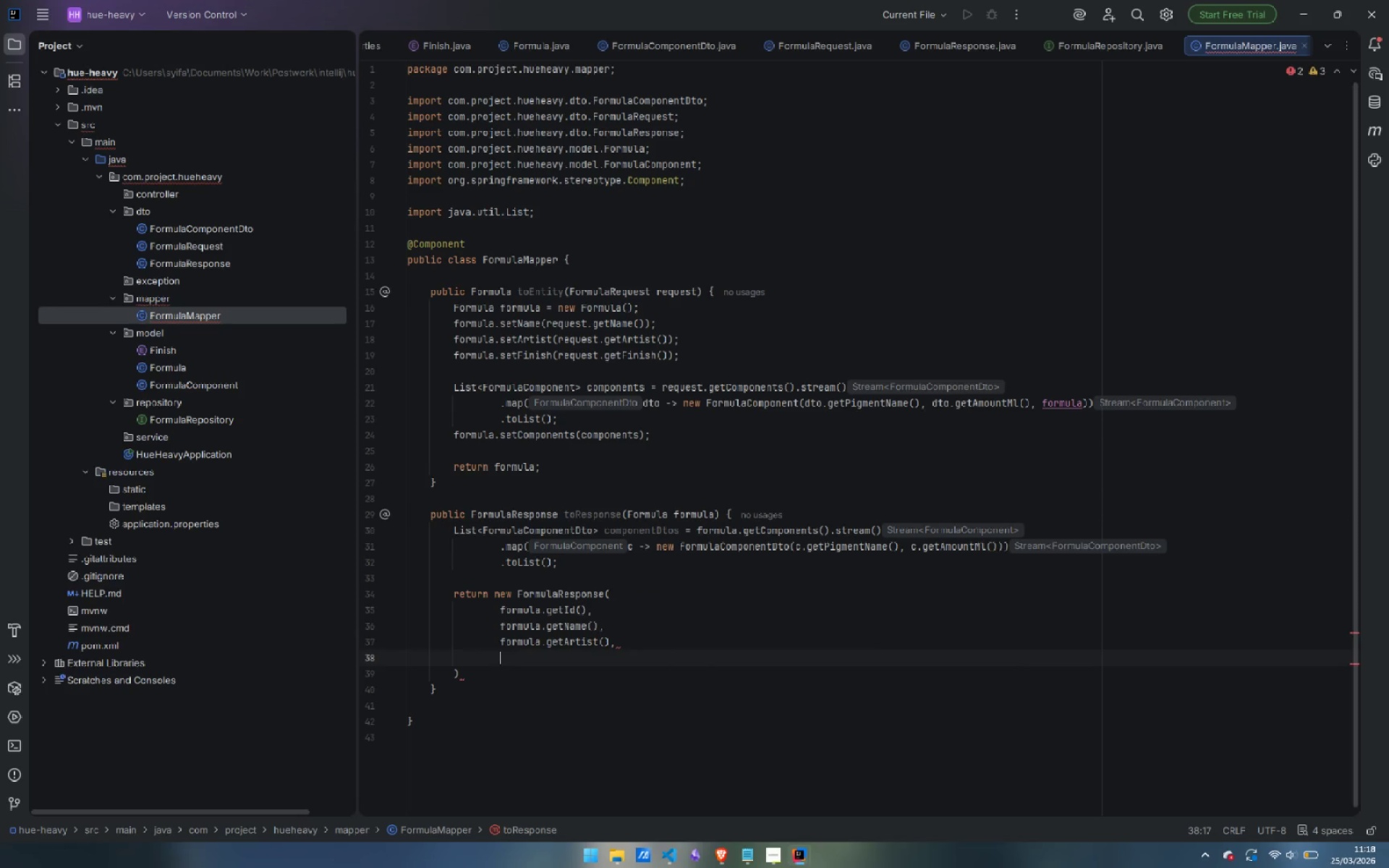 
type(fom)
key(Backspace)
type(rmula.getFimnish)
key(Backspace)
key(Backspace)
key(Backspace)
key(Backspace)
key(Backspace)
type(nish(),)
 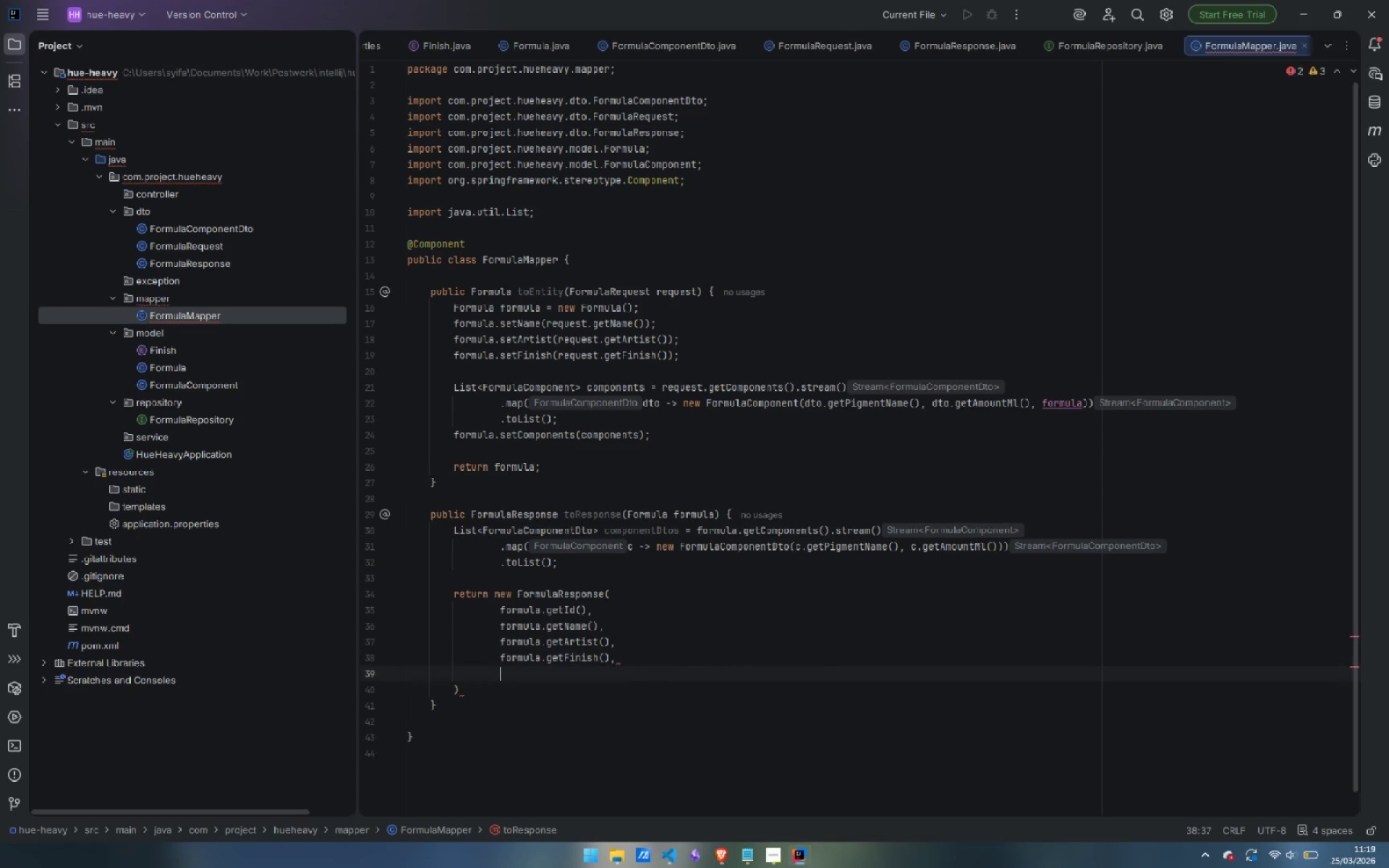 
 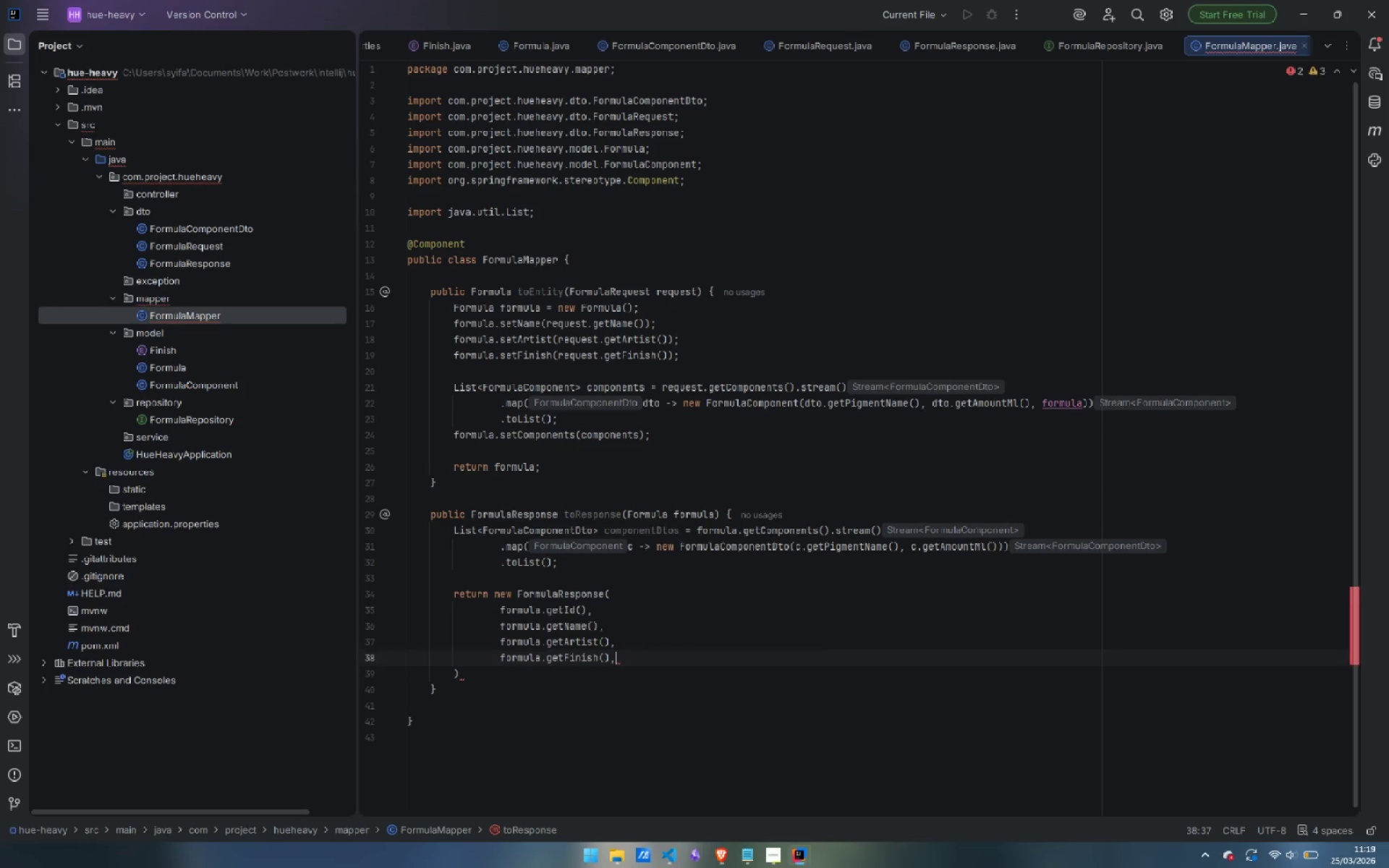 
key(Enter)
 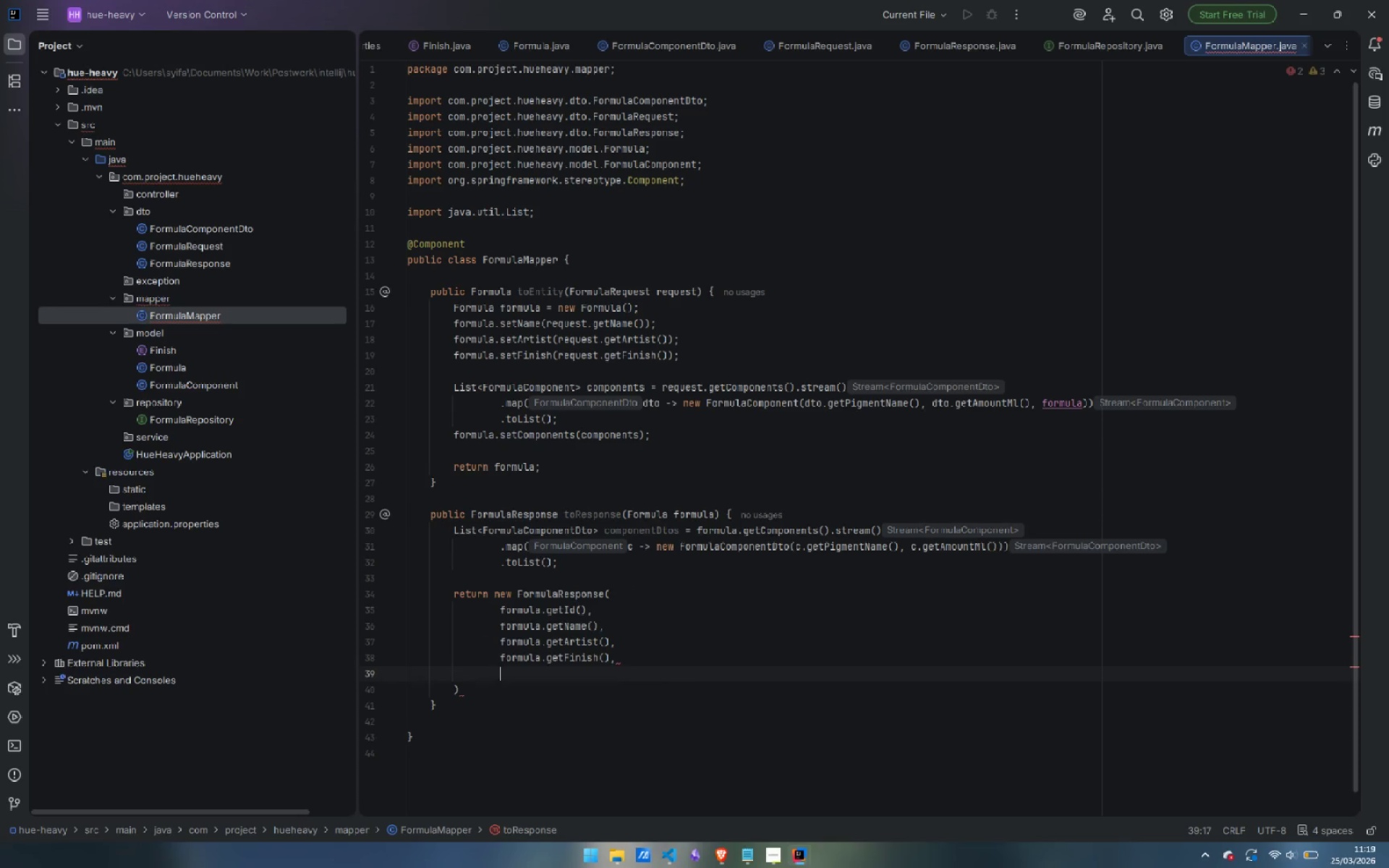 
type(componentDtos)
 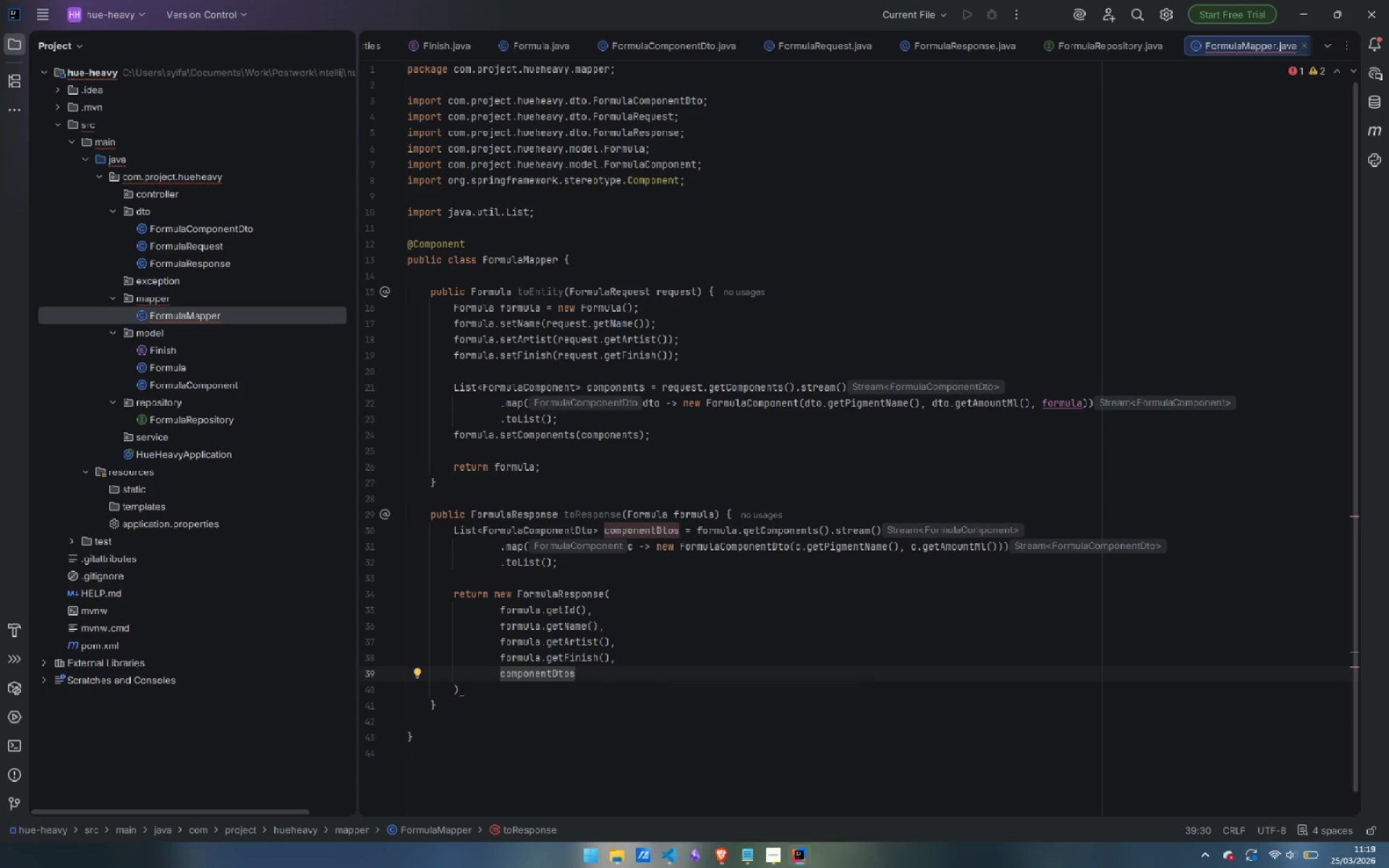 
key(ArrowDown)
 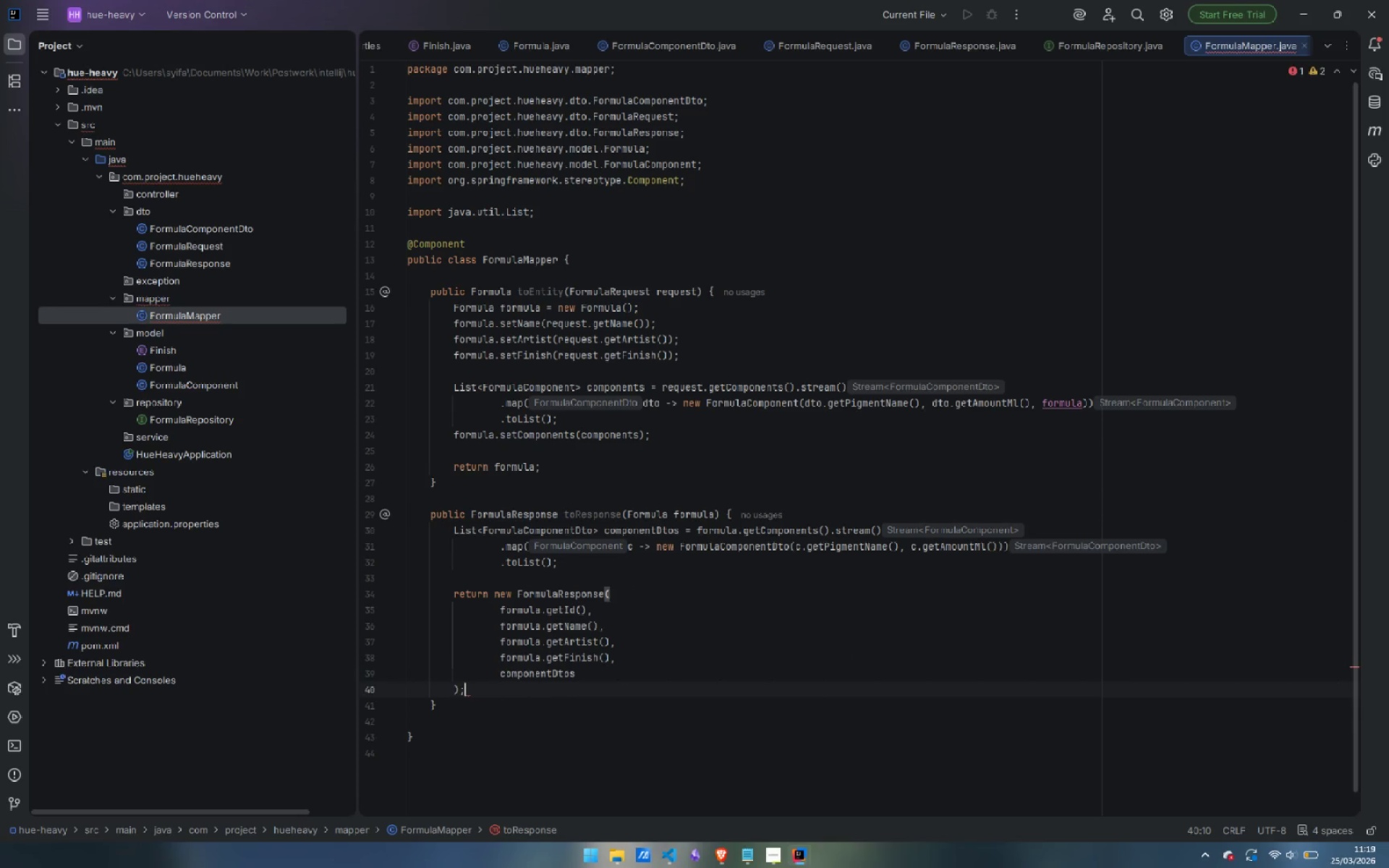 
key(Semicolon)
 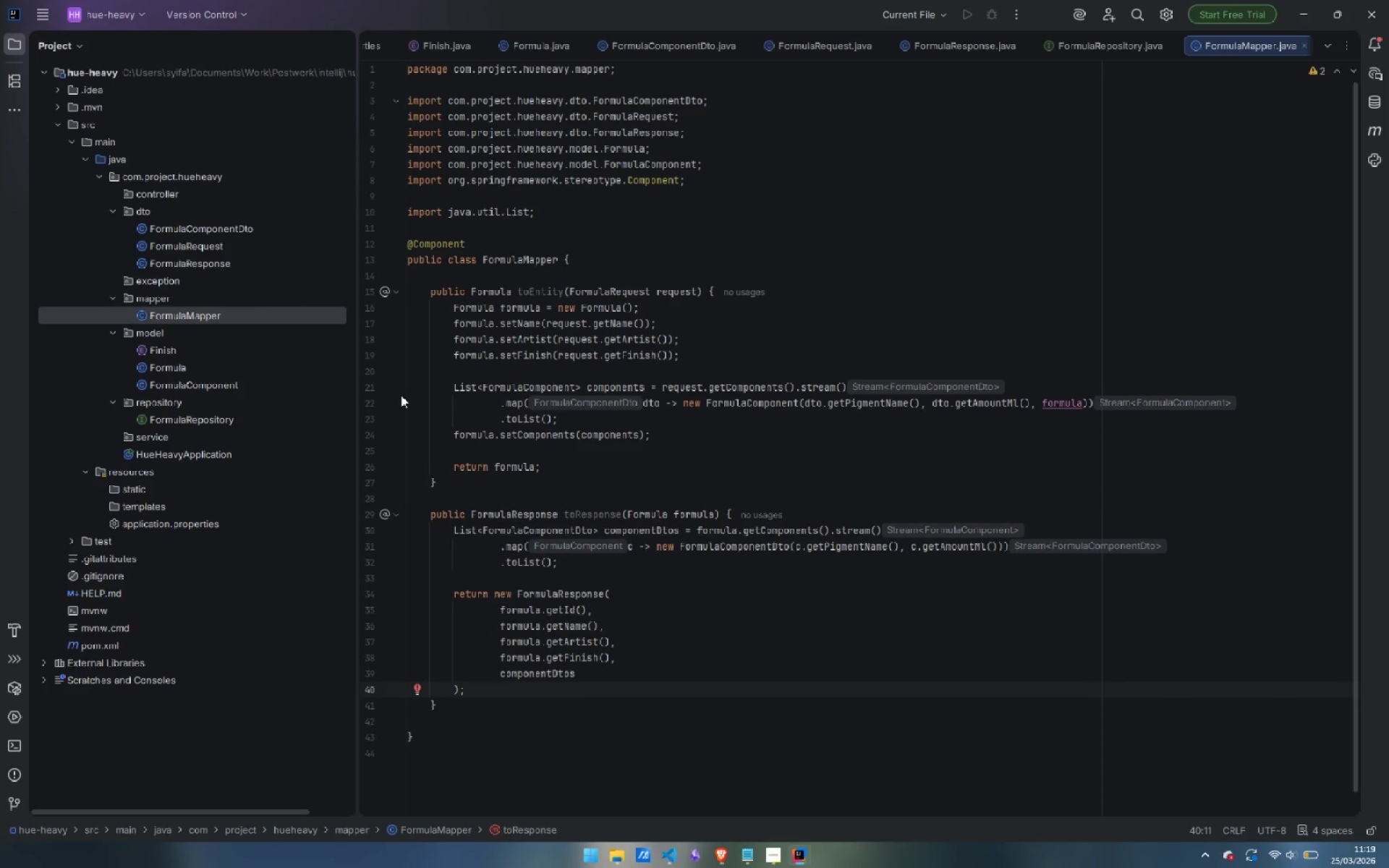 
wait(37.28)
 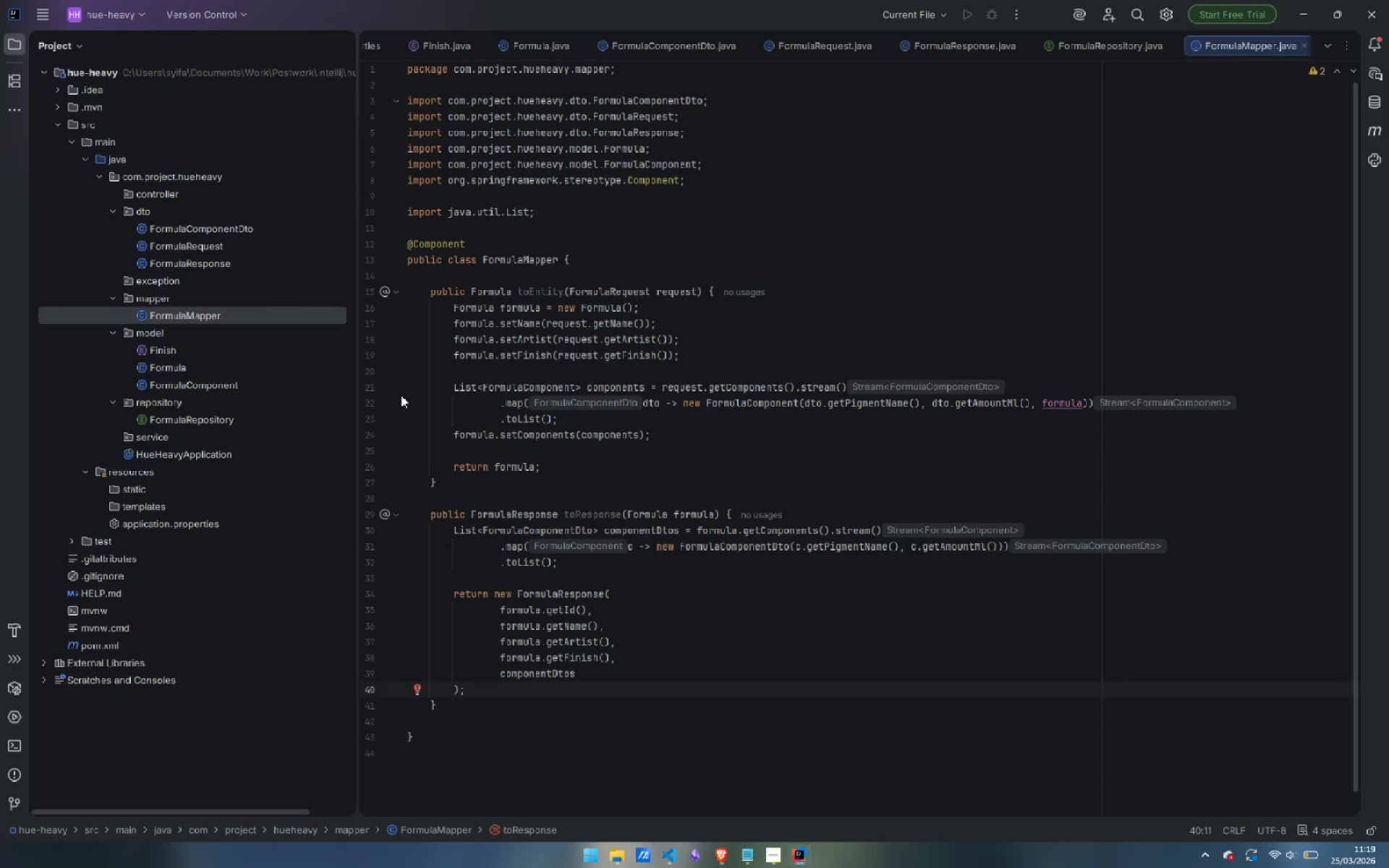 
right_click([165, 280])
 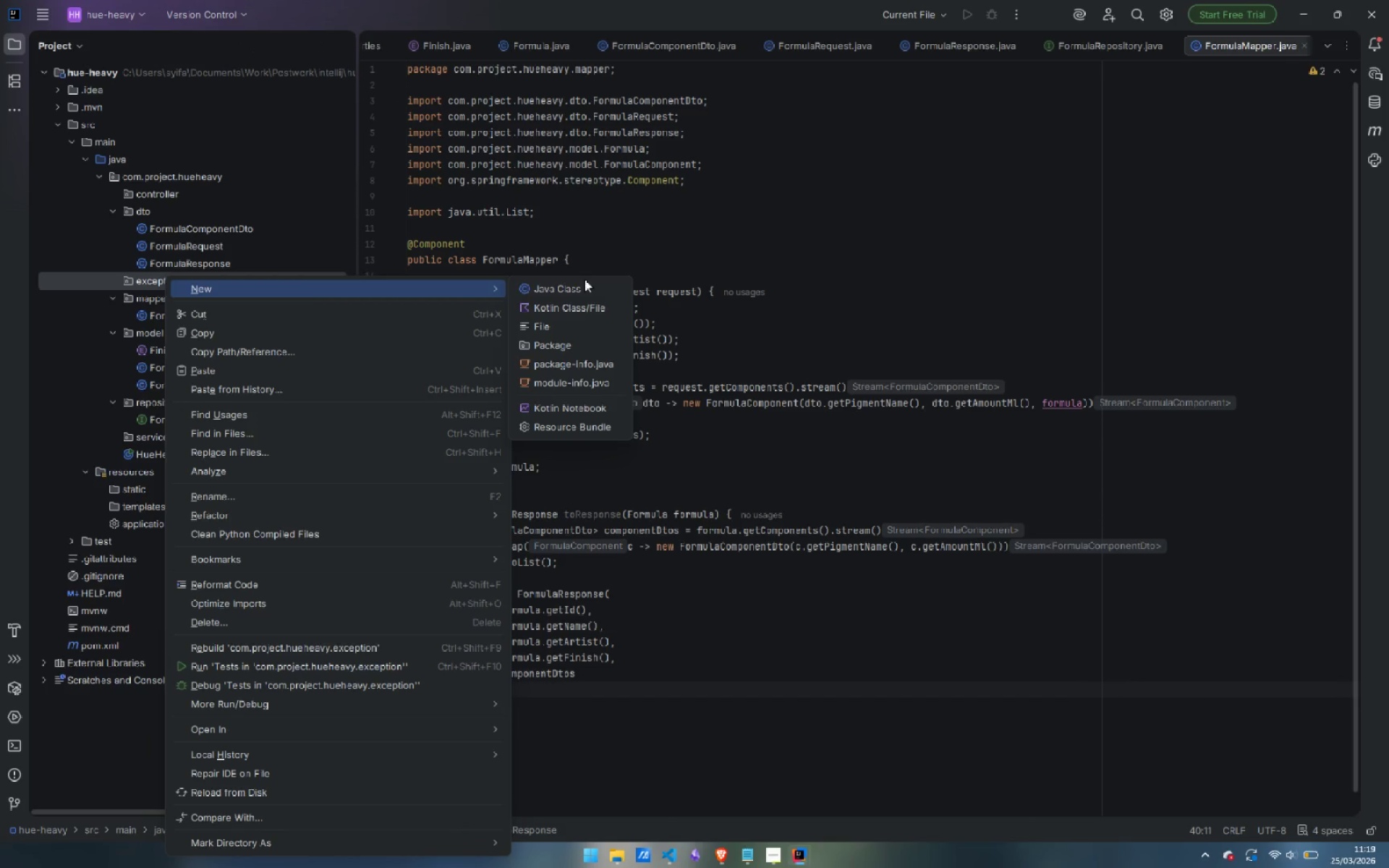 
left_click([604, 293])
 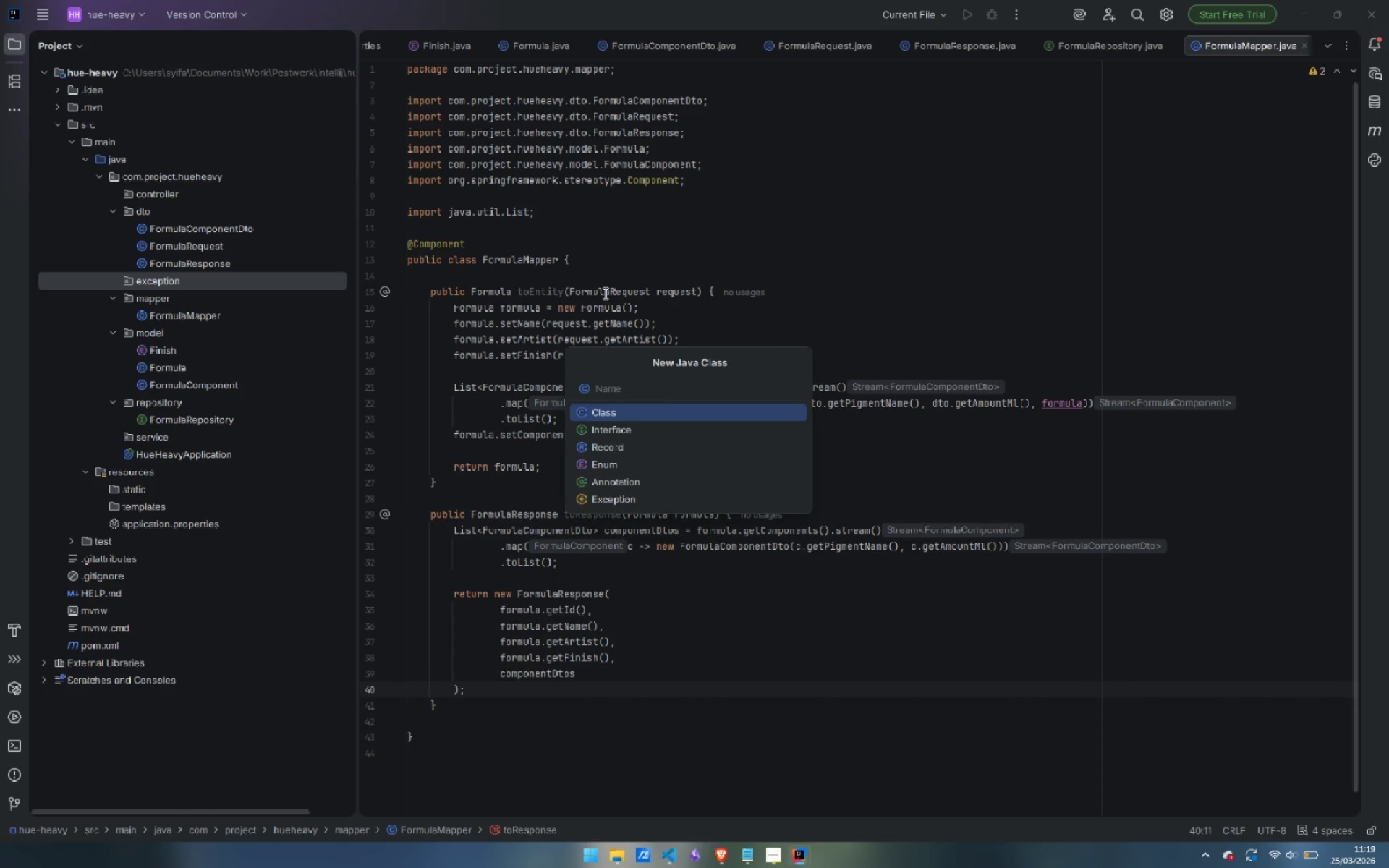 
type(FormulaNotFoundException)
 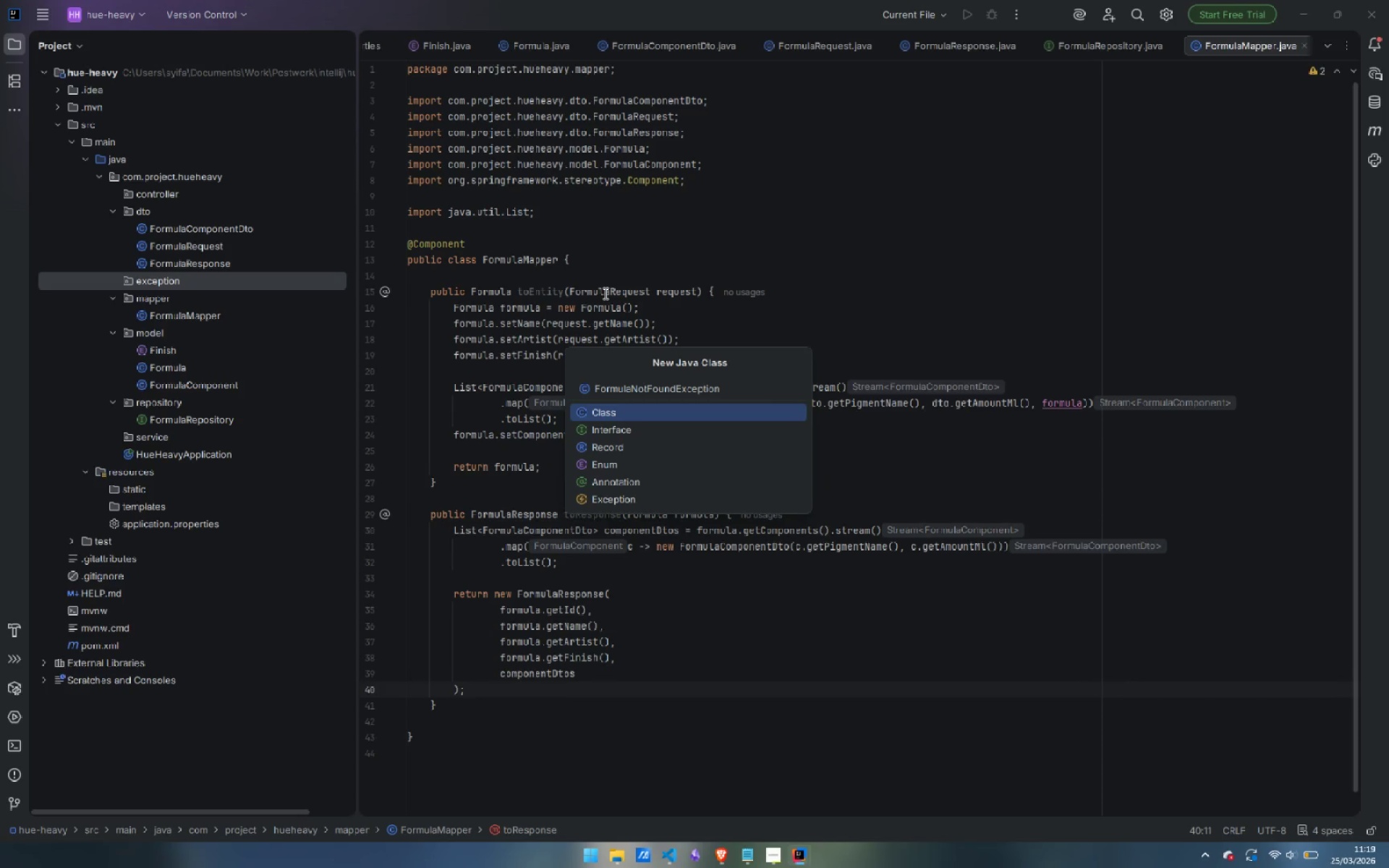 
key(Enter)
 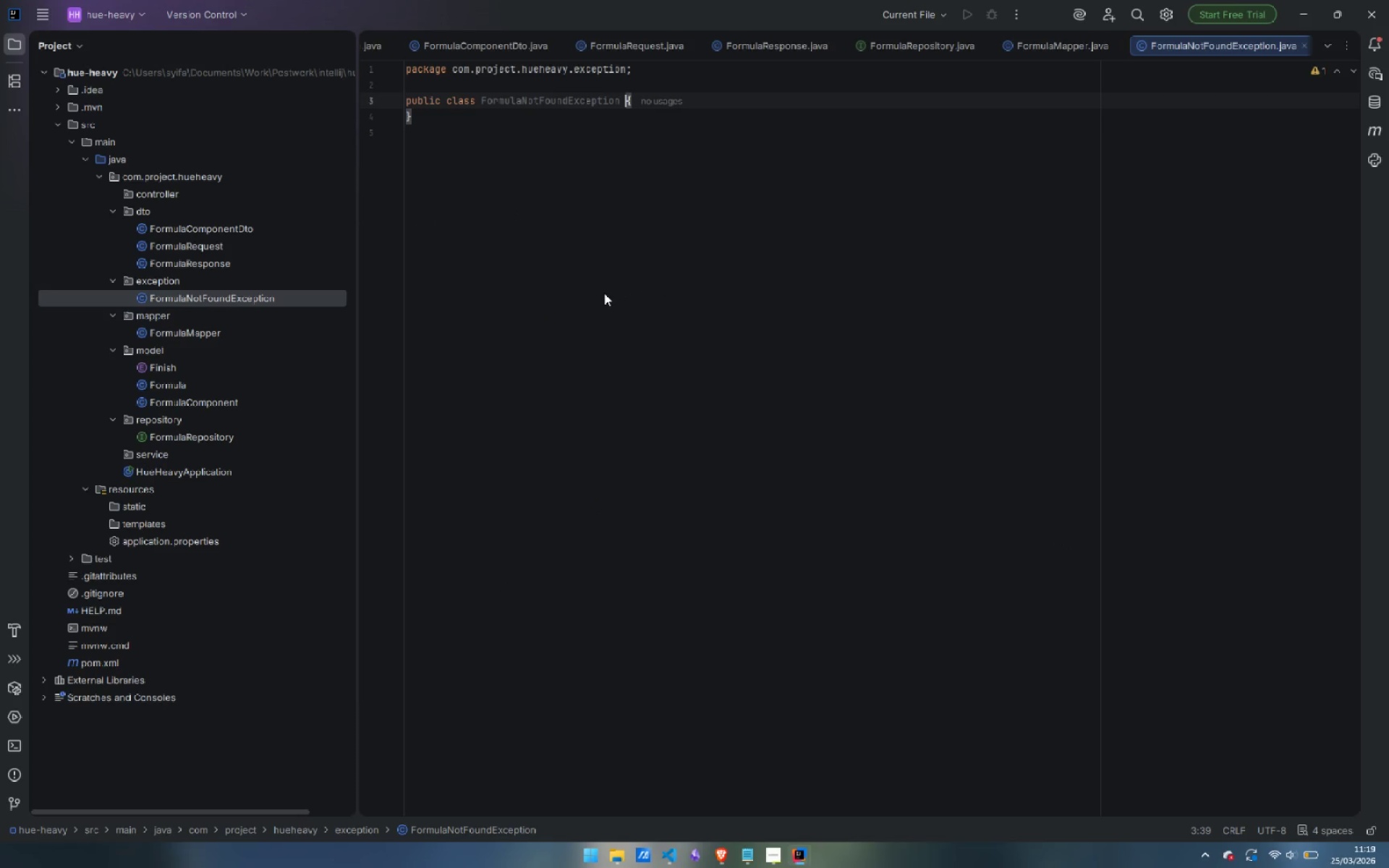 
type(ecte)
key(Backspace)
key(Backspace)
key(Backspace)
type(xtends RuntimeException )
 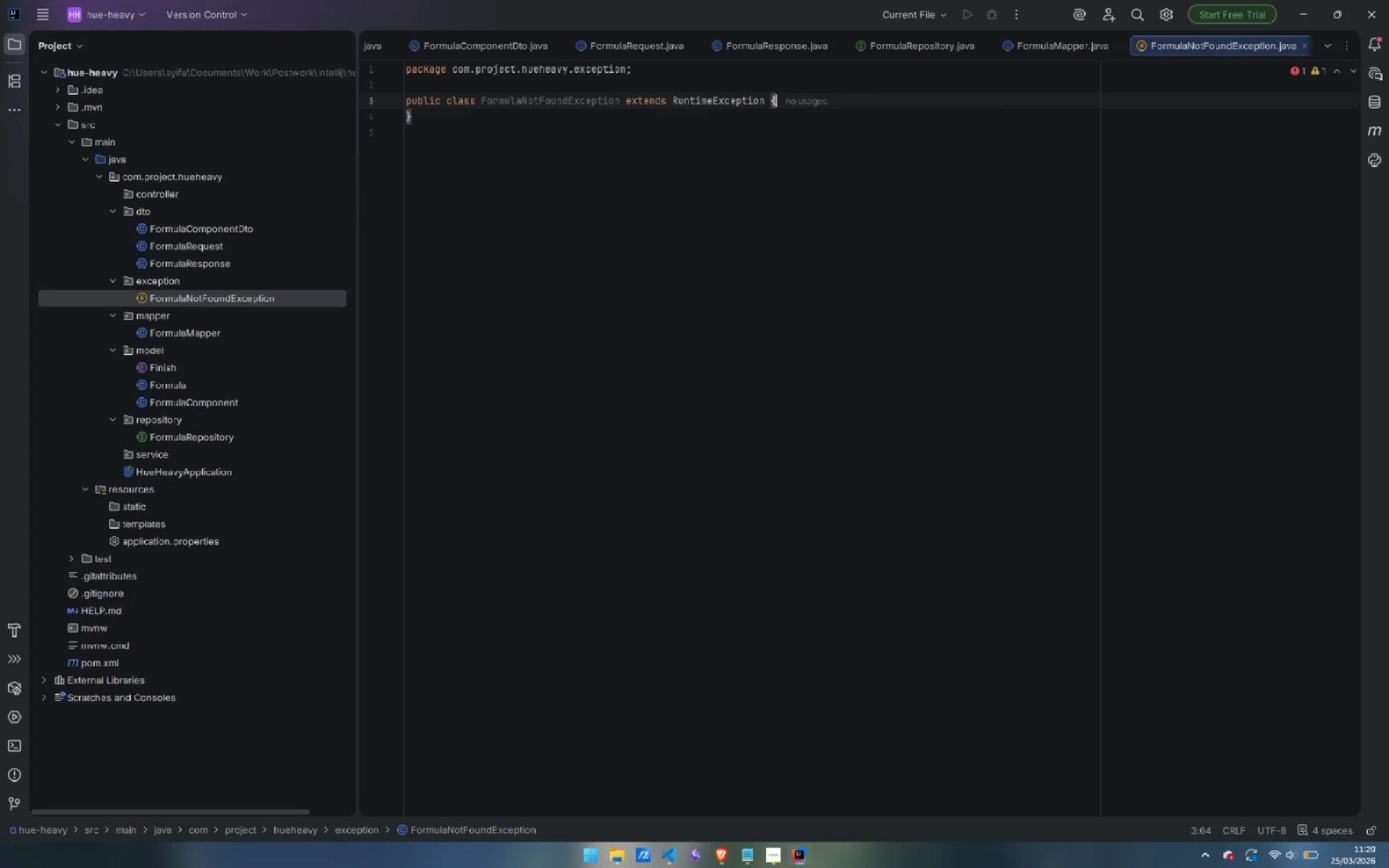 
 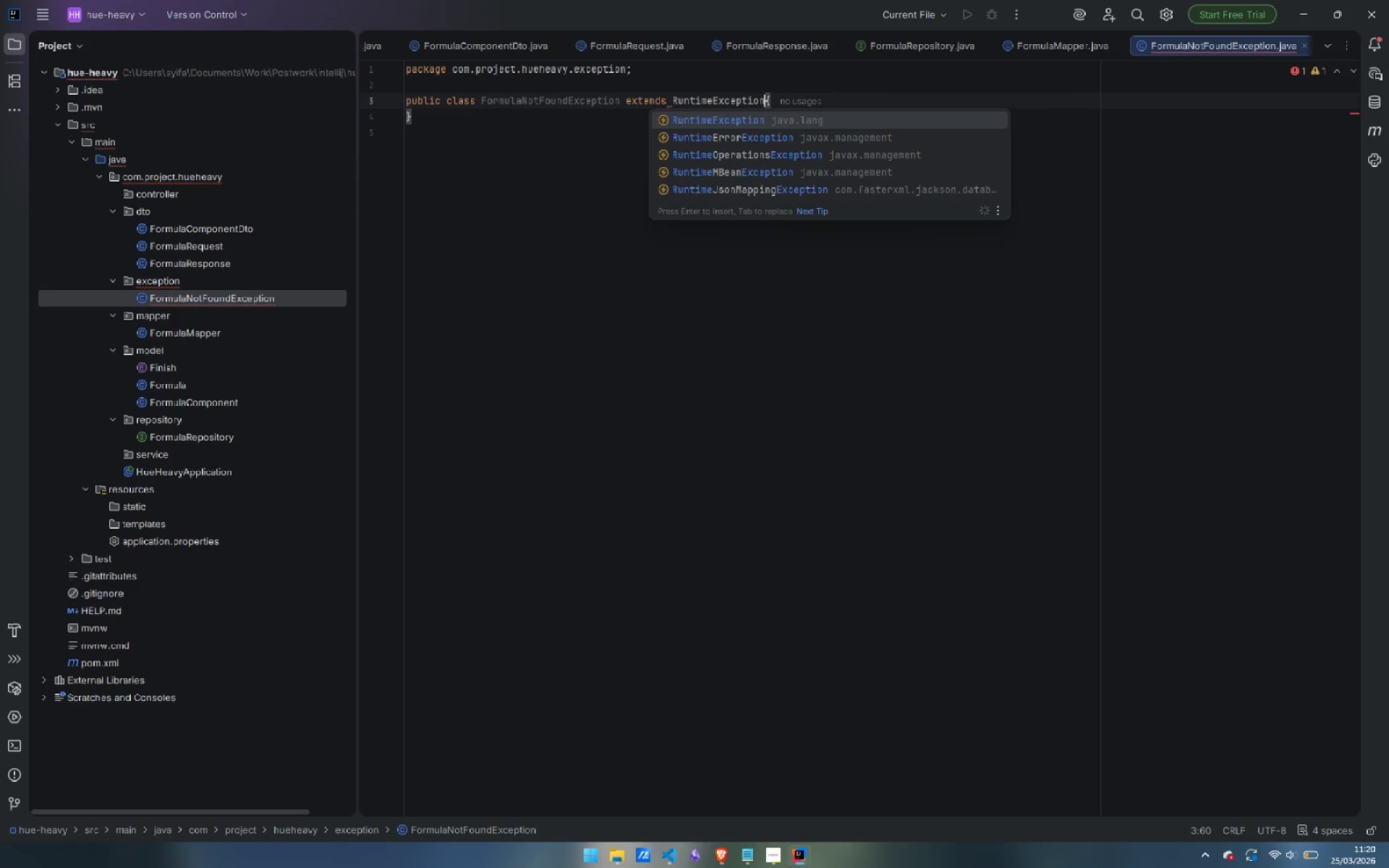 
key(ArrowRight)
 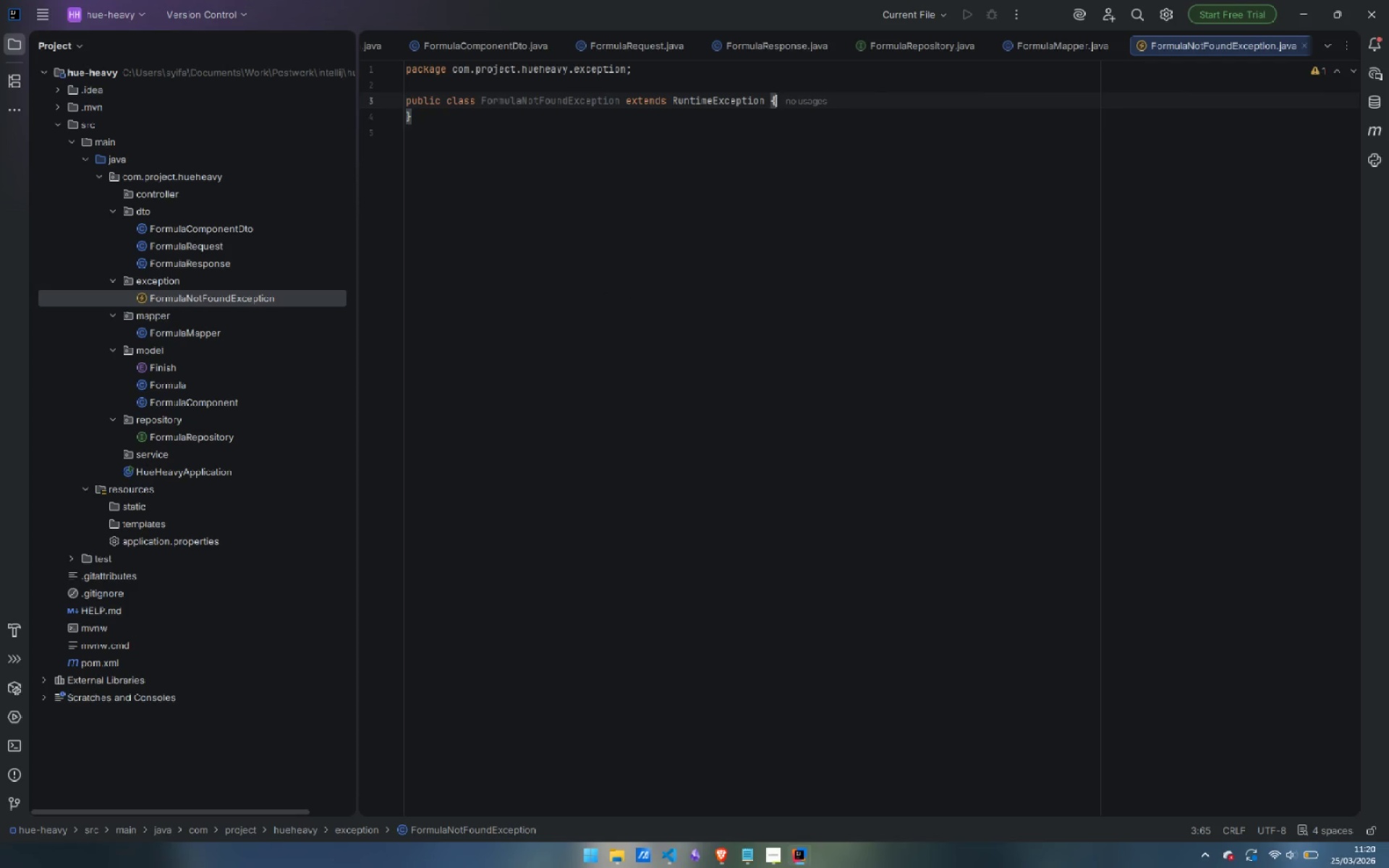 
key(Enter)
 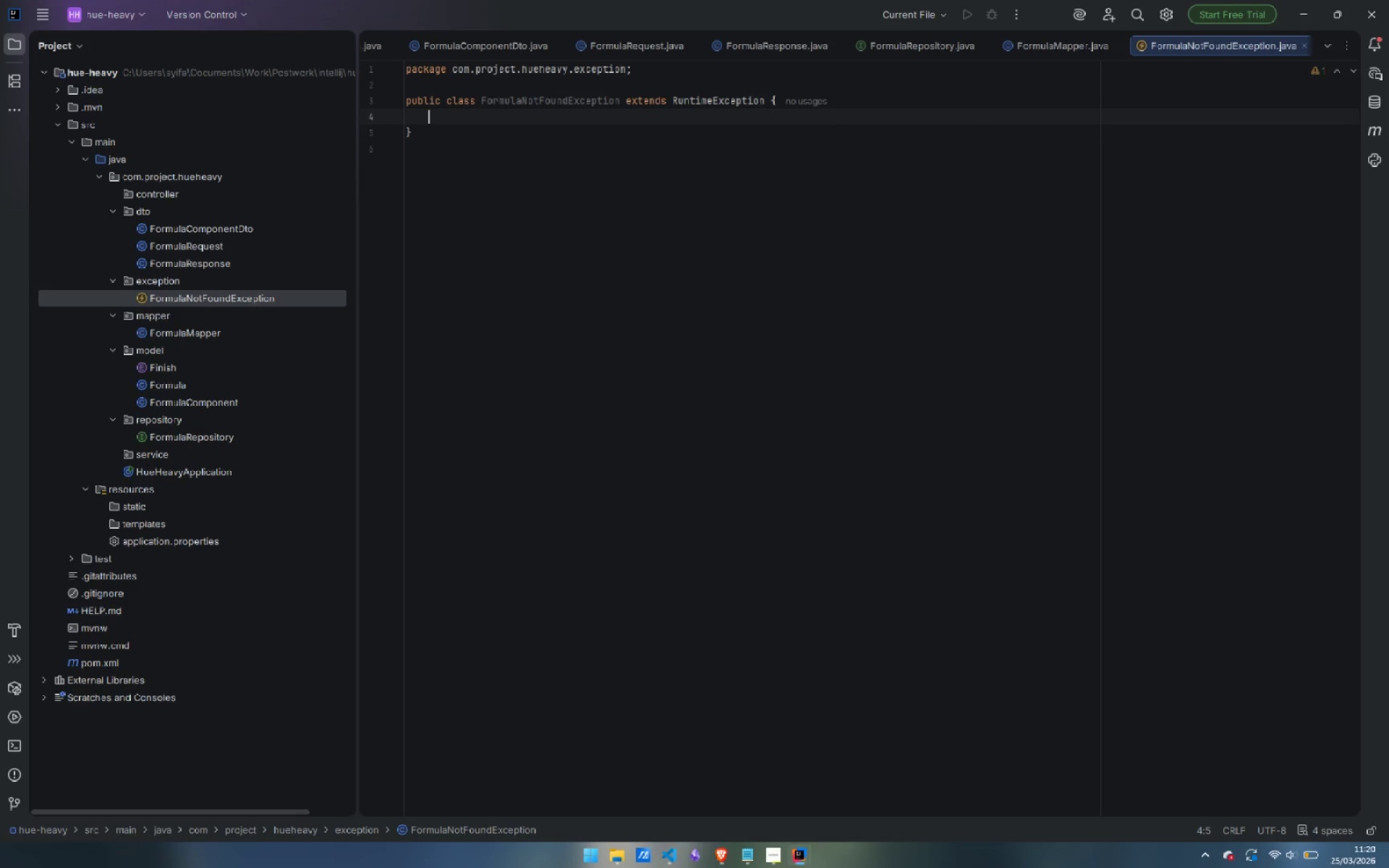 
key(Enter)
 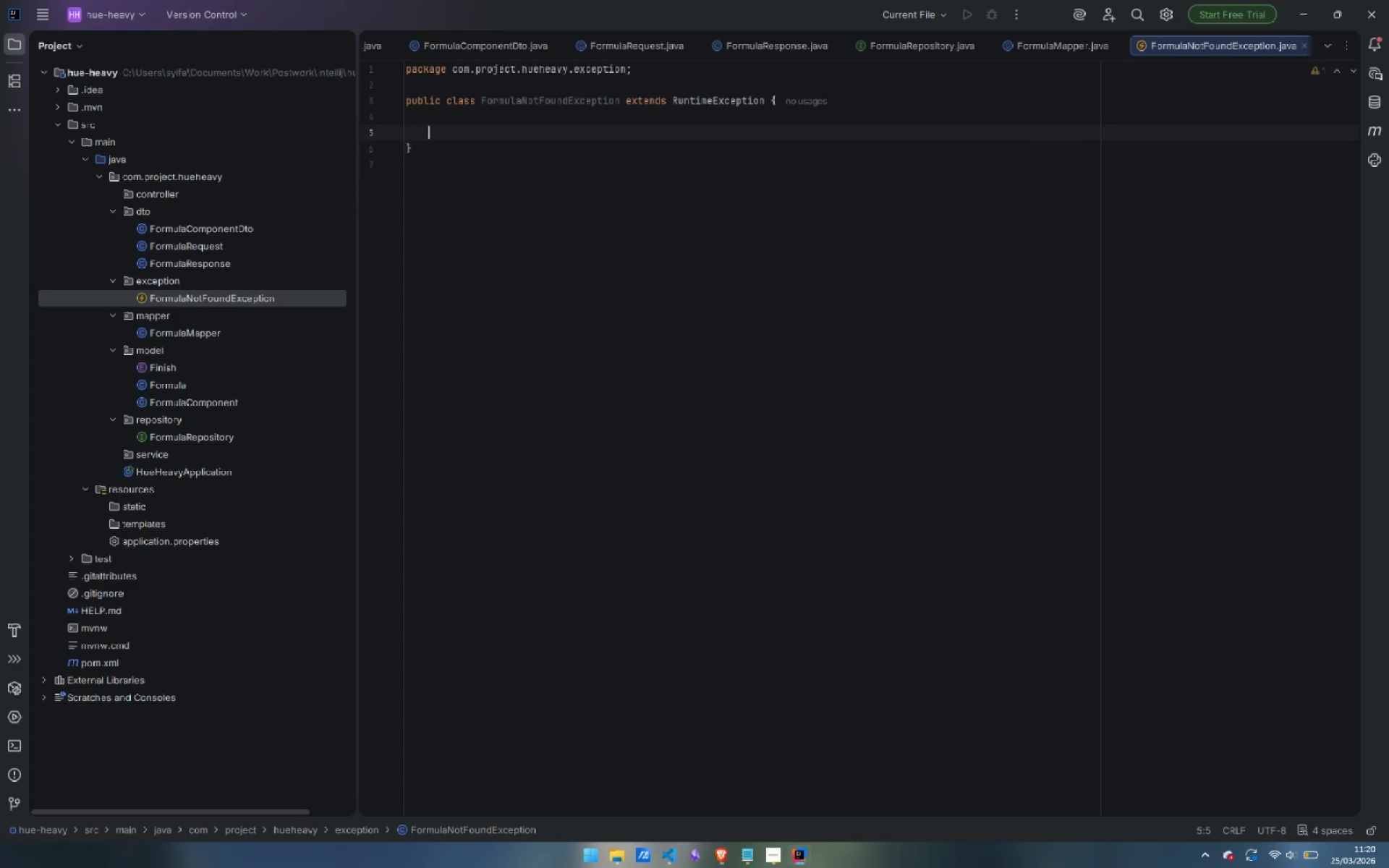 
key(Enter)
 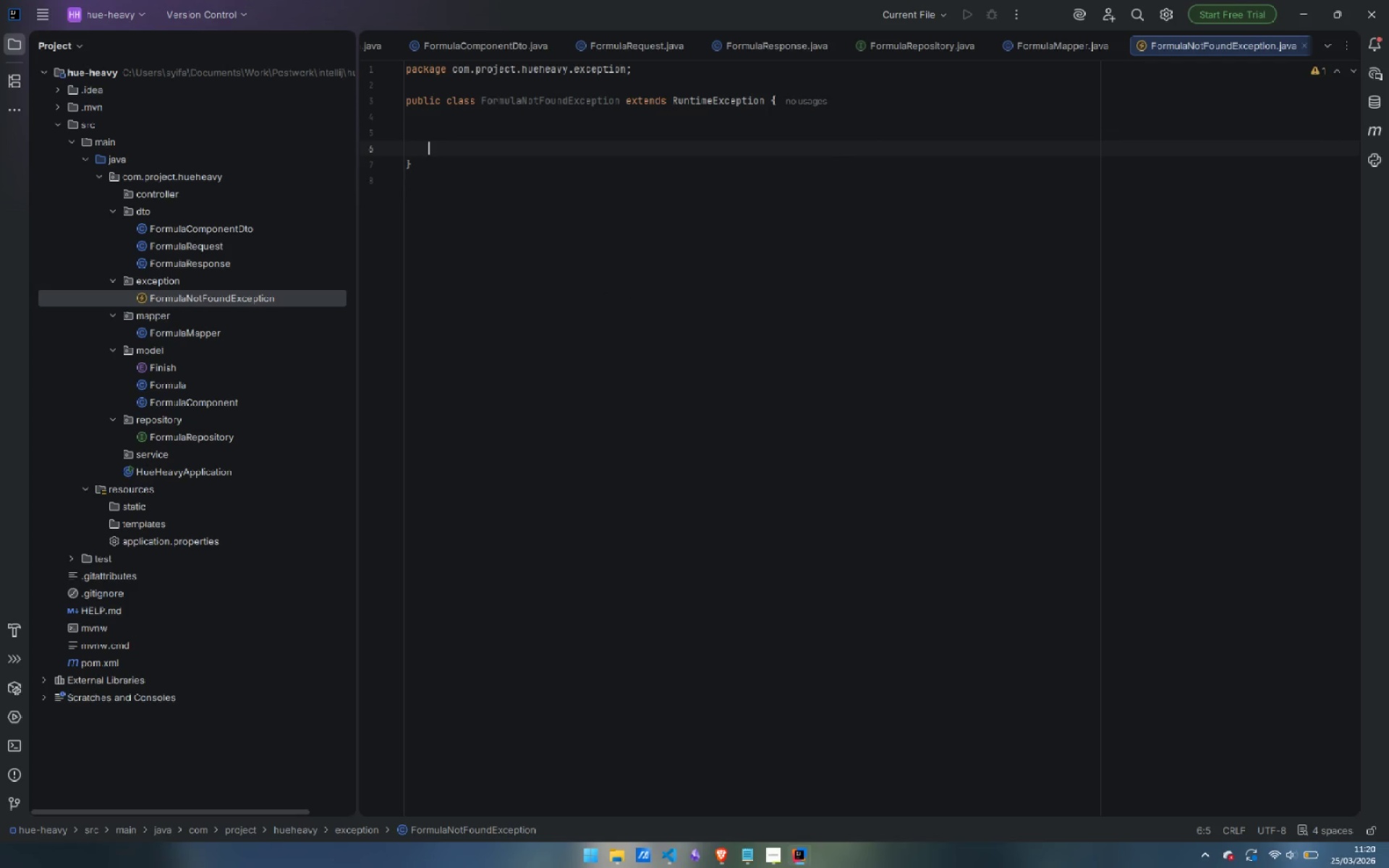 
key(ArrowUp)
 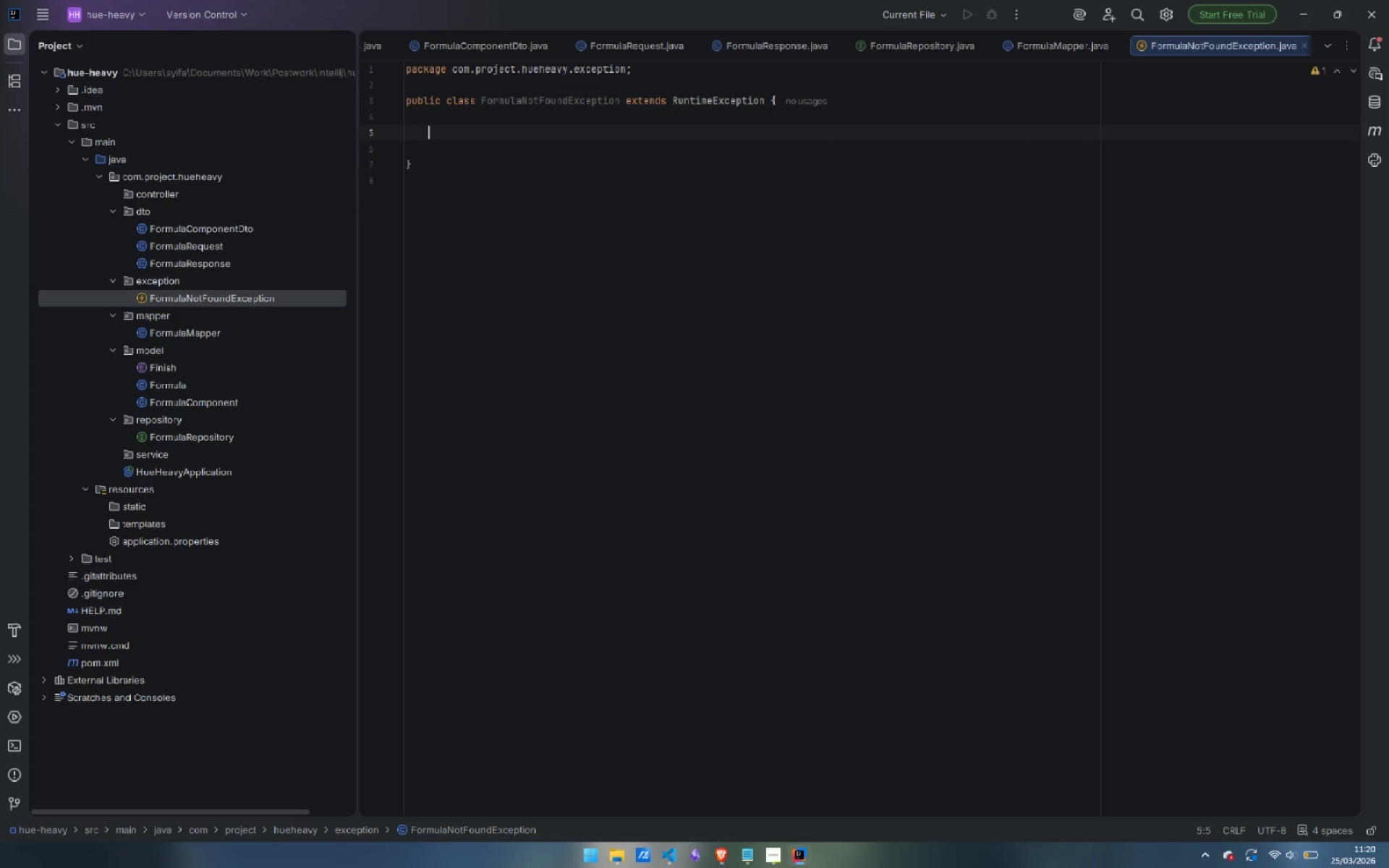 
type(public FormulaNotFoundException(String name)
 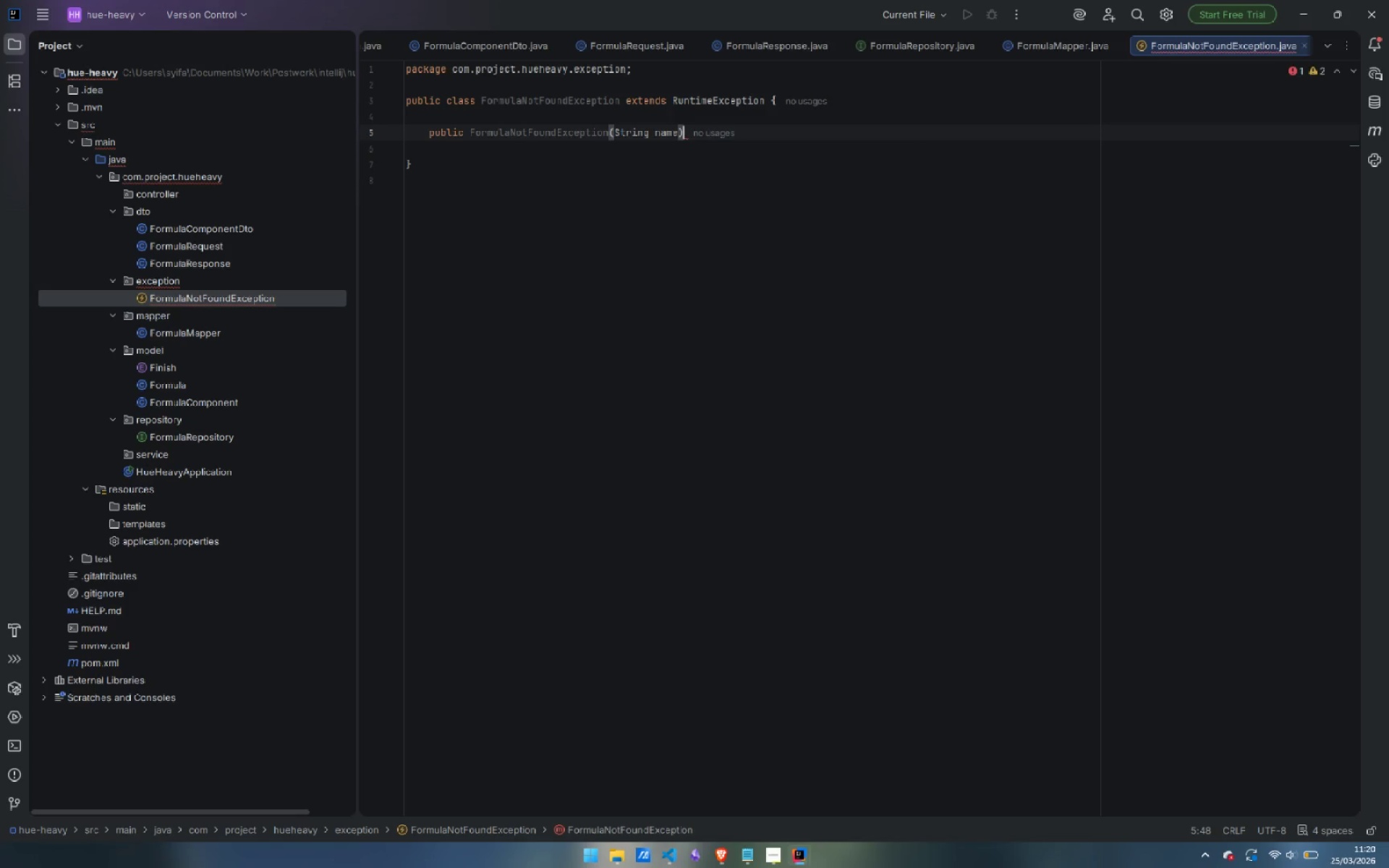 
key(ArrowRight)
 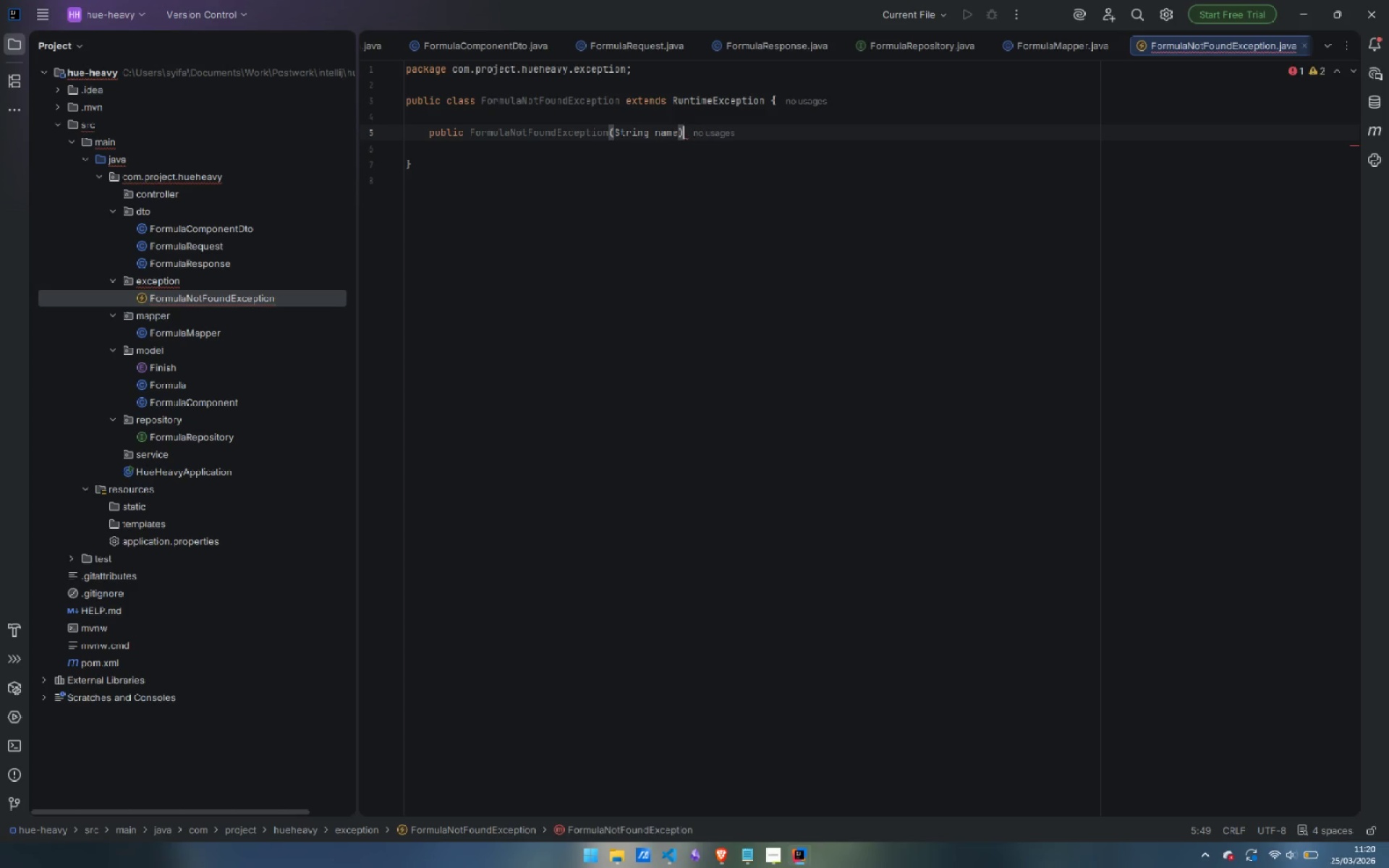 
key(Space)
 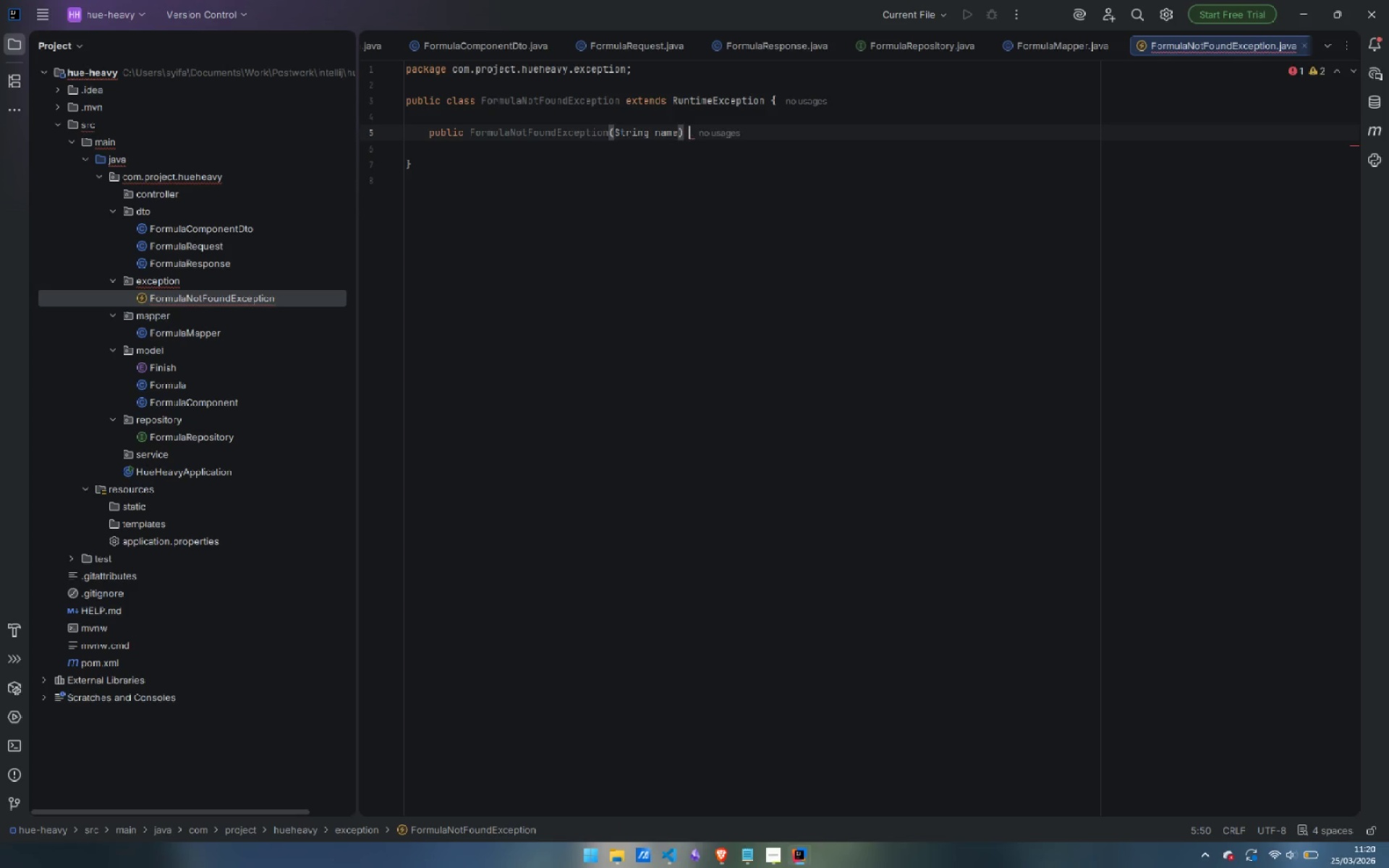 
key(Shift+ShiftLeft)
 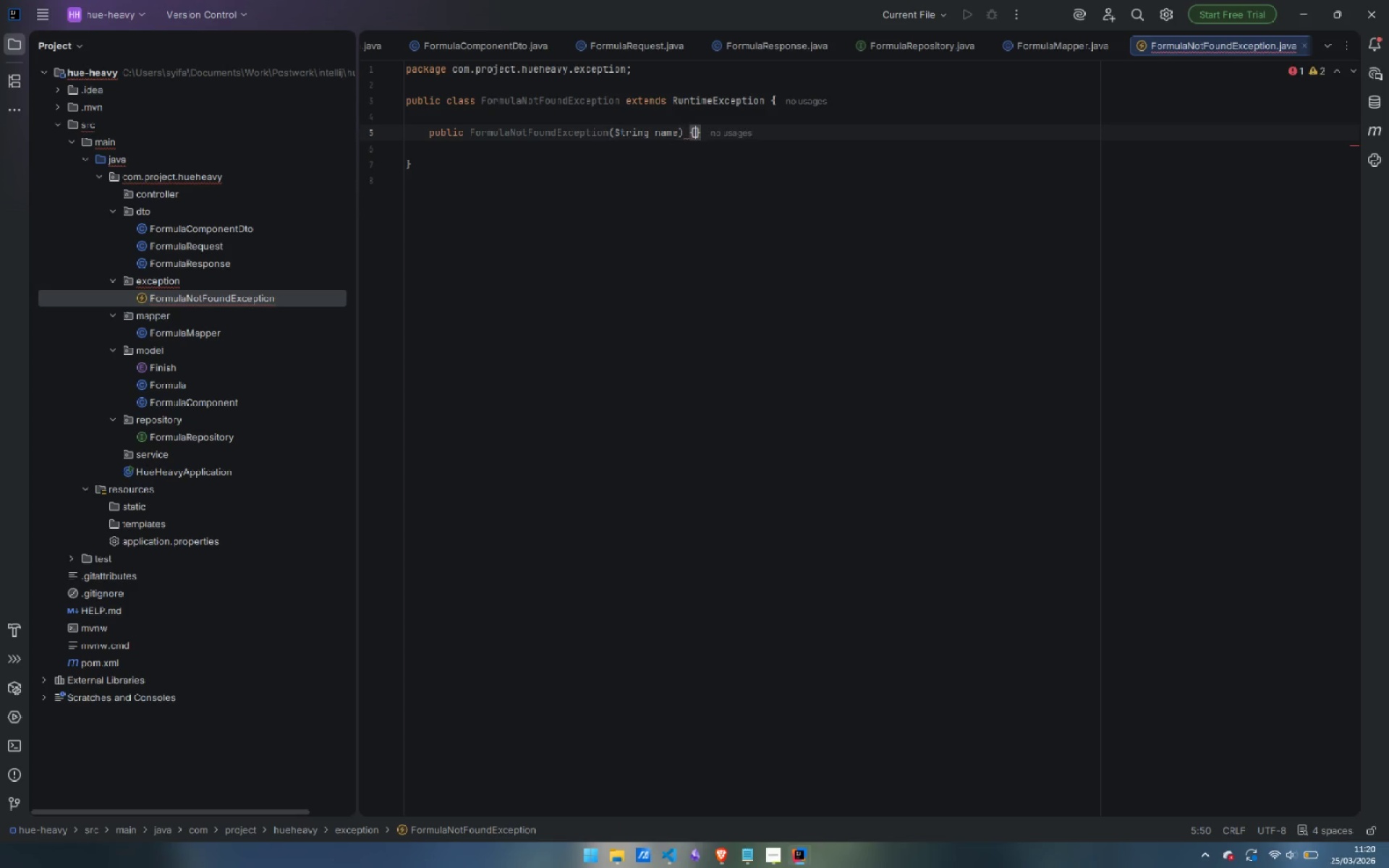 
key(Shift+BracketLeft)
 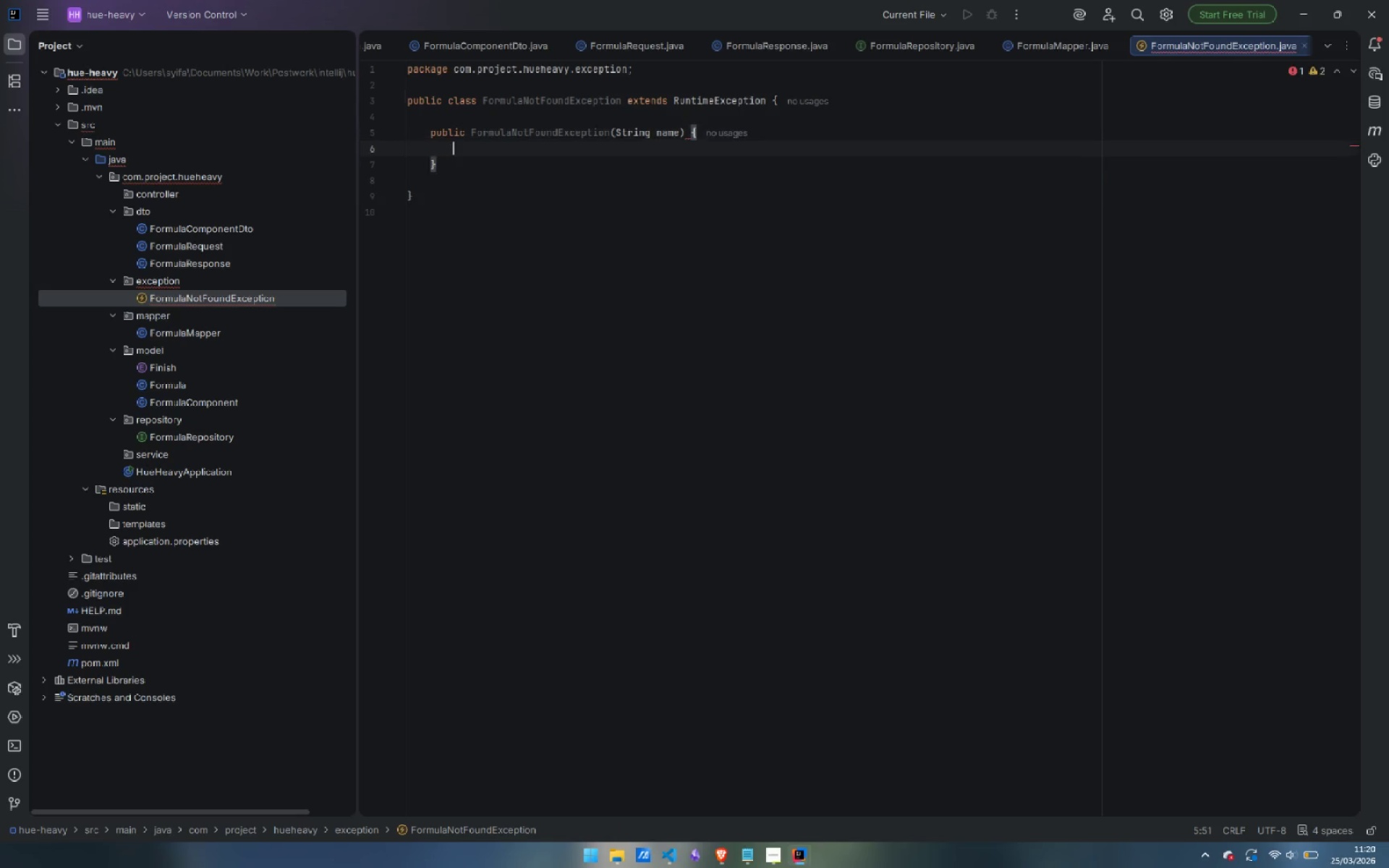 
key(Enter)
 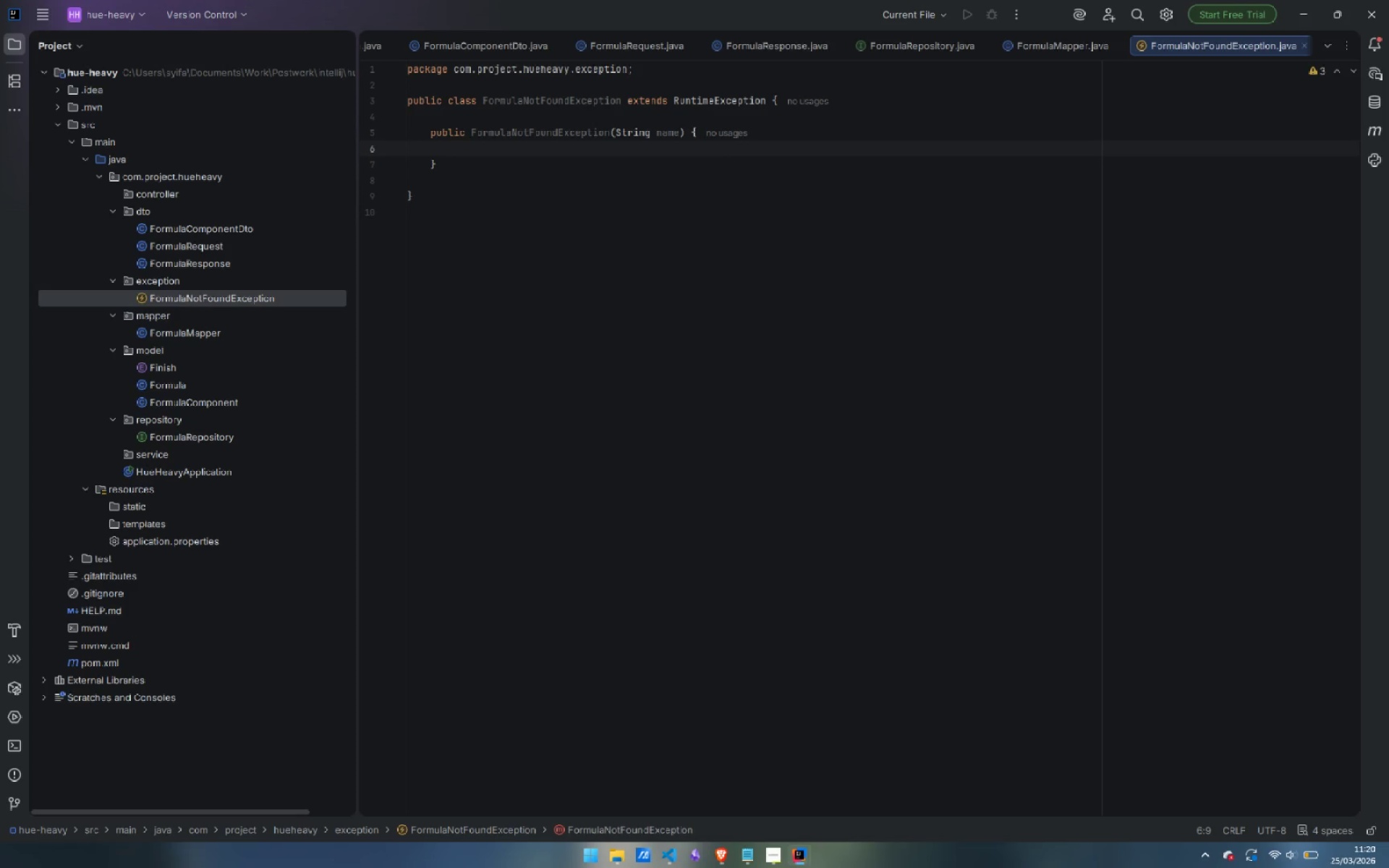 
type(super("Formula not doun)
 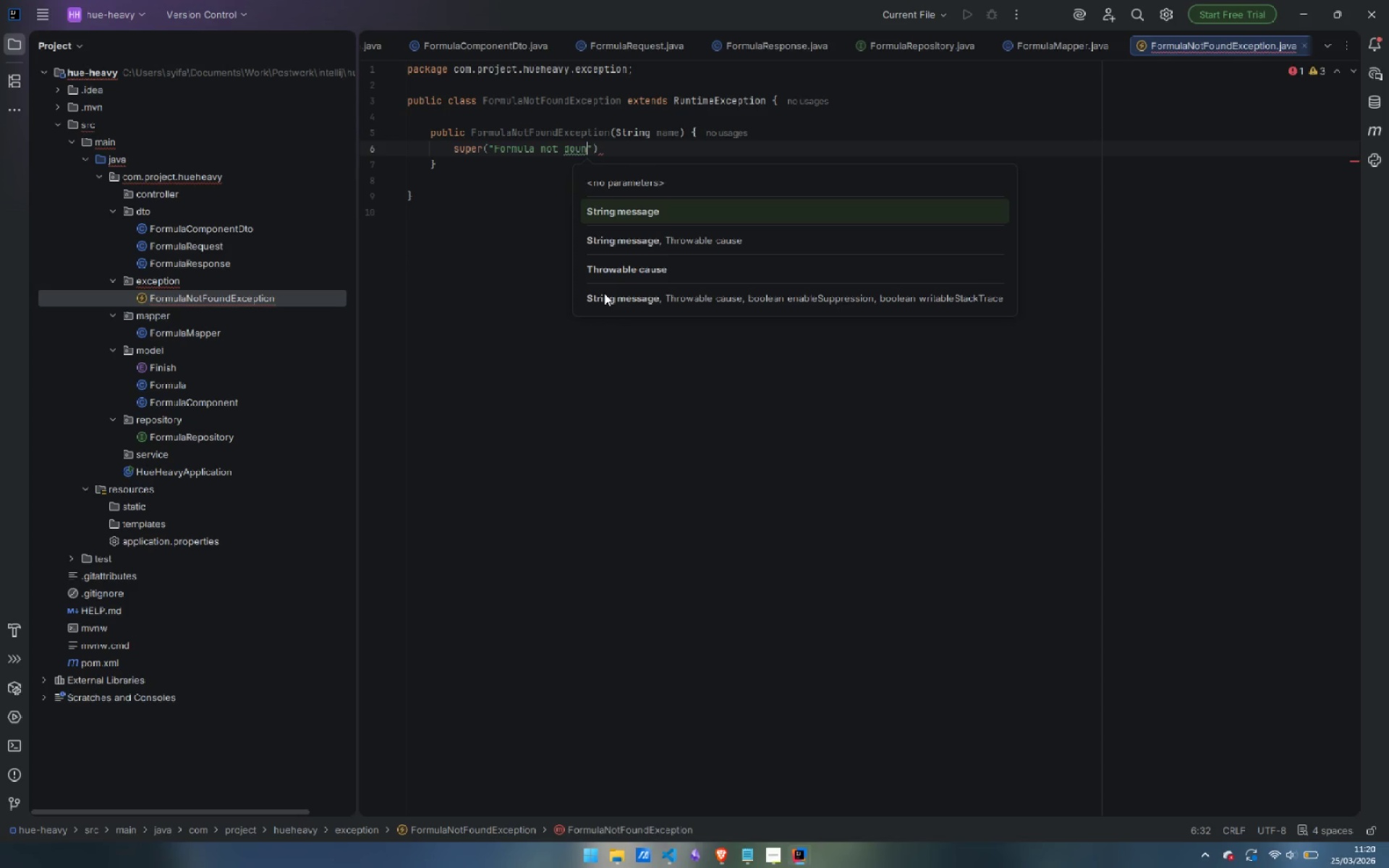 
key(Control+ControlLeft)
 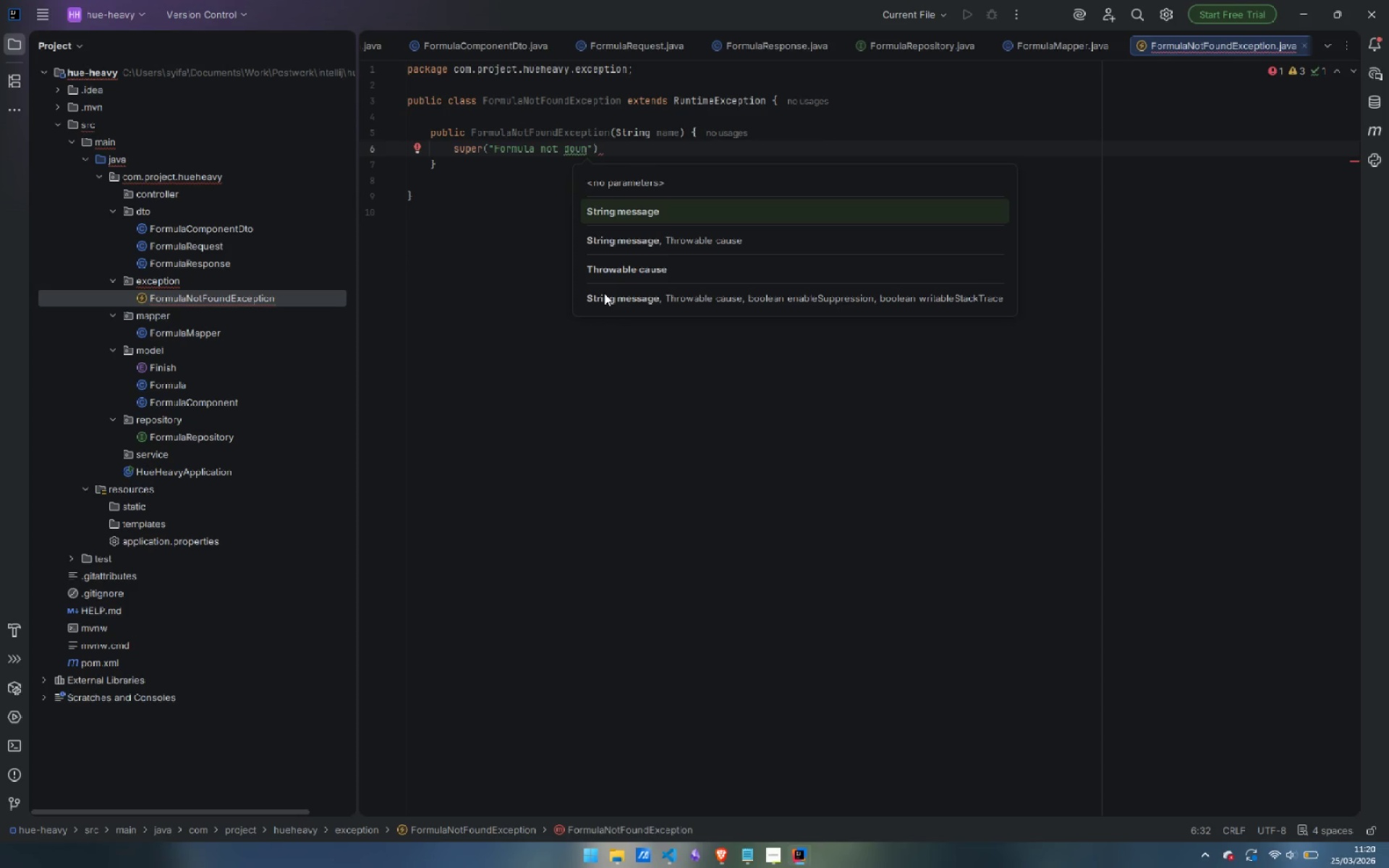 
key(Control+Backspace)
 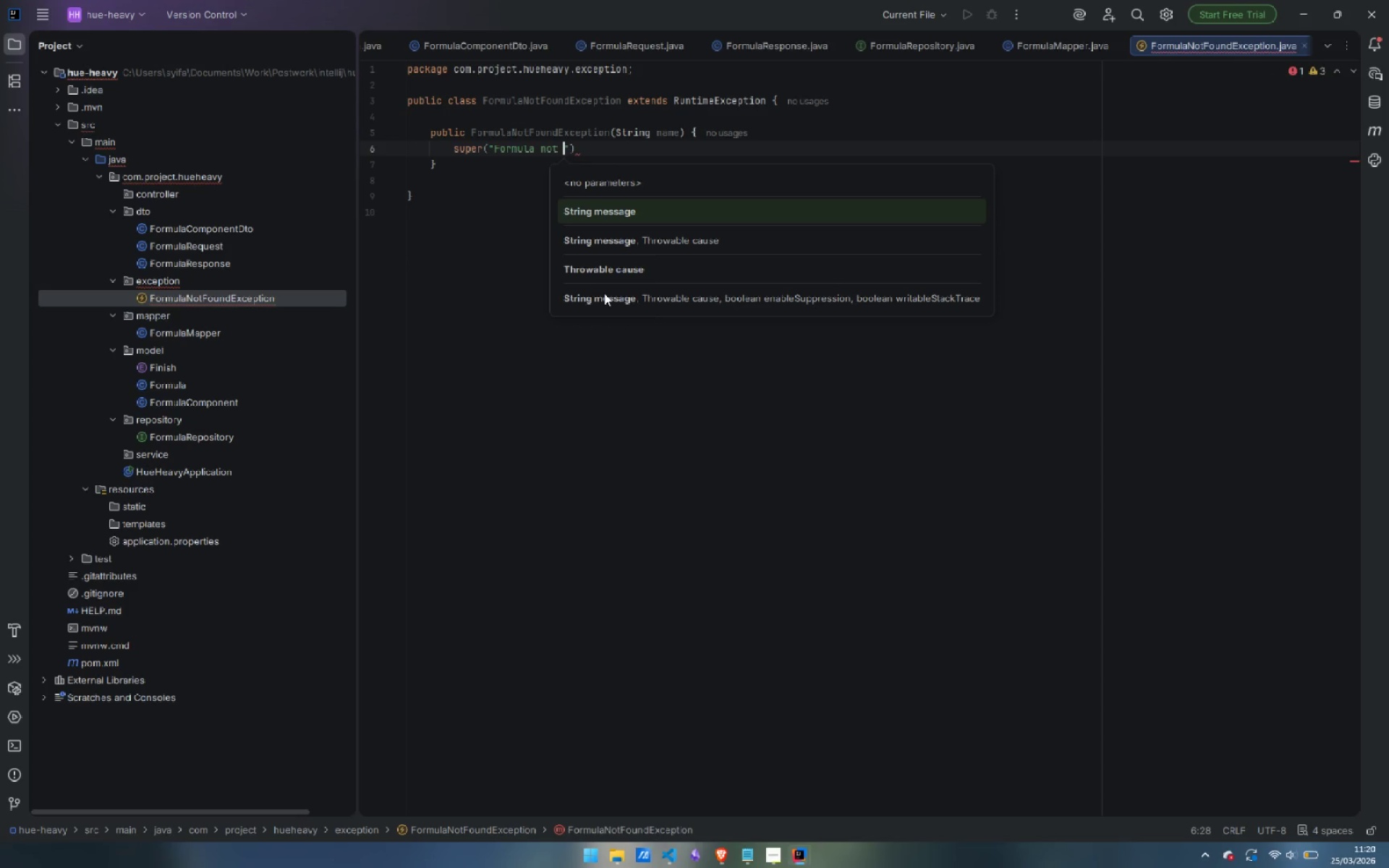 
type(found with name: )
 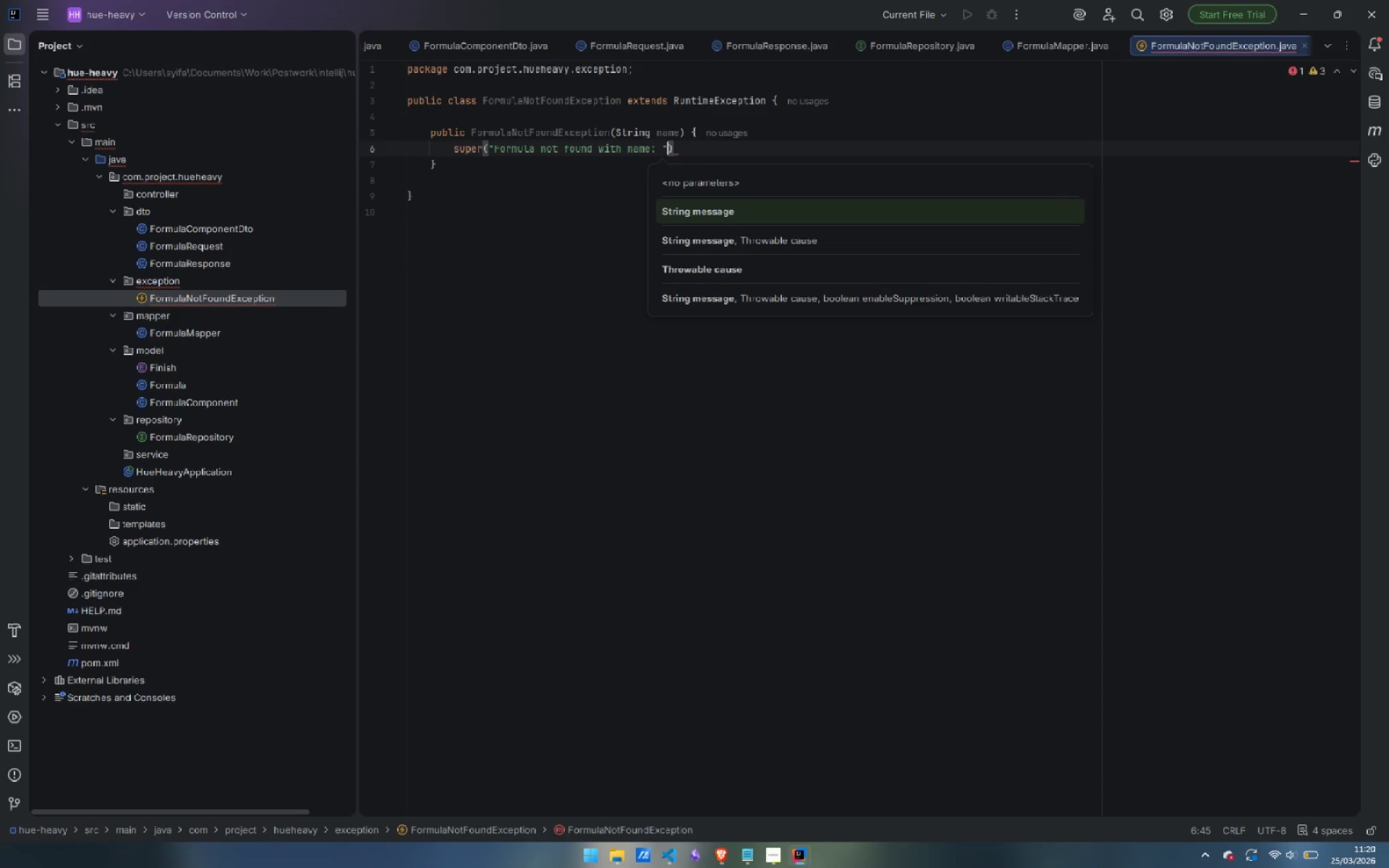 
 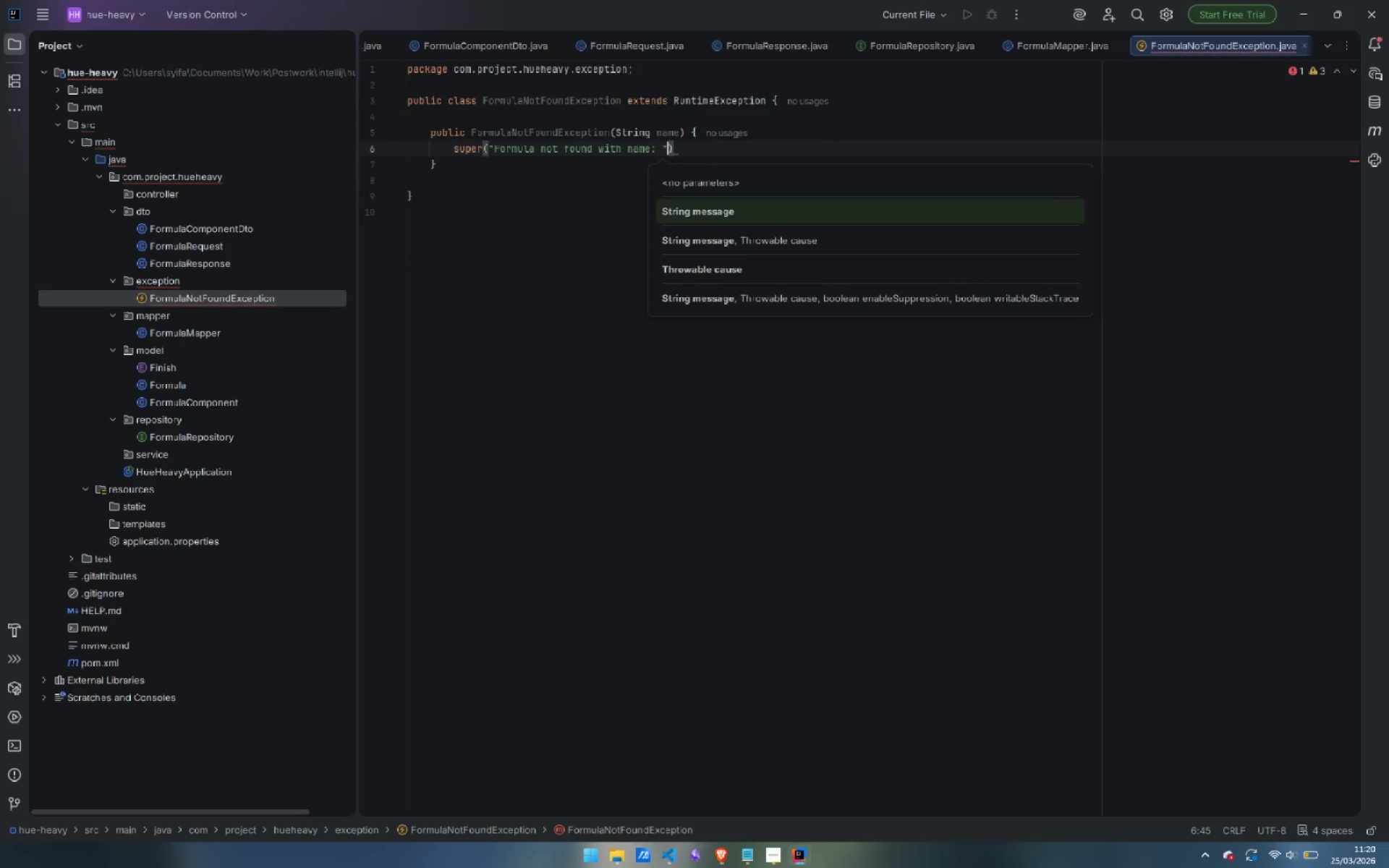 
key(ArrowRight)
 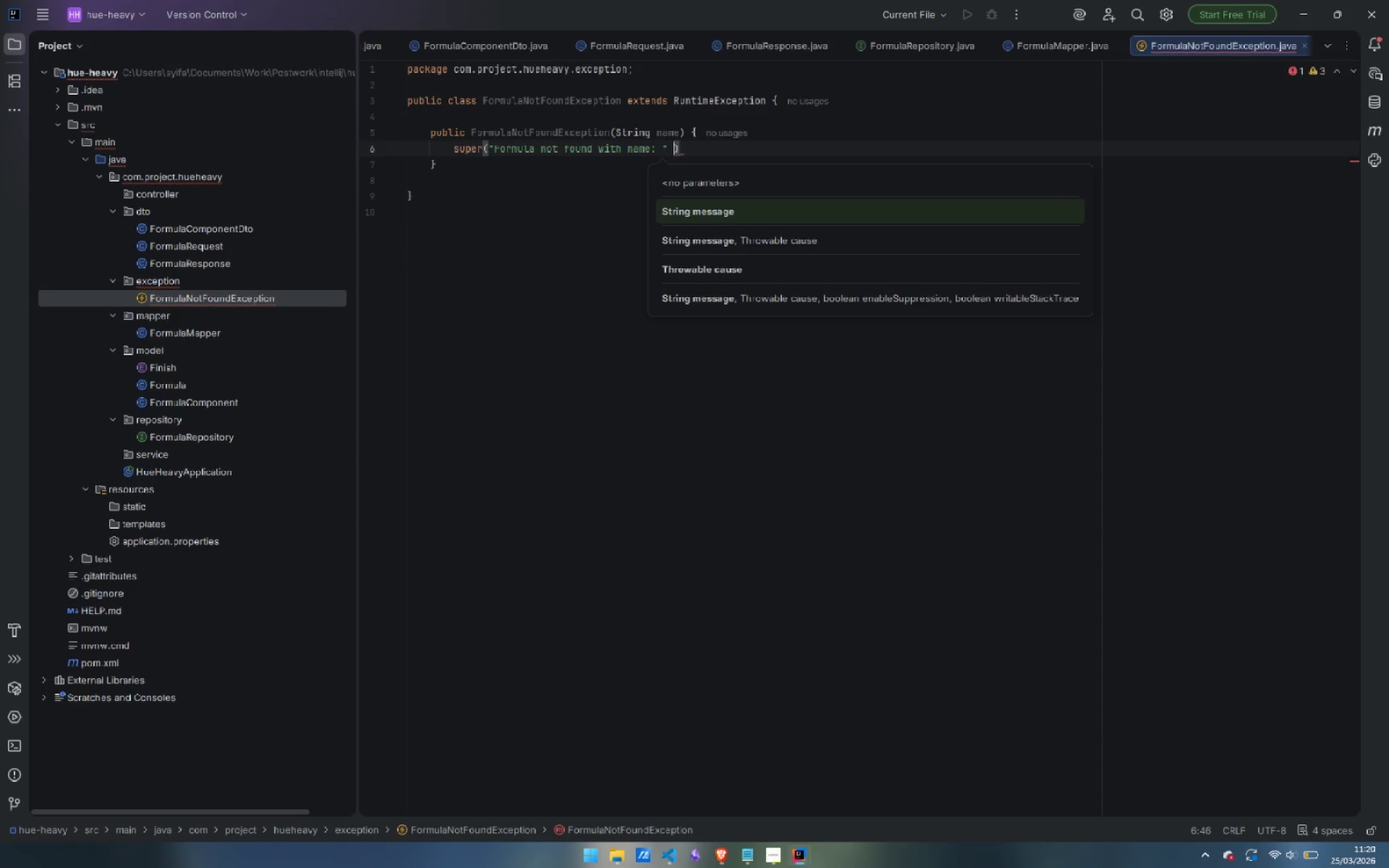 
type( + name)
 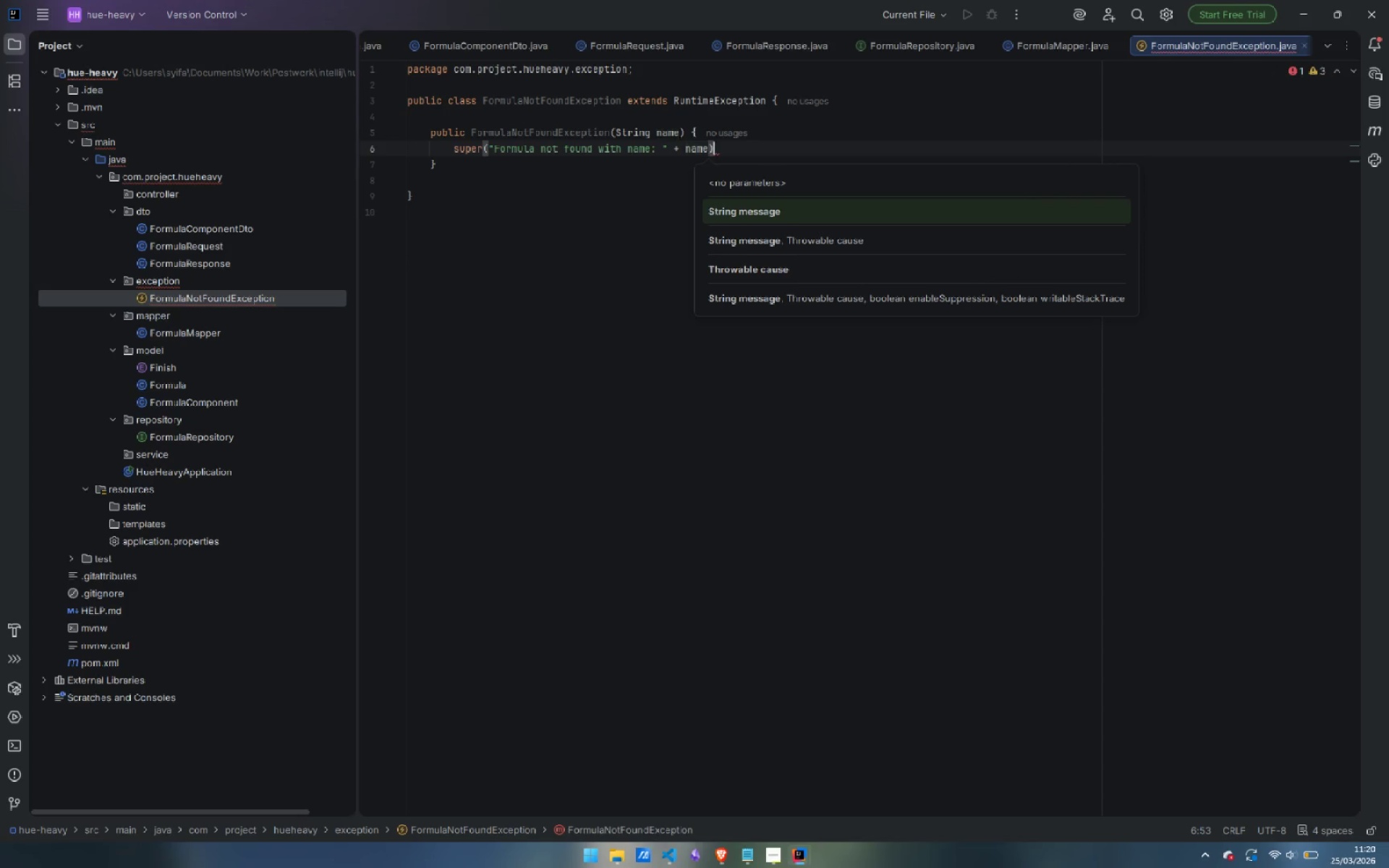 
 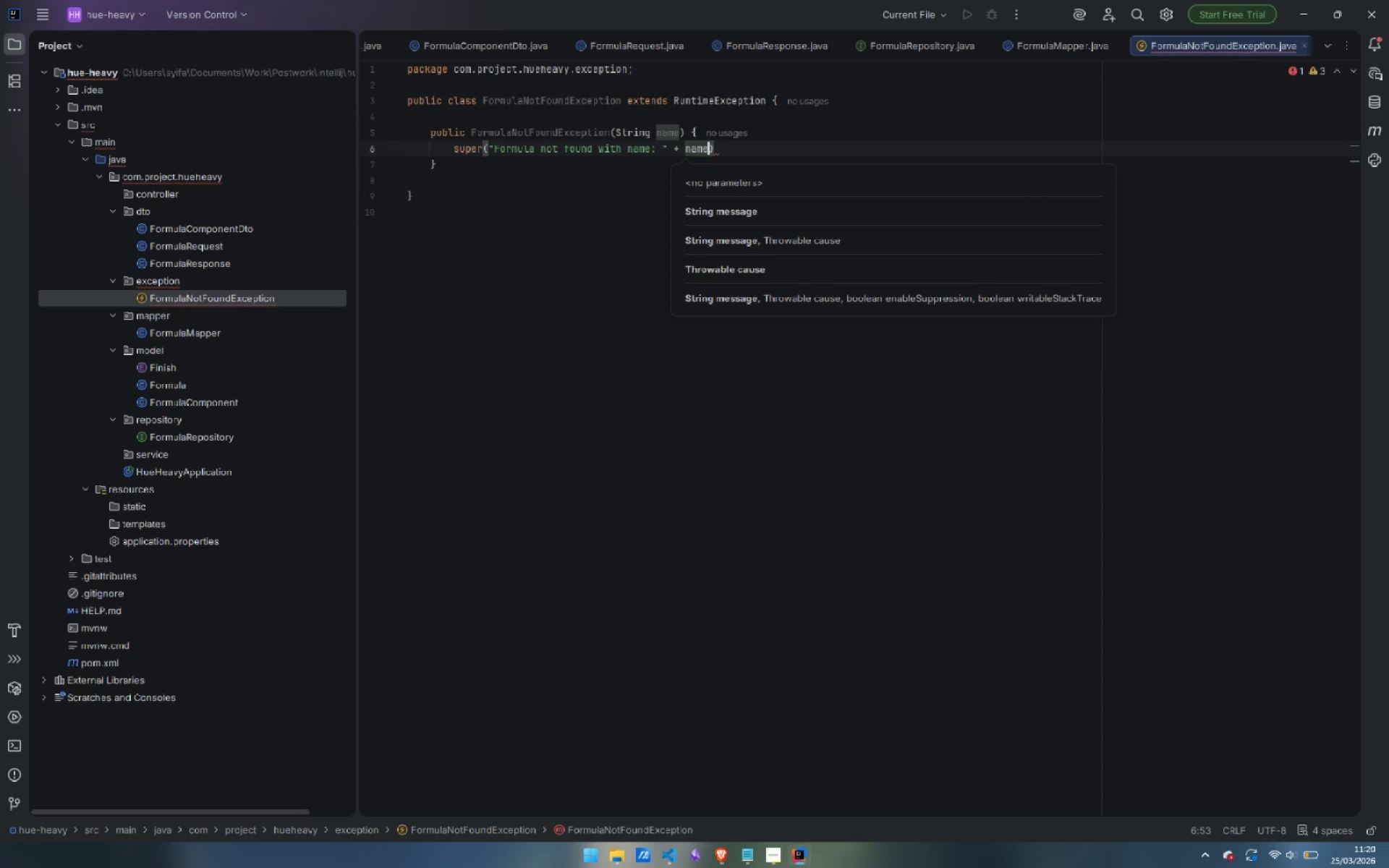 
key(ArrowRight)
 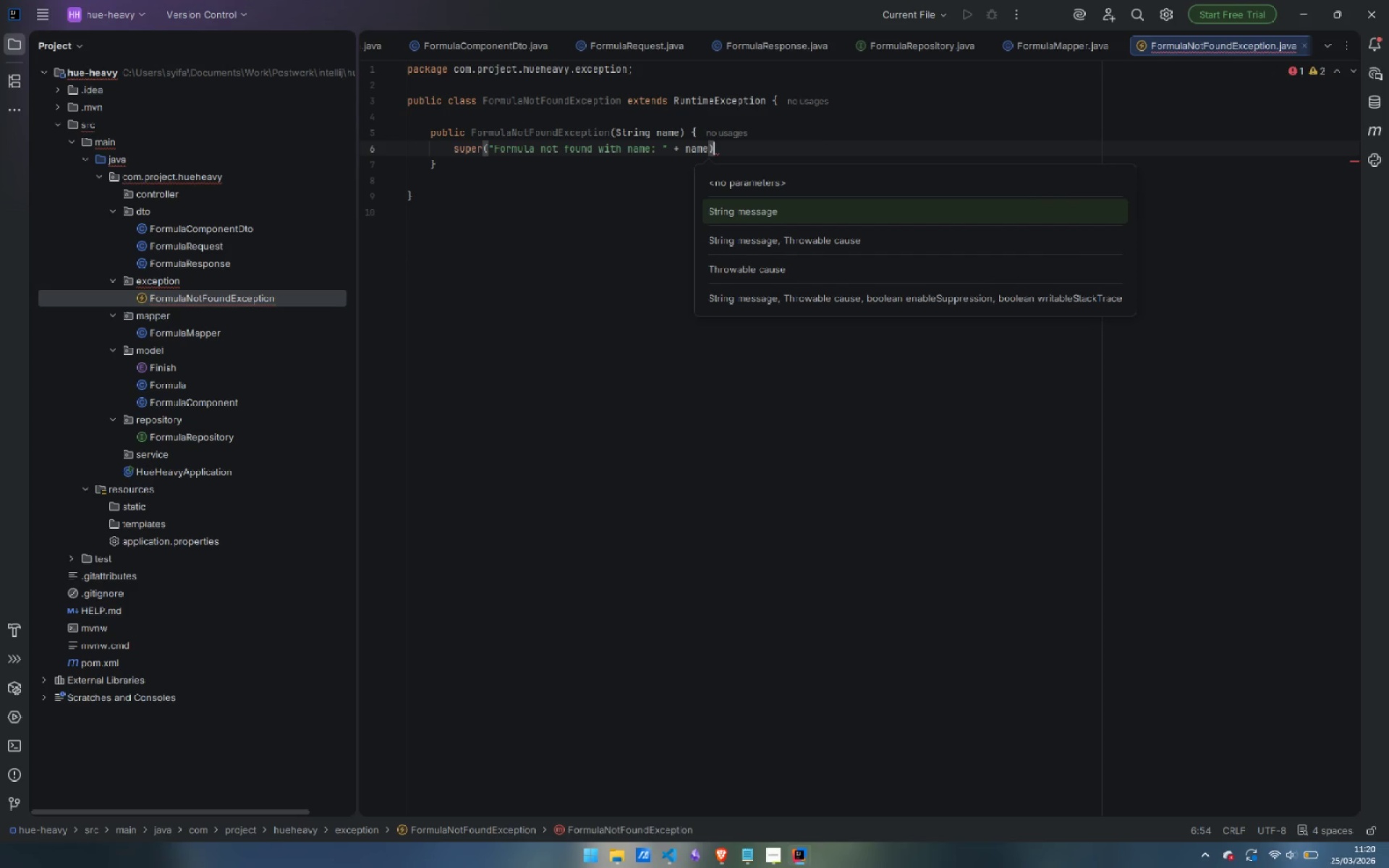 
key(Semicolon)
 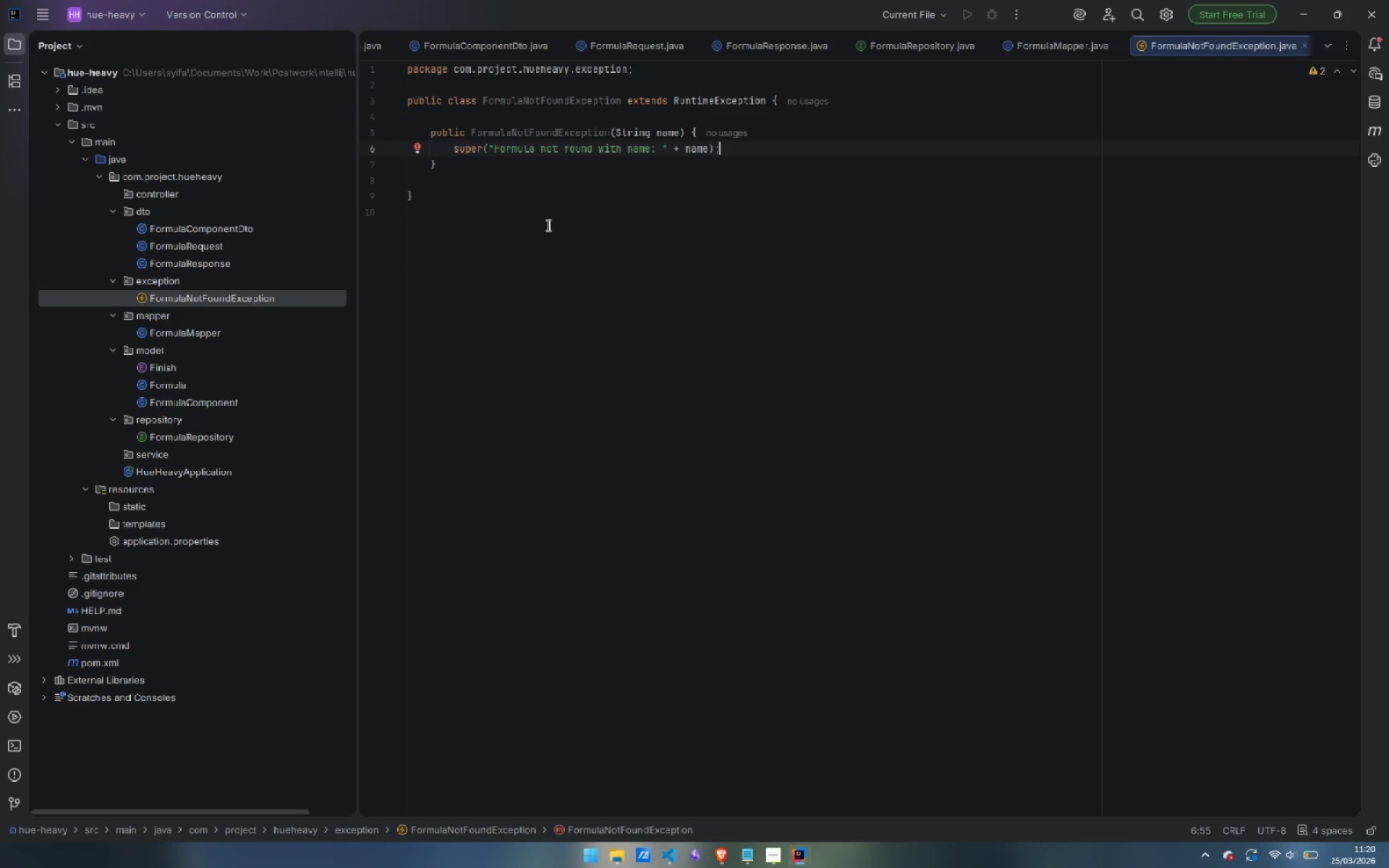 
wait(7.67)
 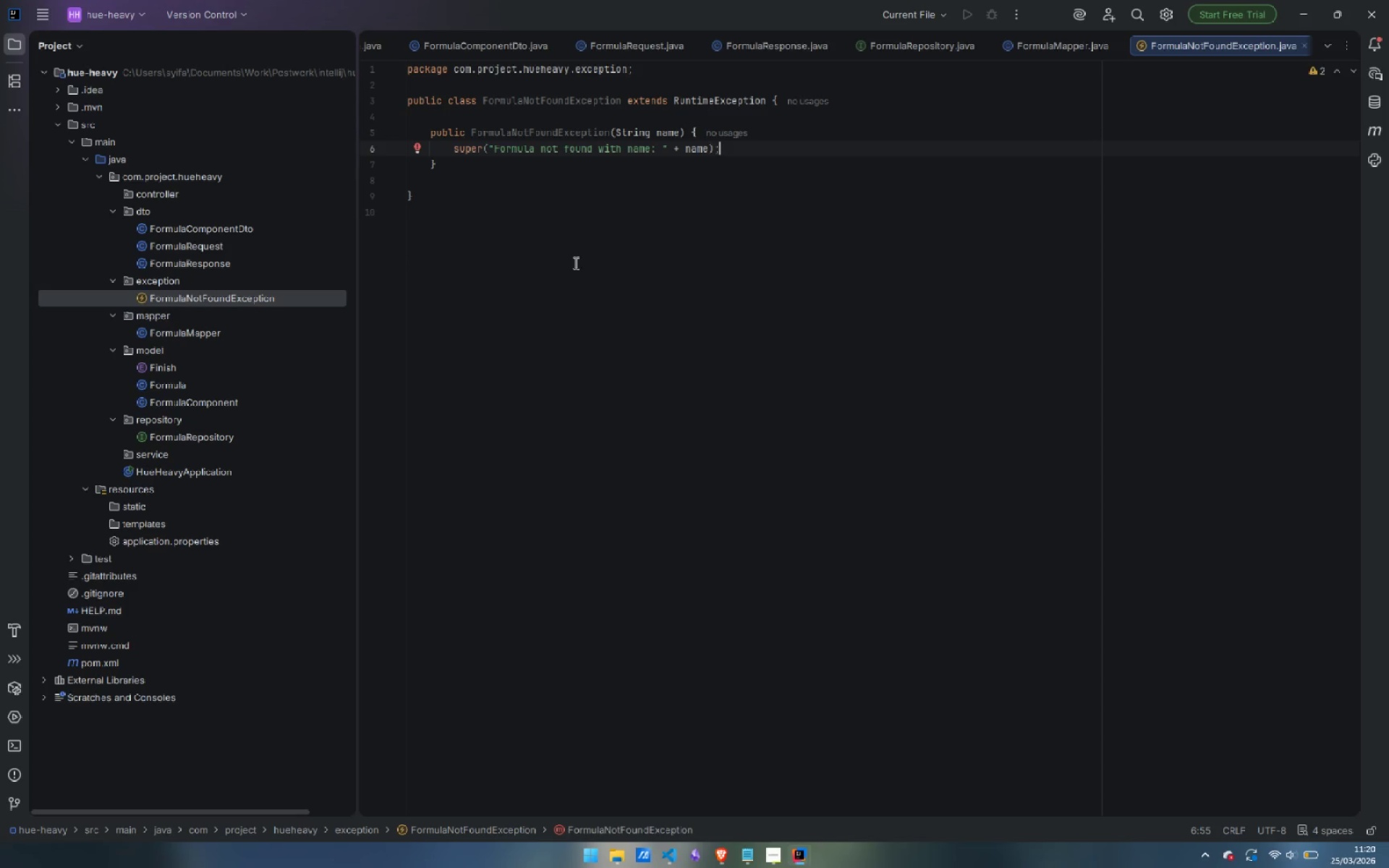 
right_click([169, 278])
 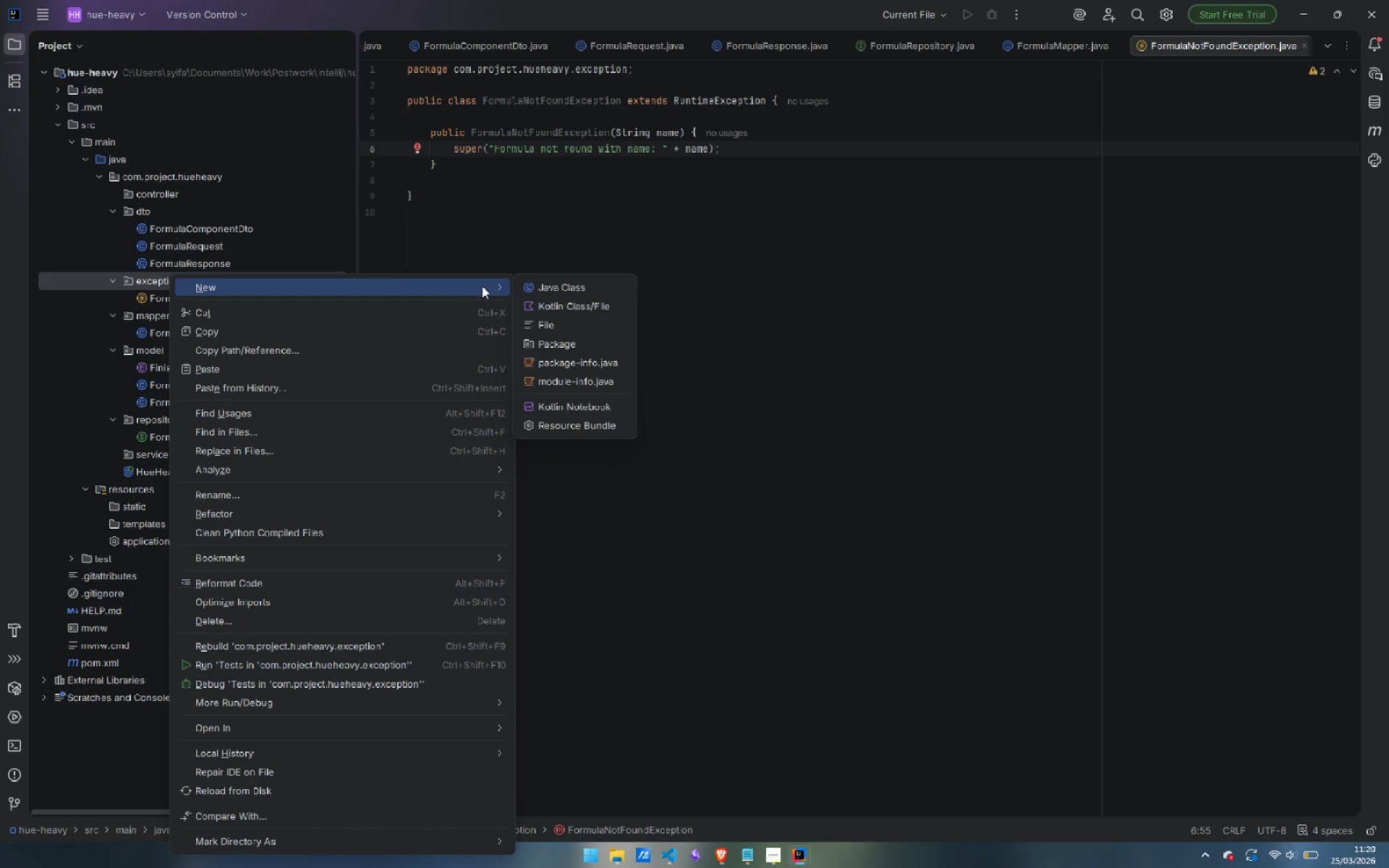 
left_click([572, 284])
 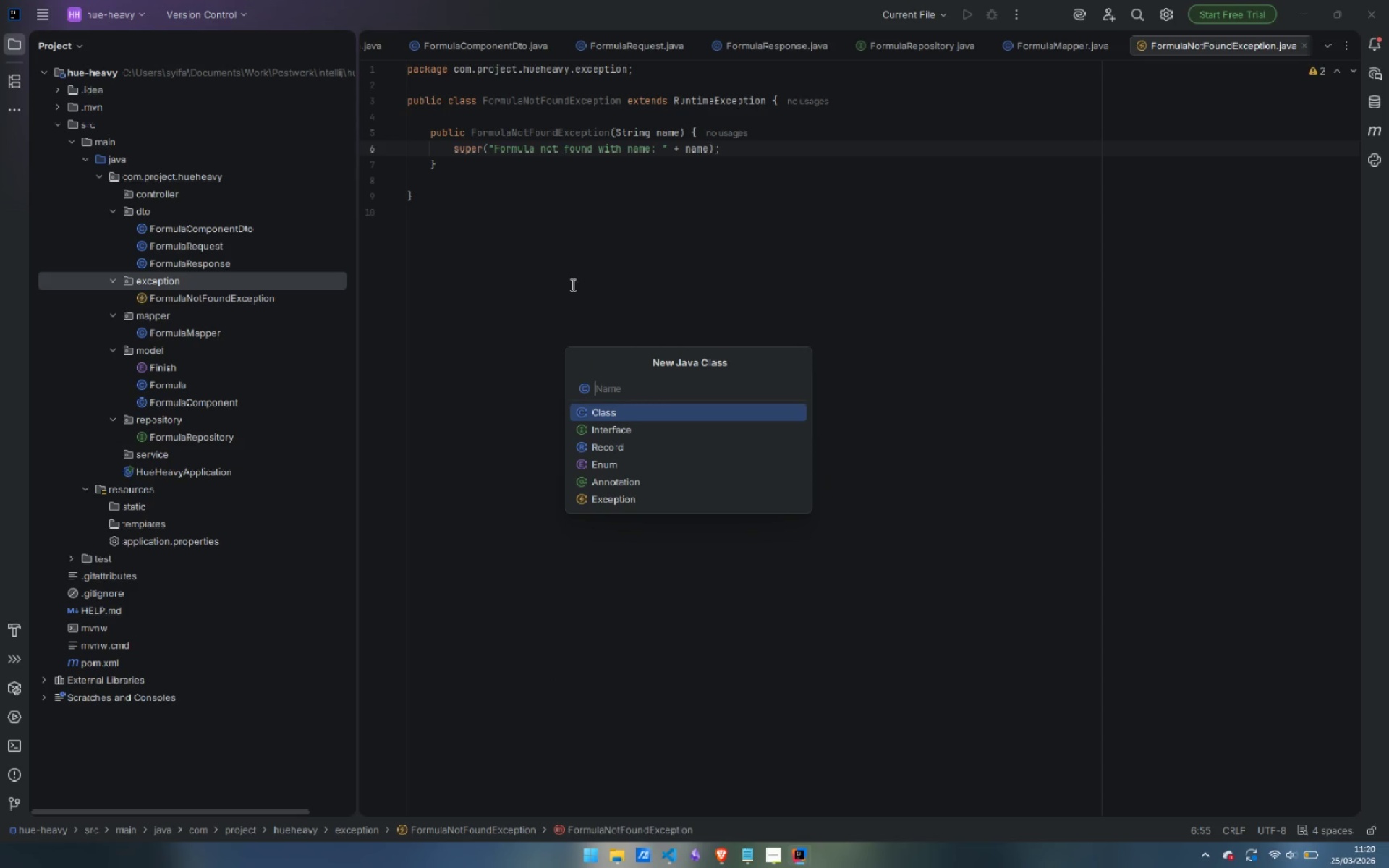 
type(DuplicateFormulaNameException)
 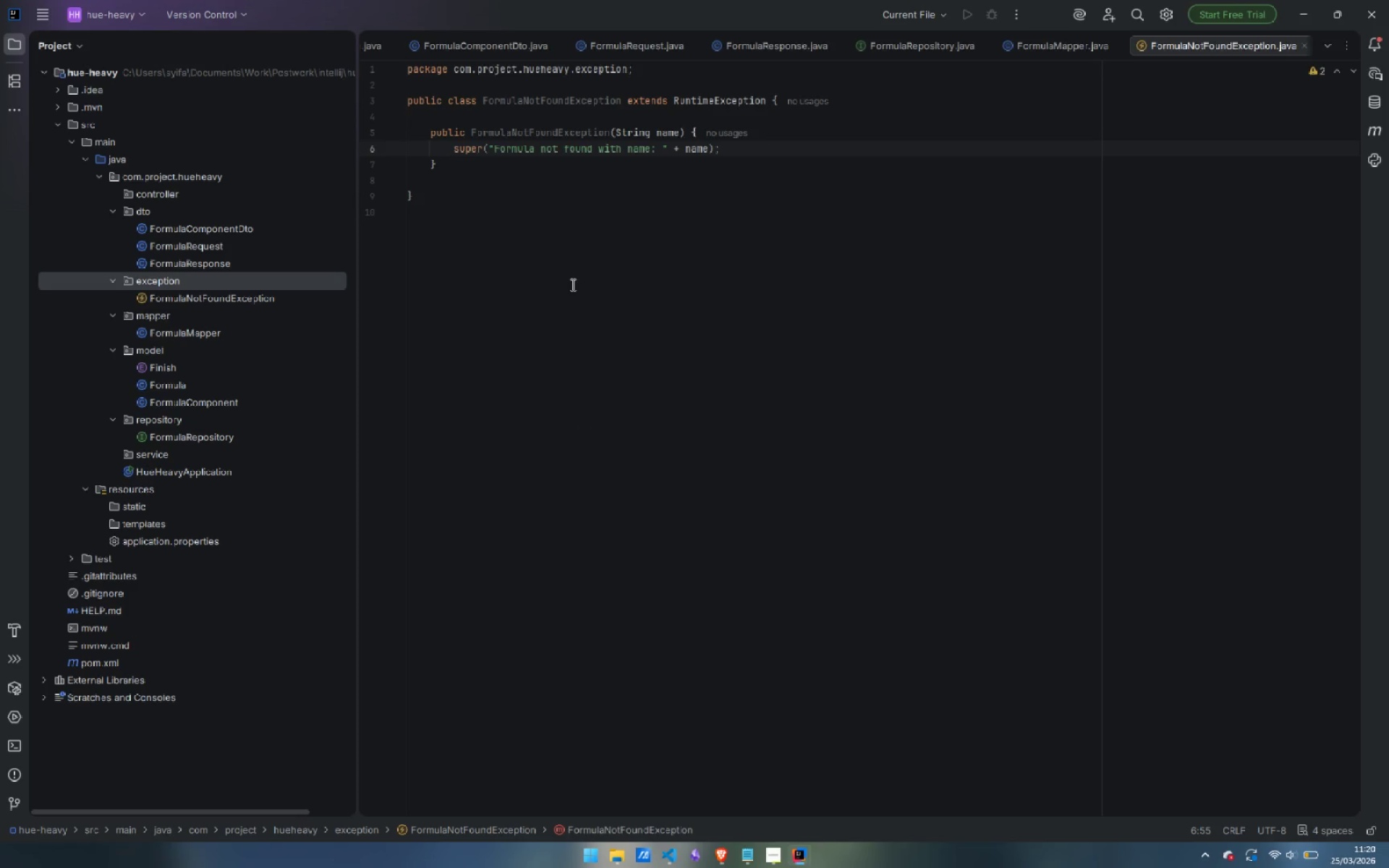 
 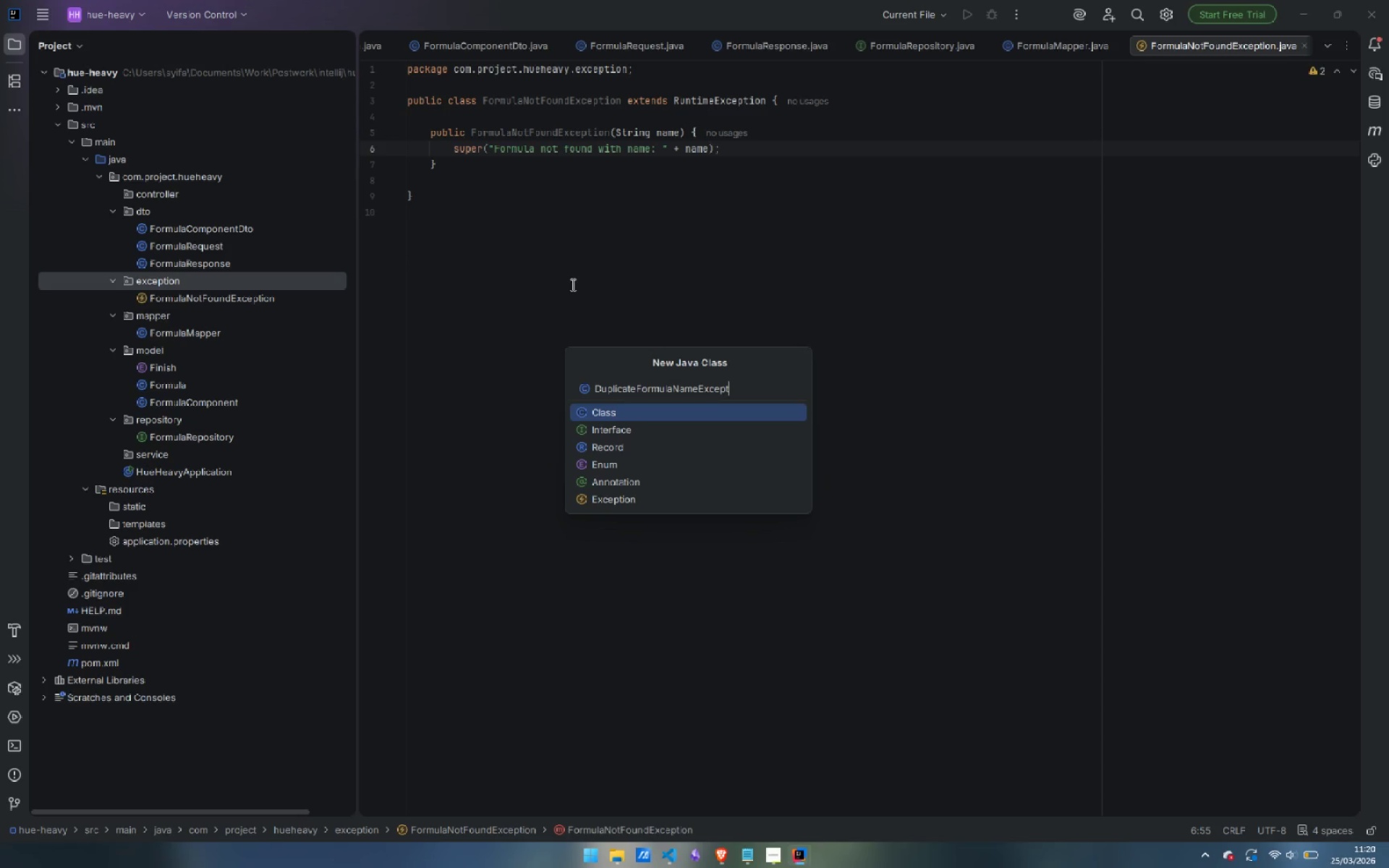 
key(Enter)
 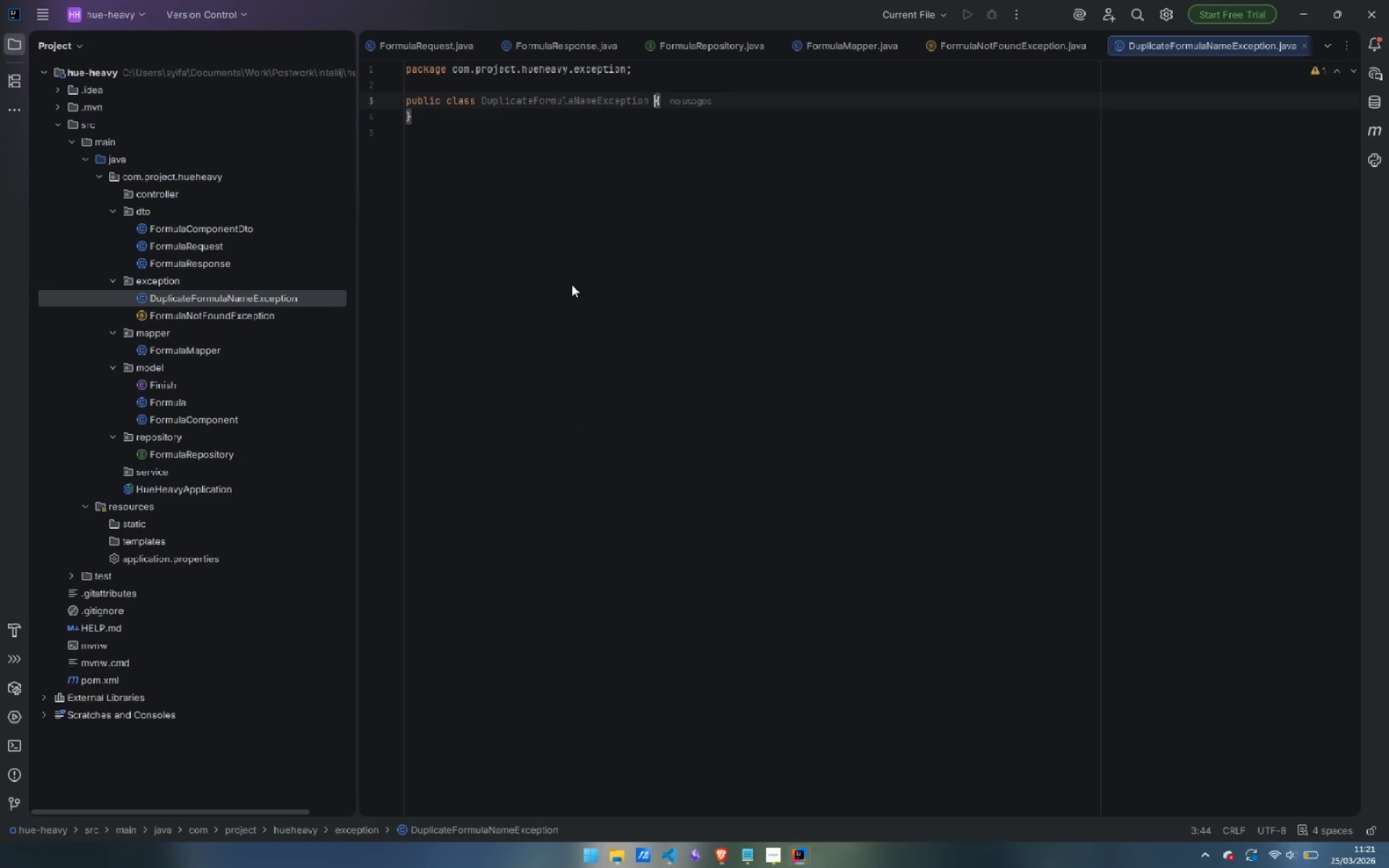 
type(extends Runte)
key(Backspace)
type(ime)
 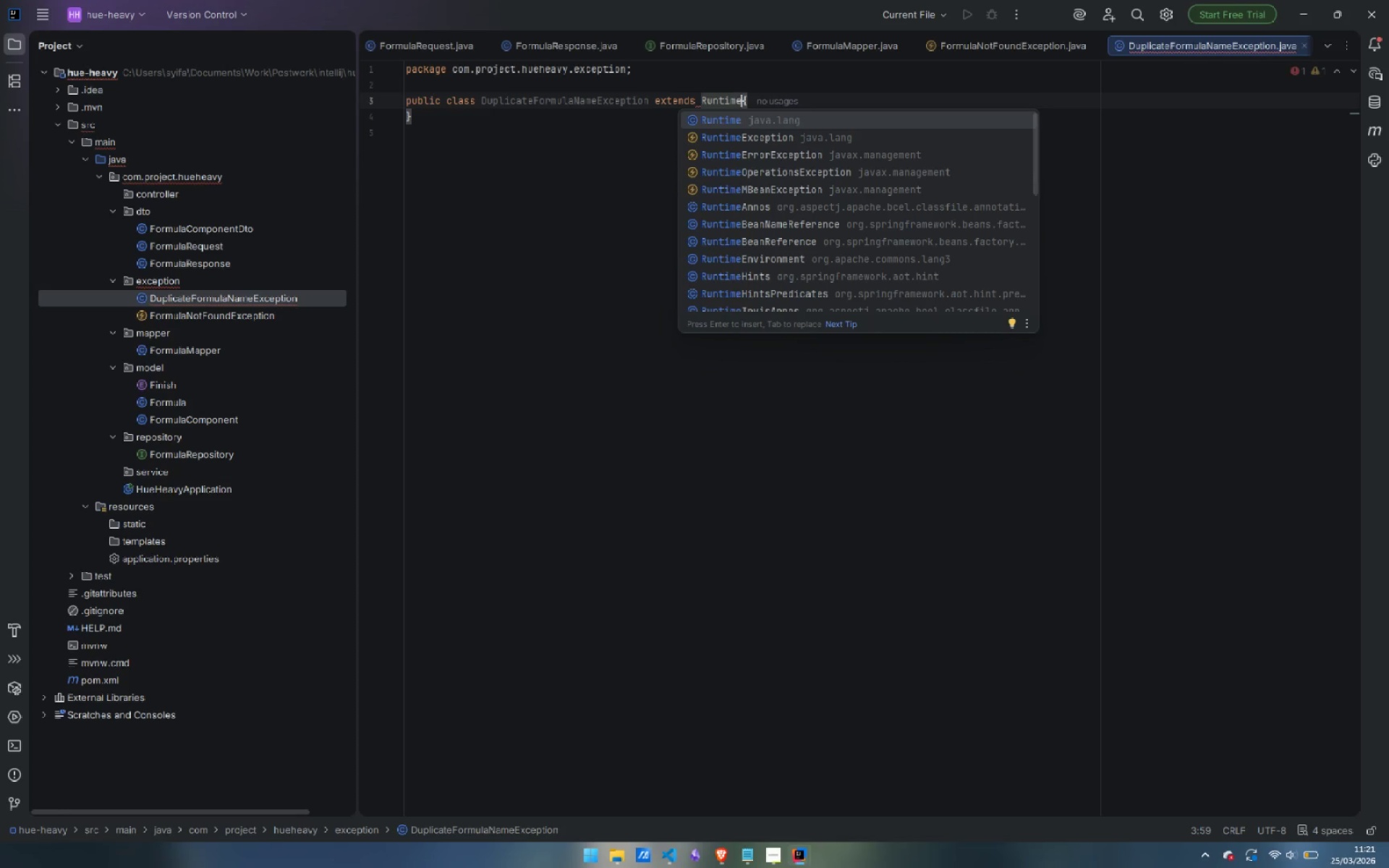 
wait(5.44)
 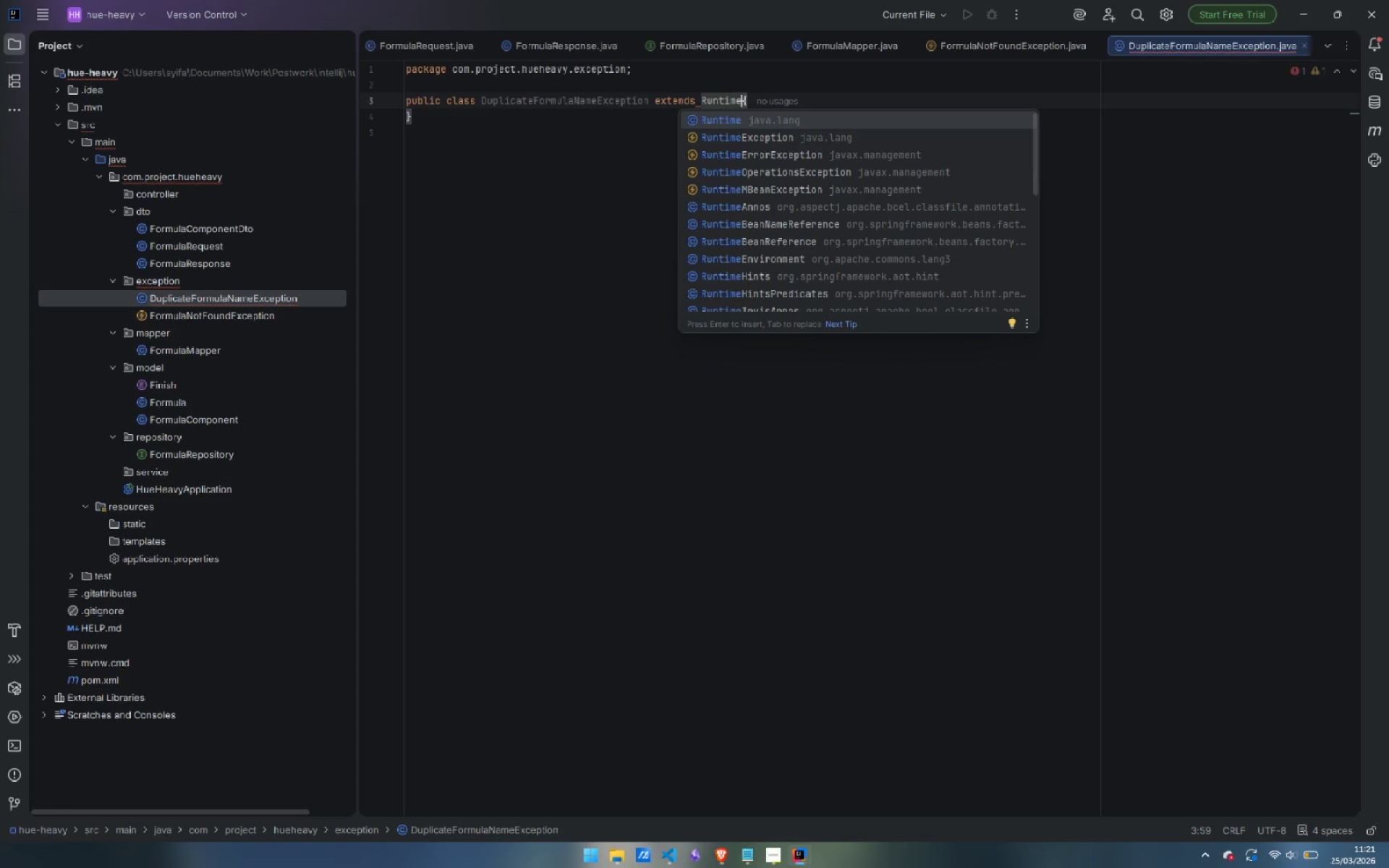 
type(Exception )
 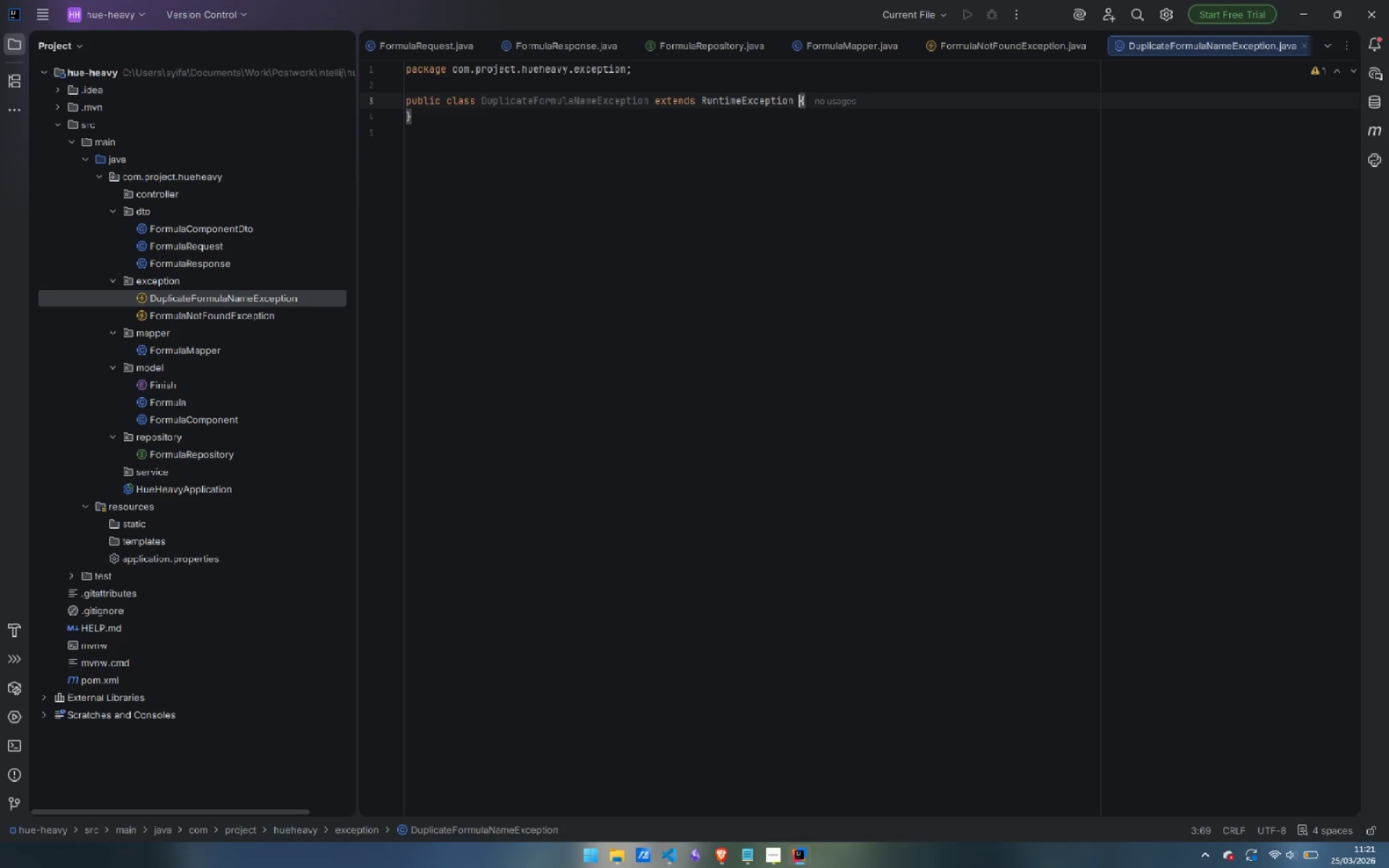 
key(ArrowRight)
 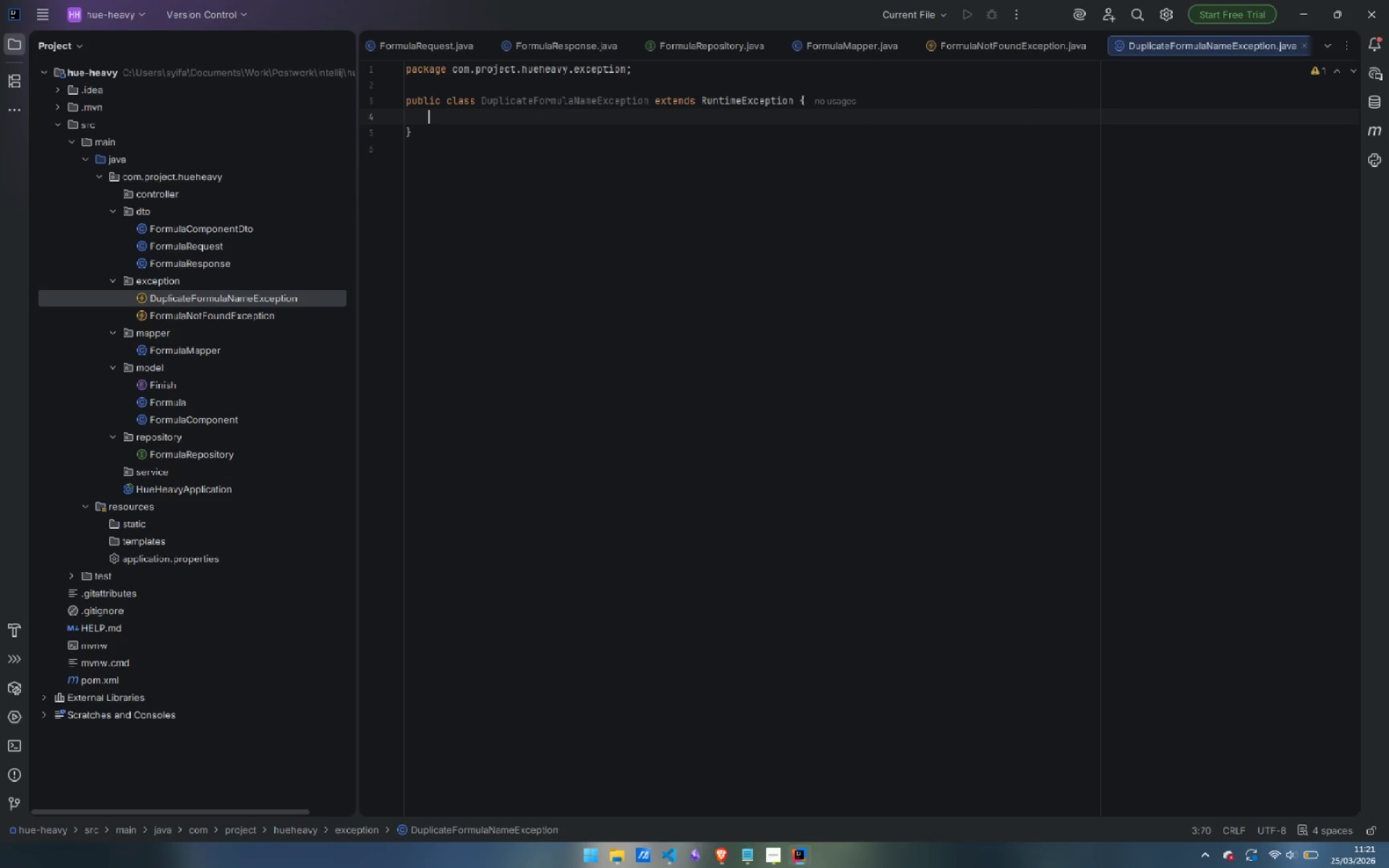 
key(Enter)
 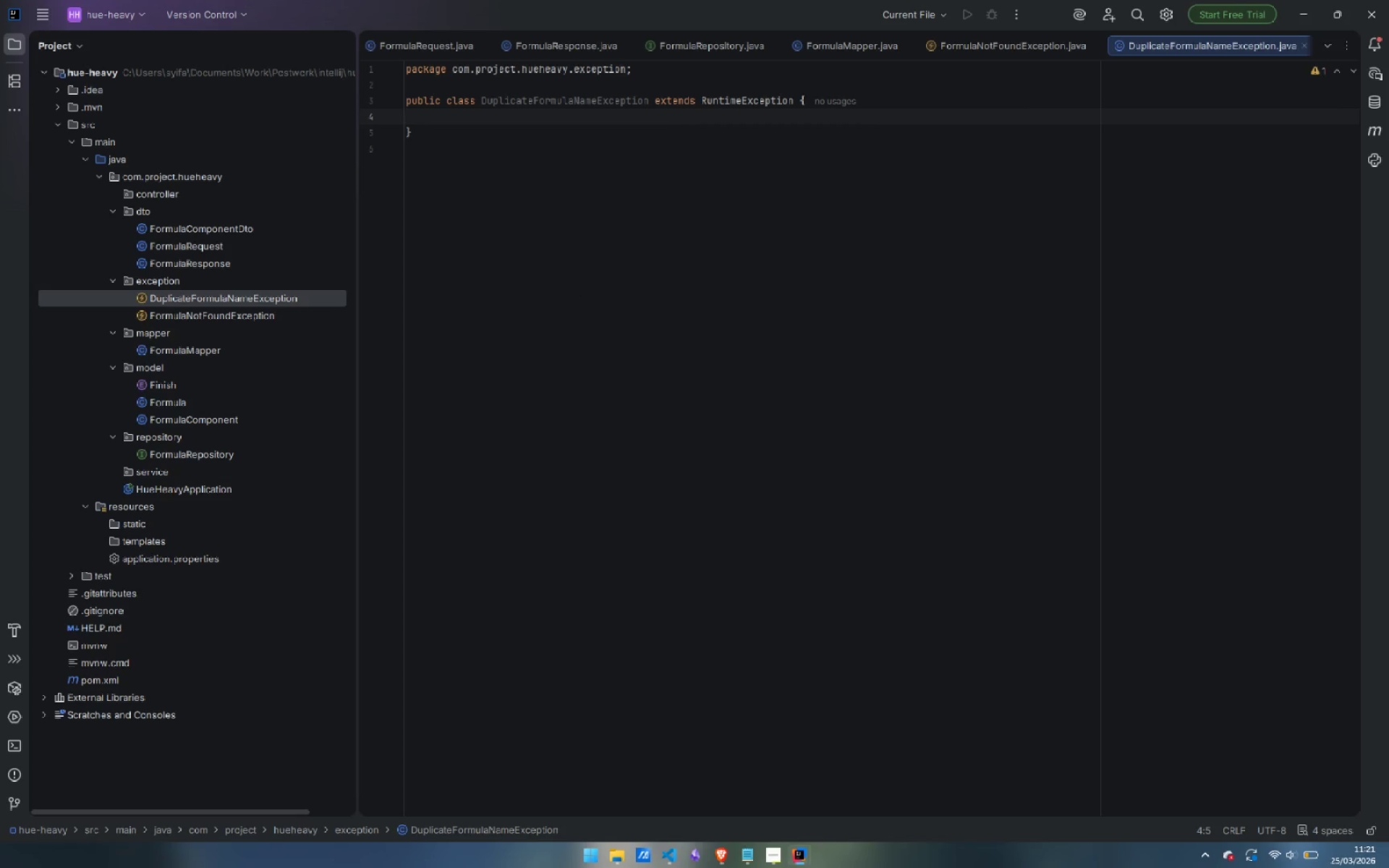 
key(Enter)
 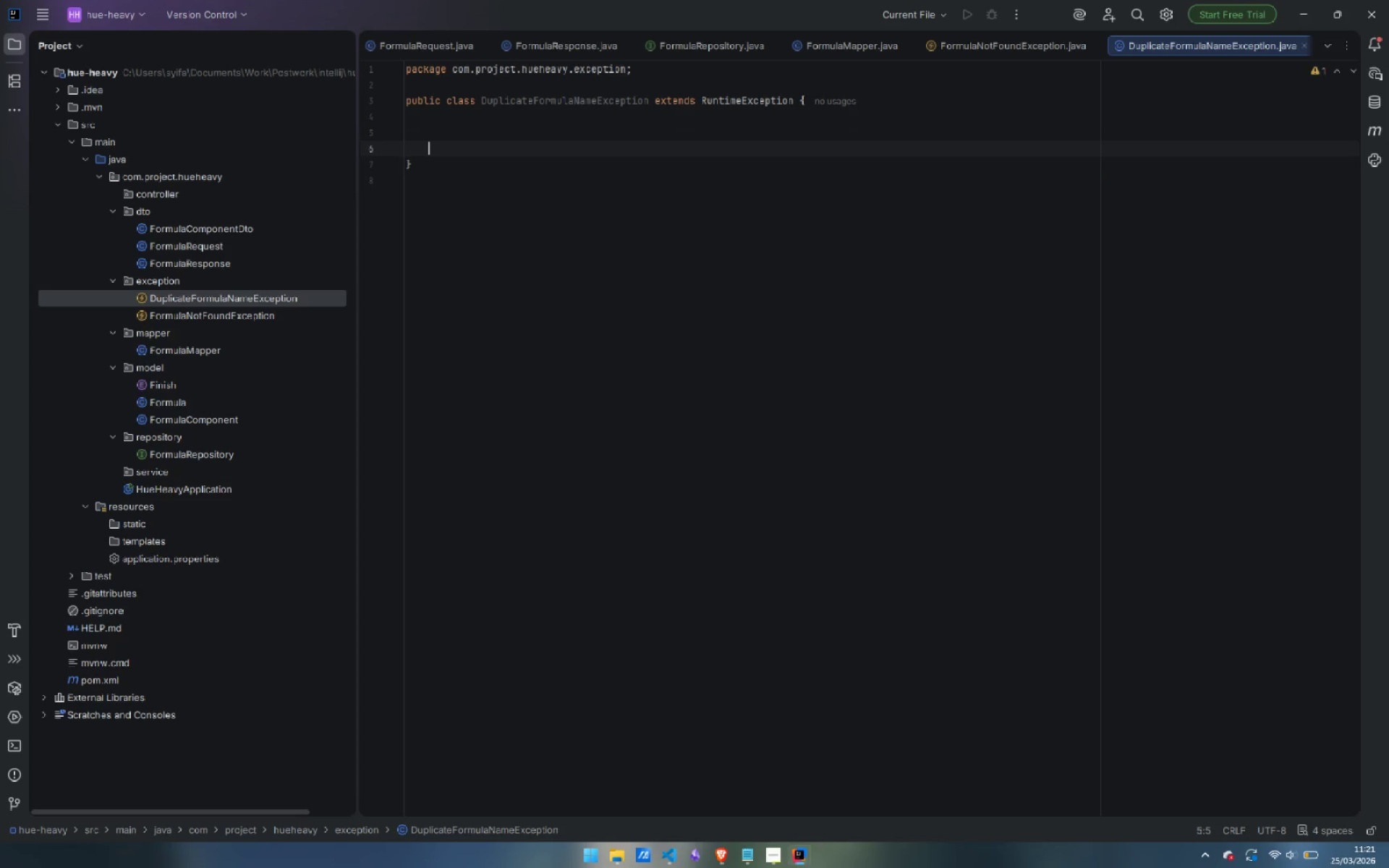 
key(Enter)
 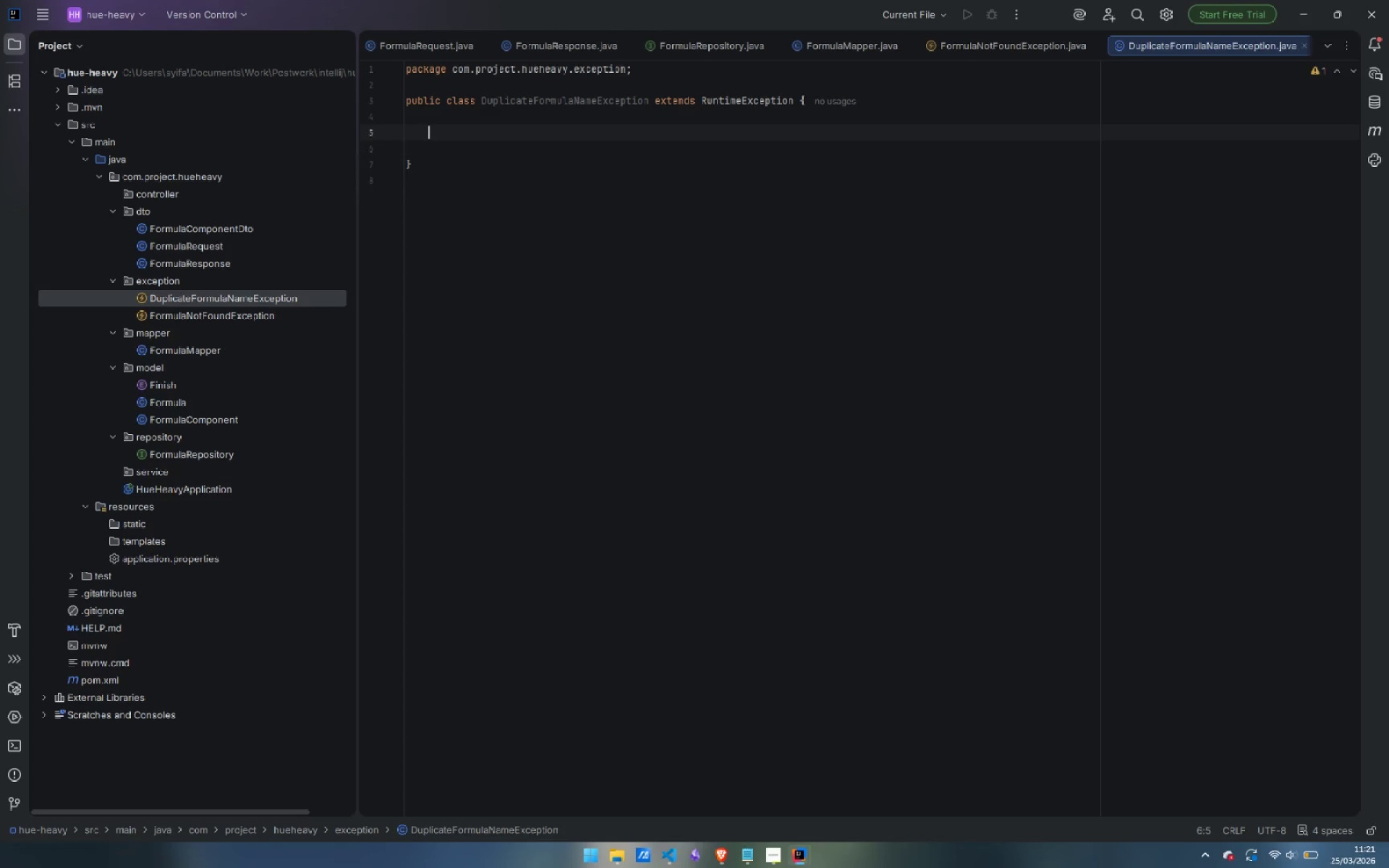 
key(ArrowUp)
 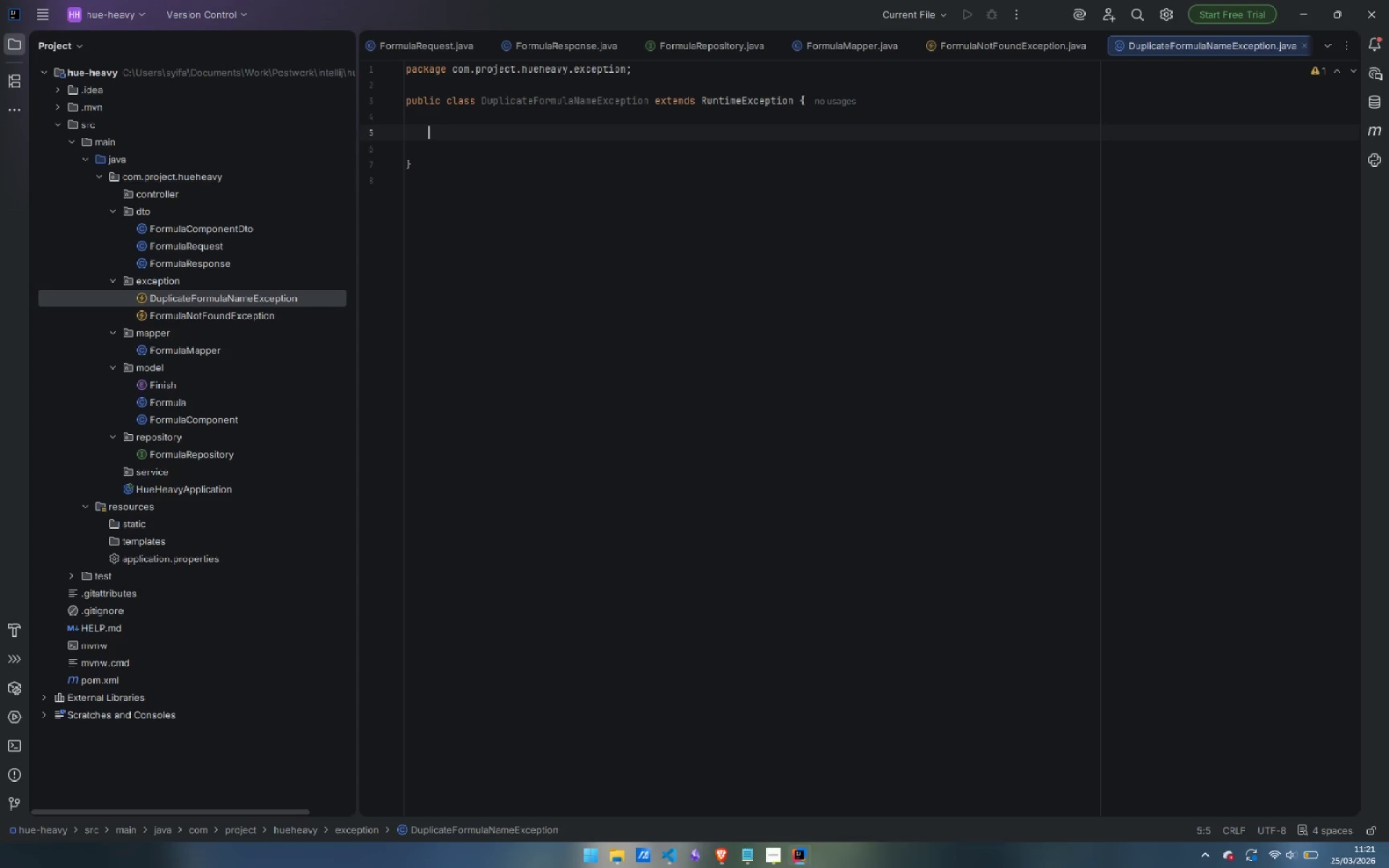 
type(public DuplicateFormulaNameException(String name)
 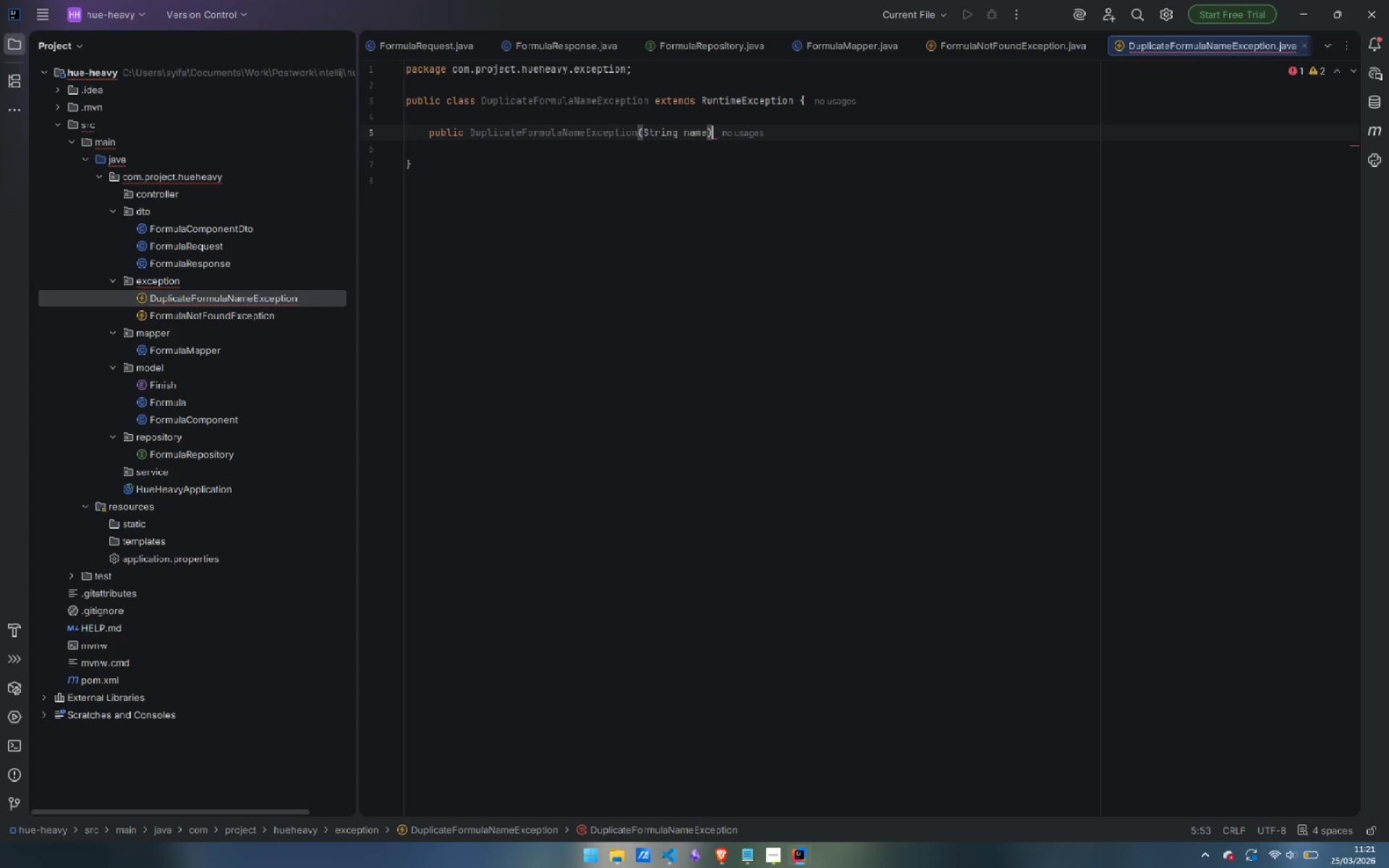 
 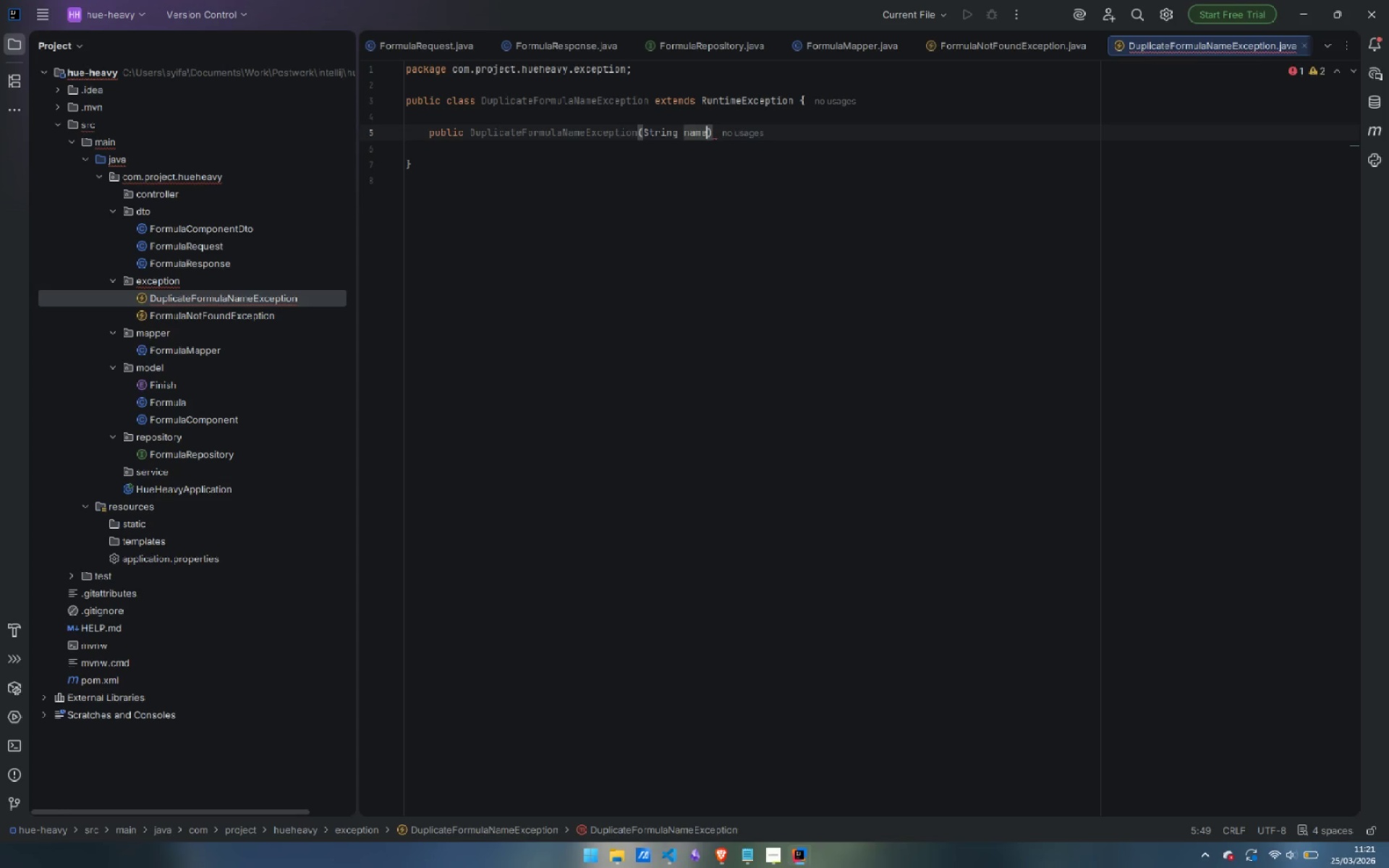 
key(ArrowRight)
 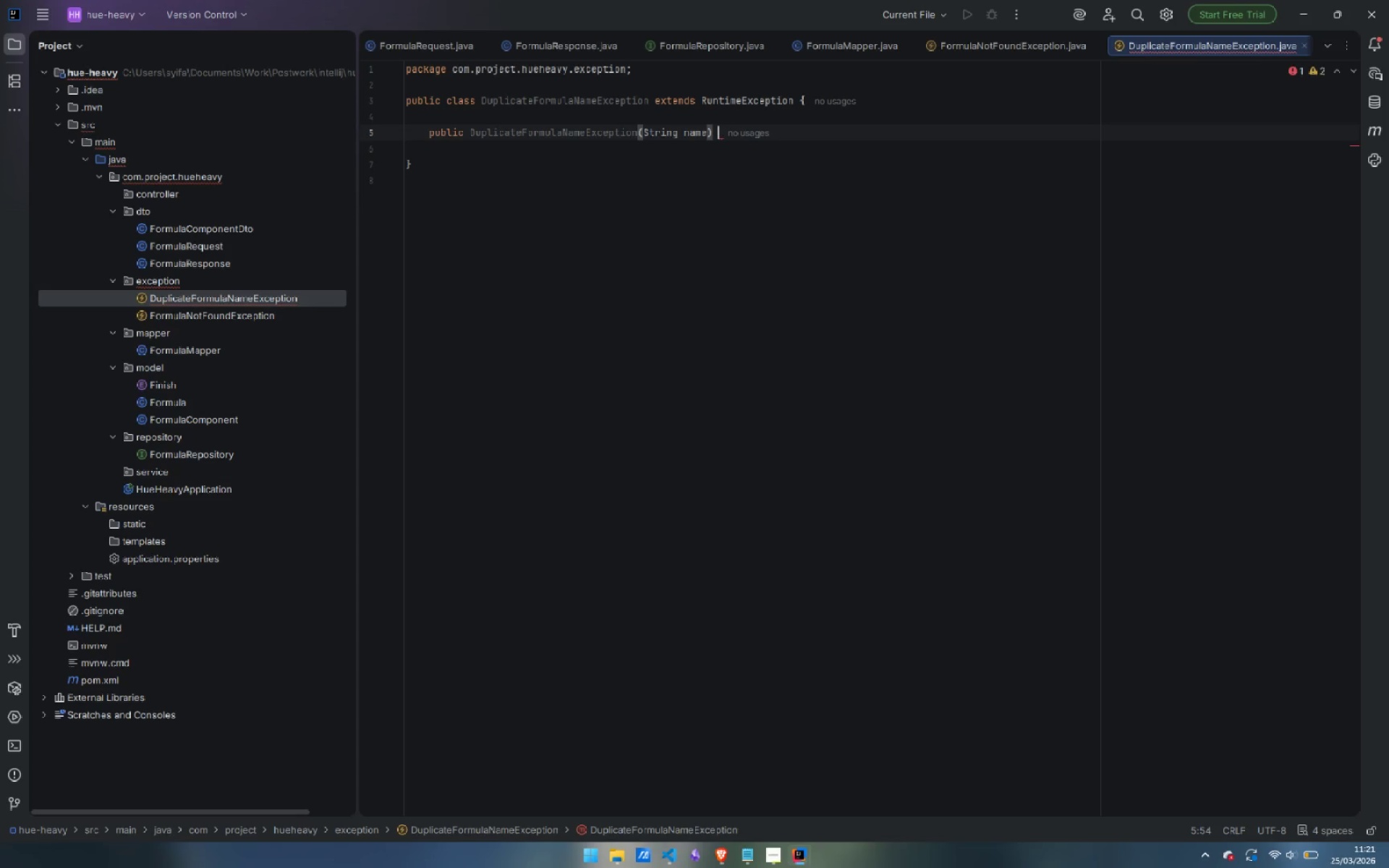 
key(Space)
 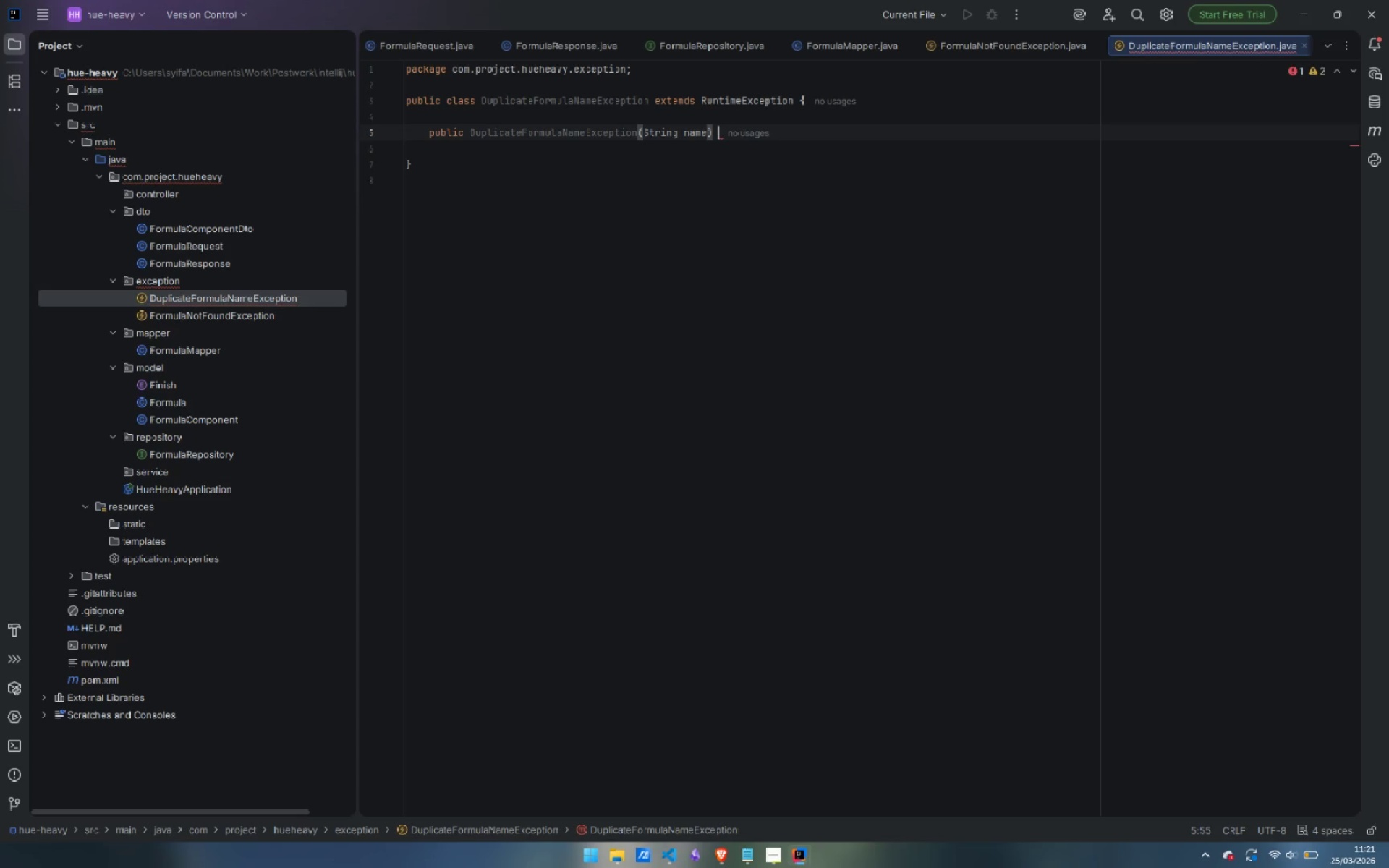 
key(Shift+ShiftLeft)
 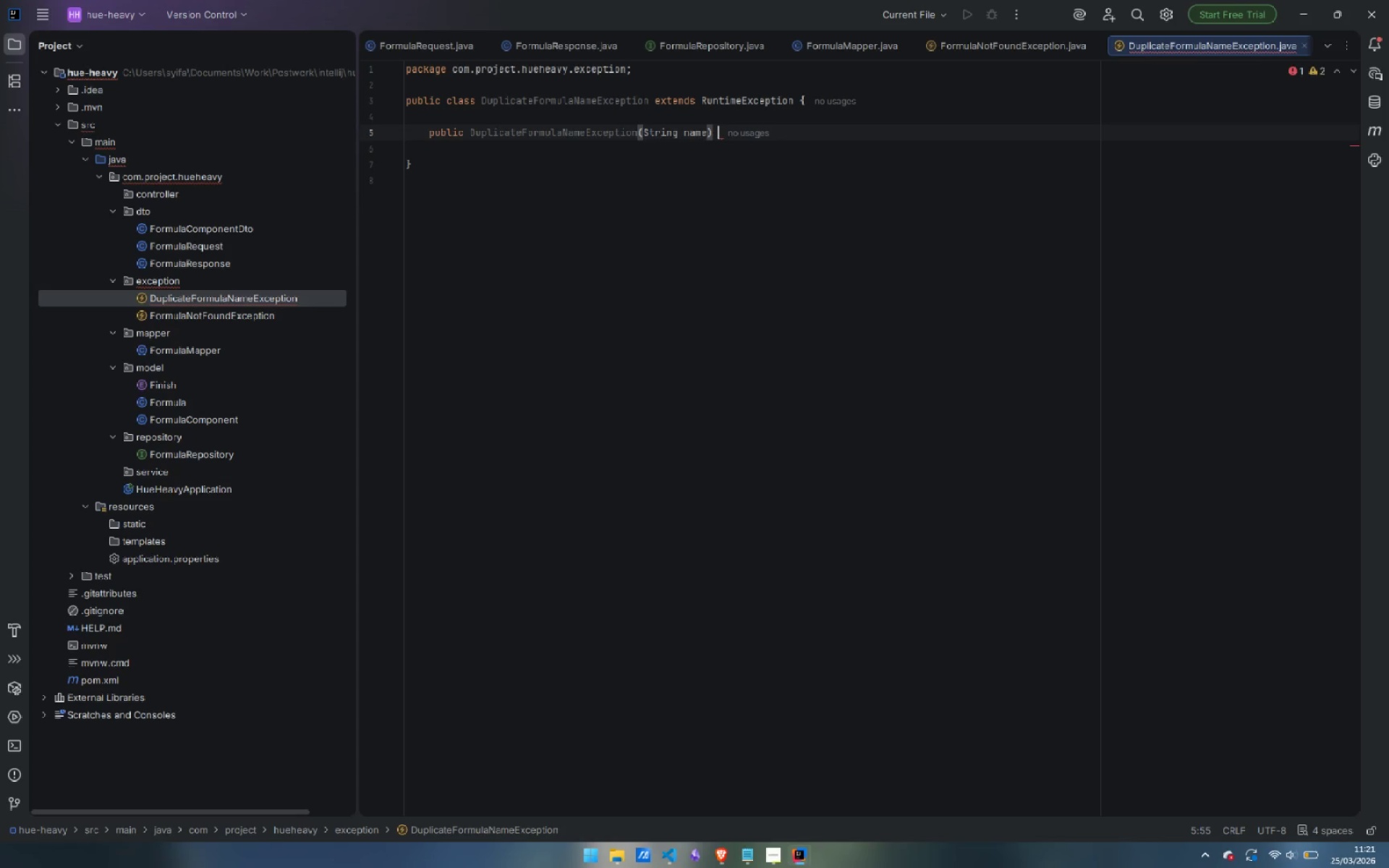 
key(Shift+BracketLeft)
 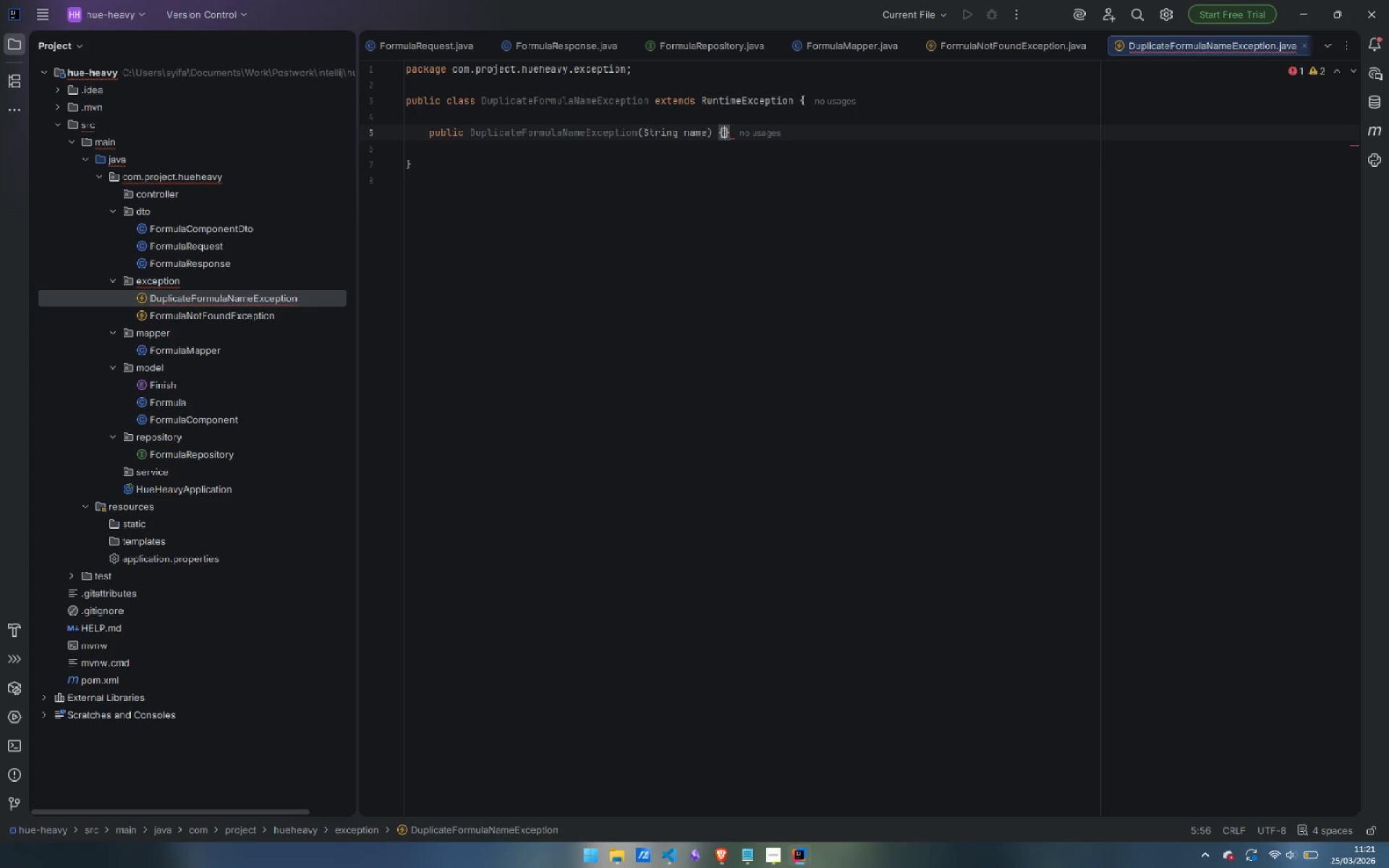 
key(Enter)
 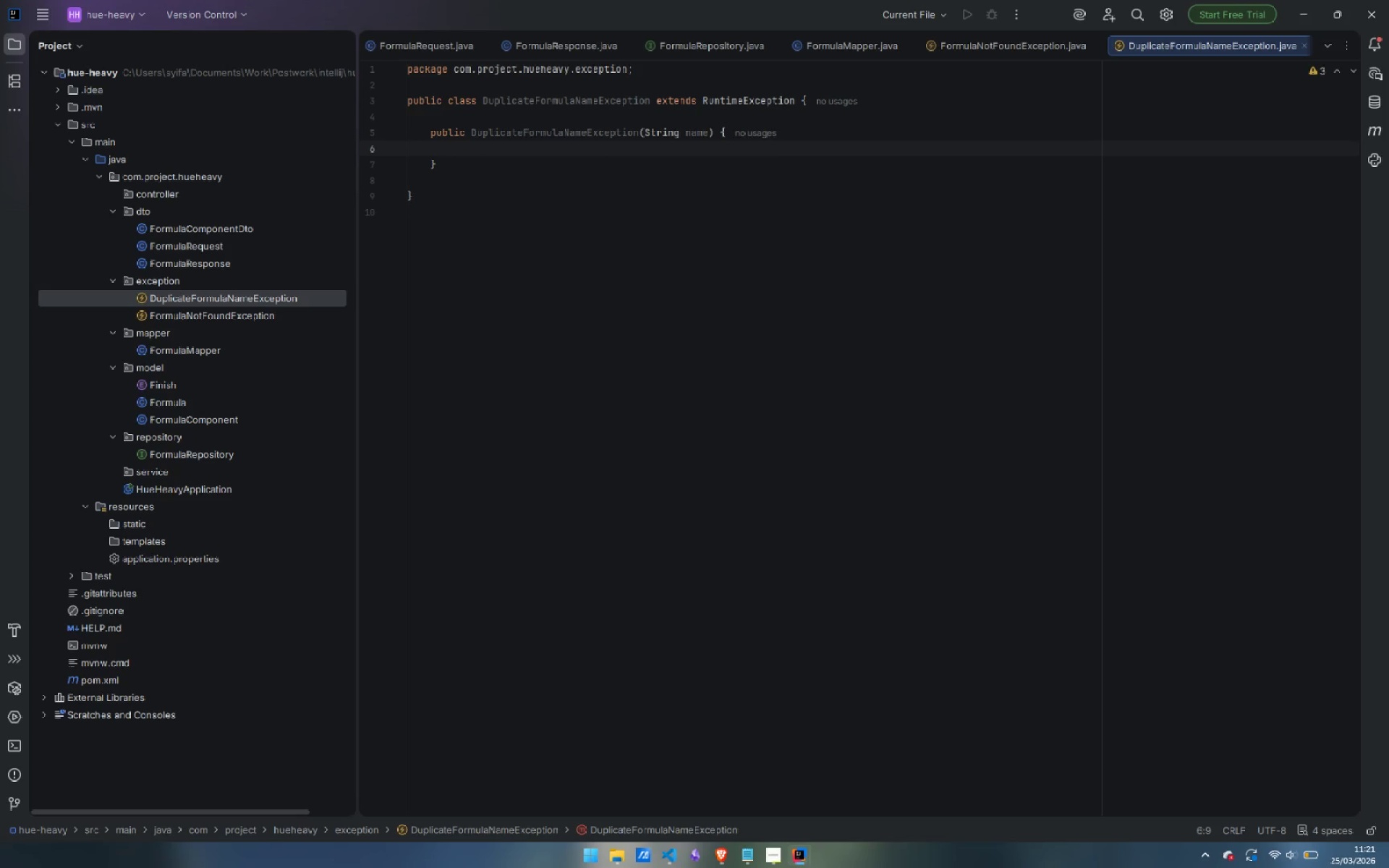 
type(super("A formula with the name ')
 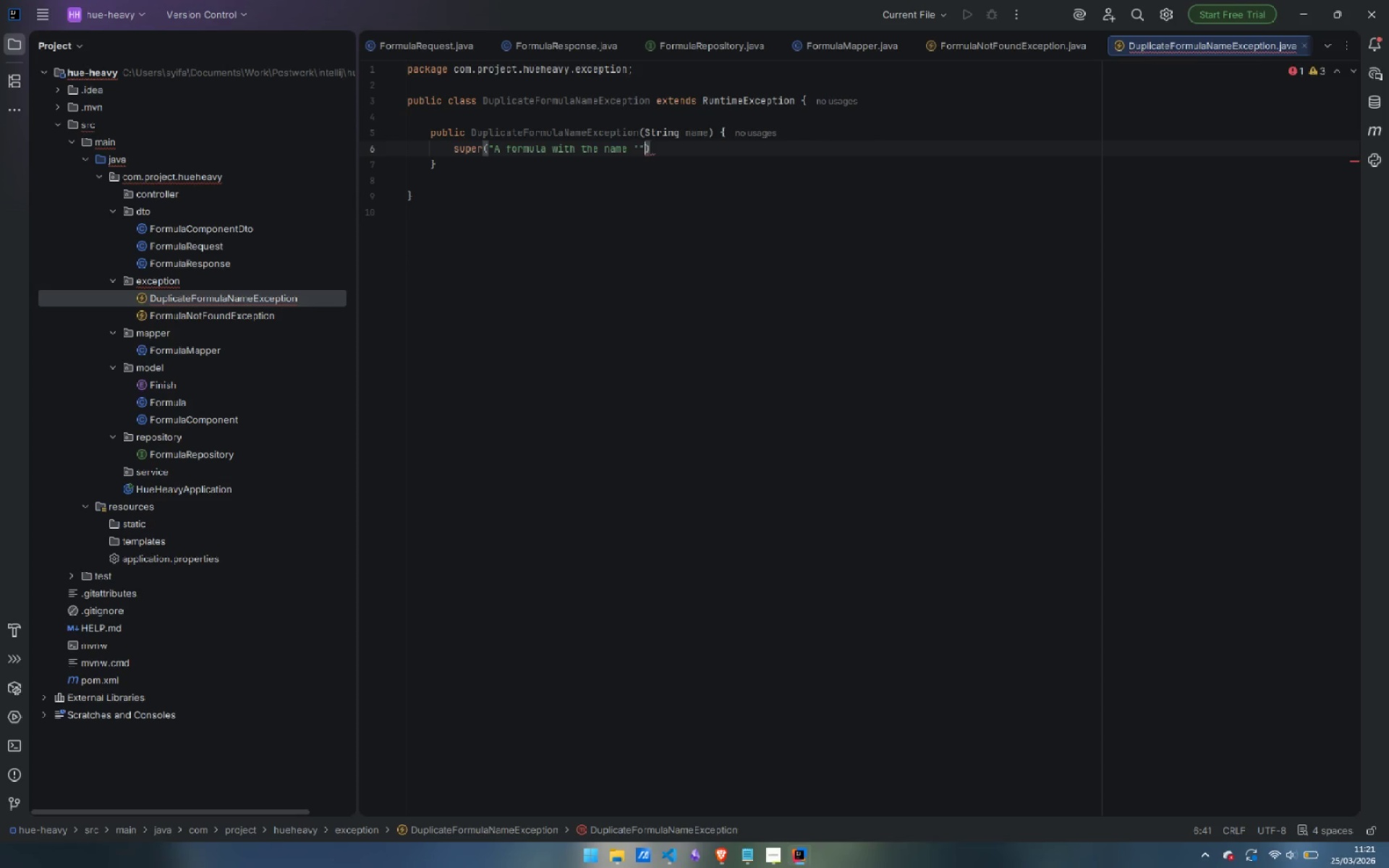 
key(ArrowRight)
 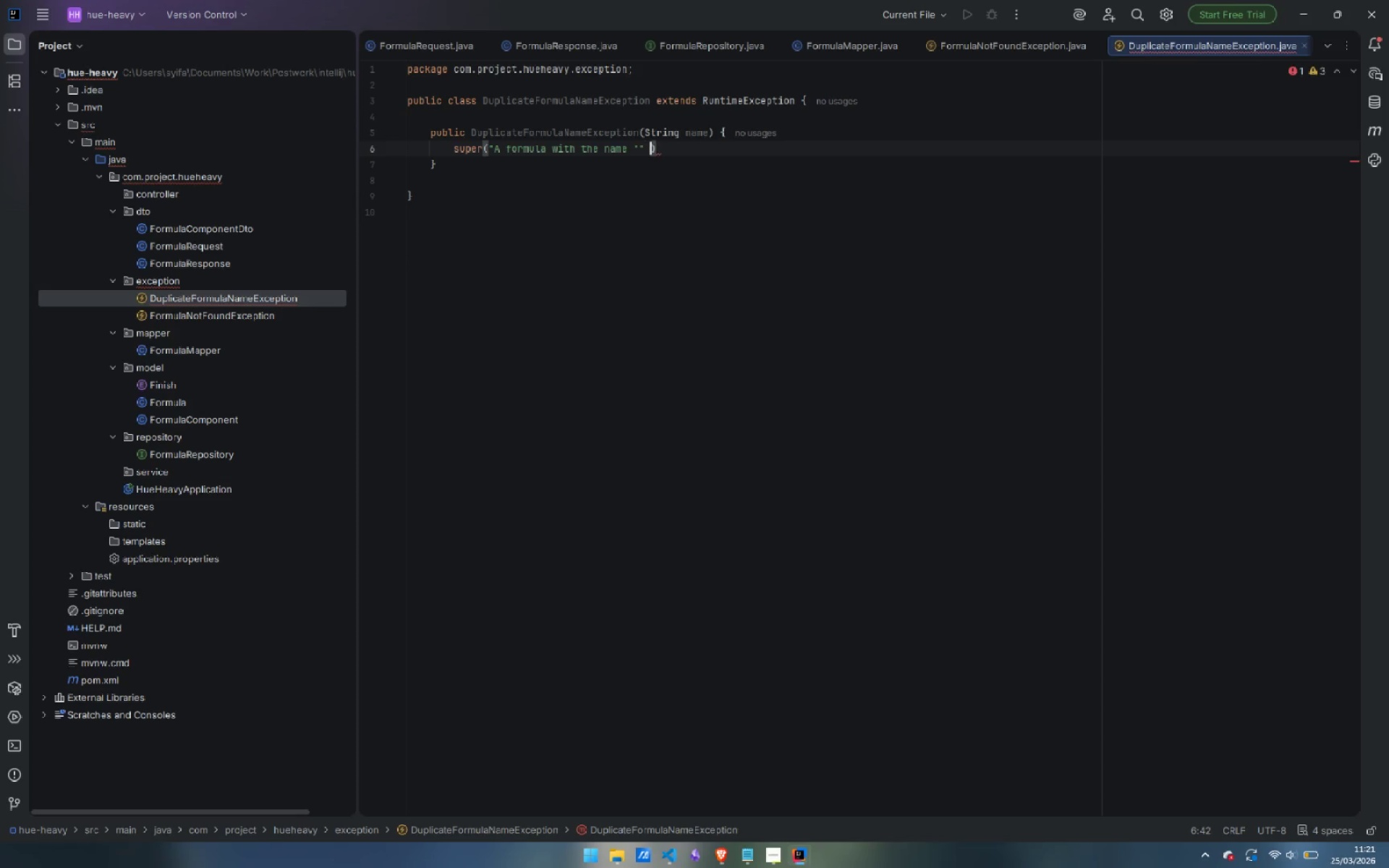 
type( + name + "' already exists.)
 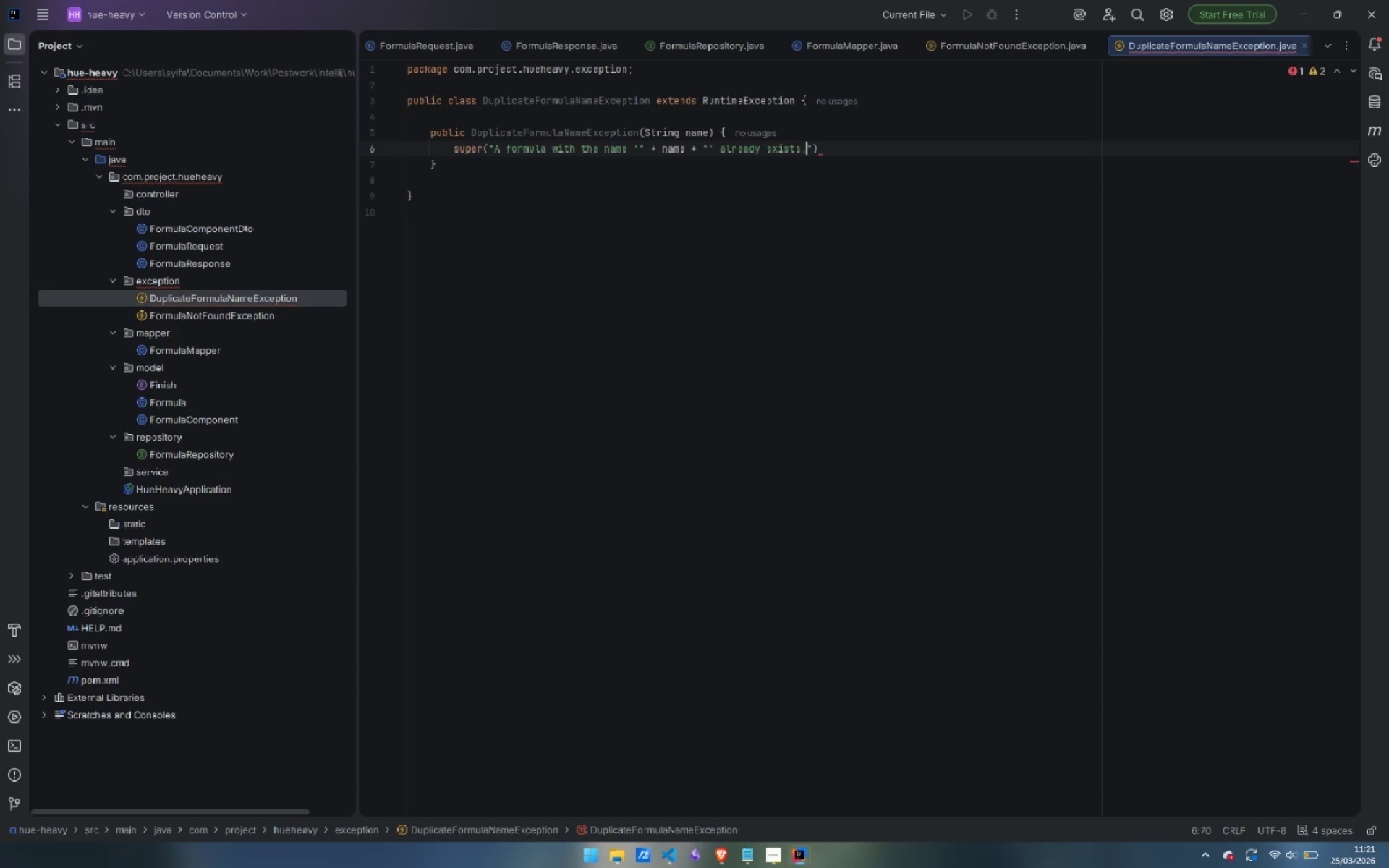 
key(ArrowRight)
 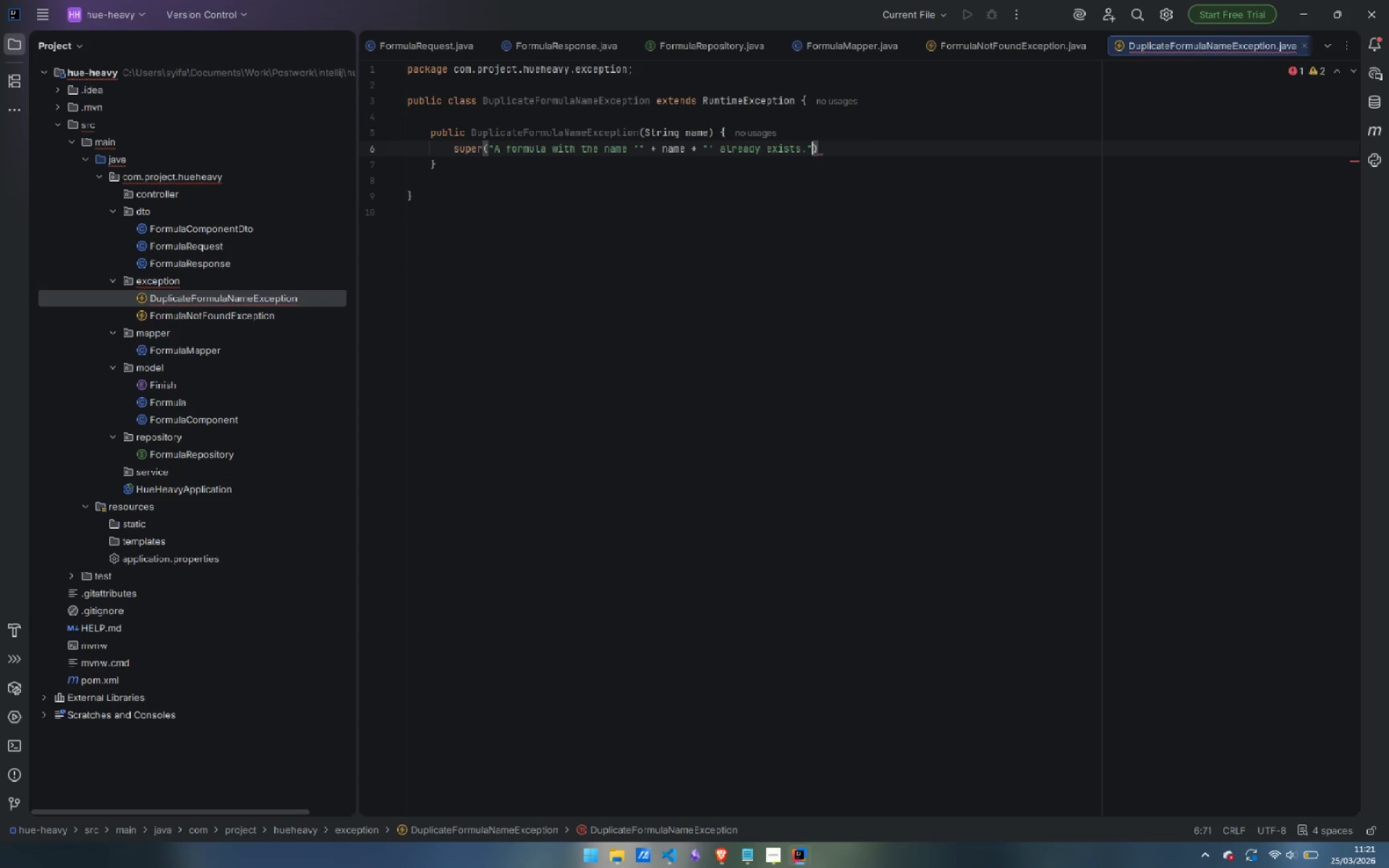 
key(ArrowRight)
 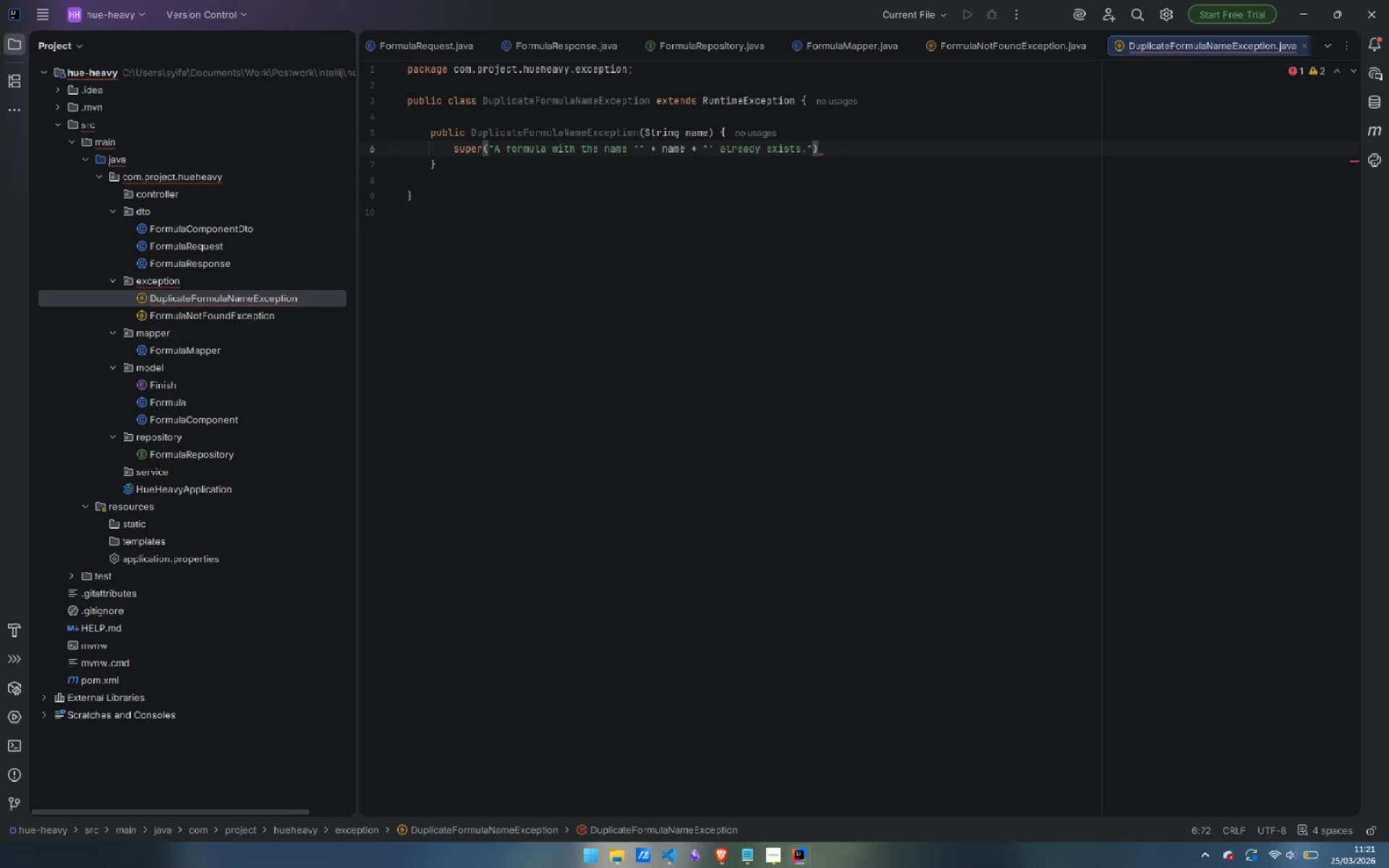 
key(Semicolon)
 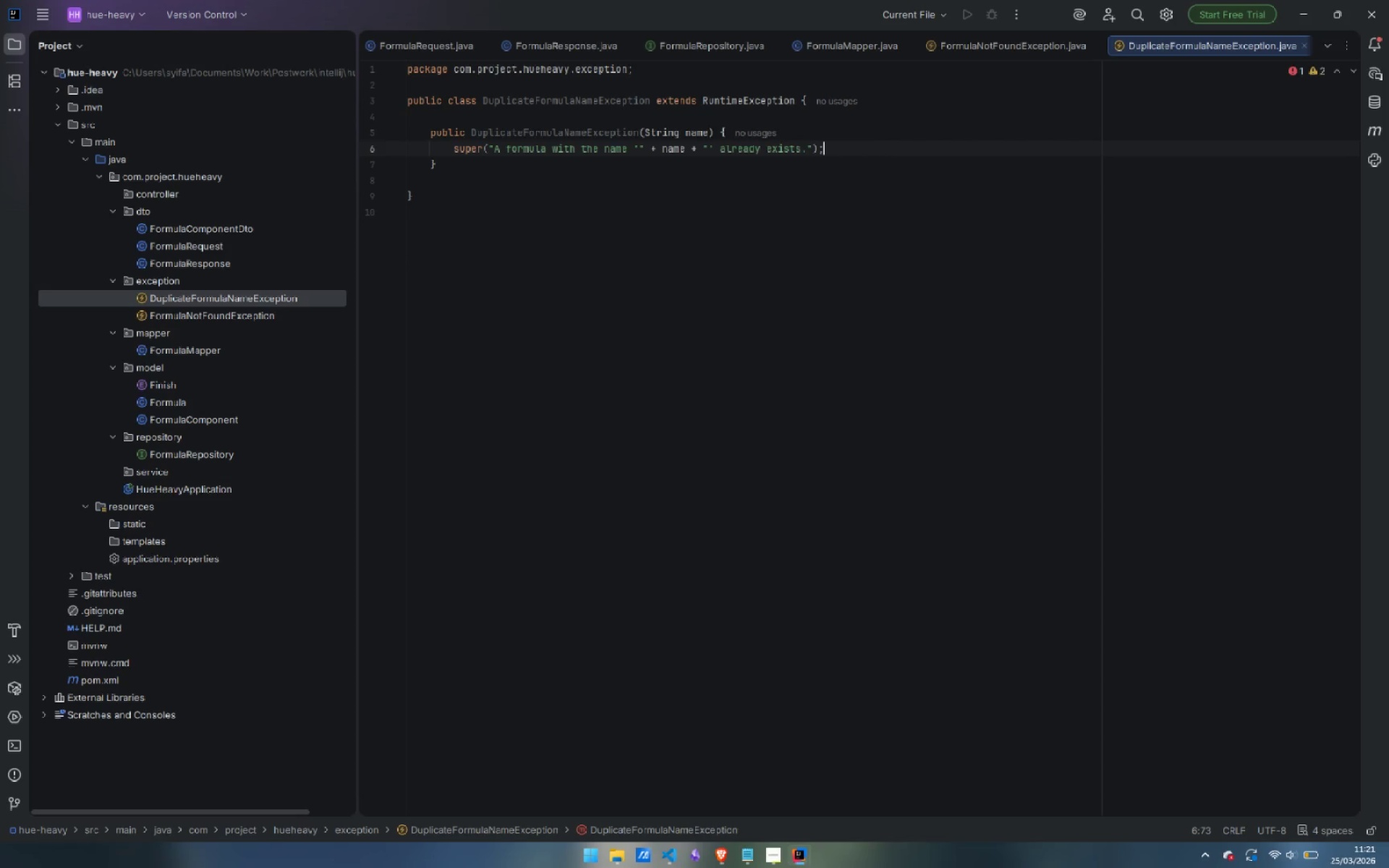 
key(ArrowLeft)
 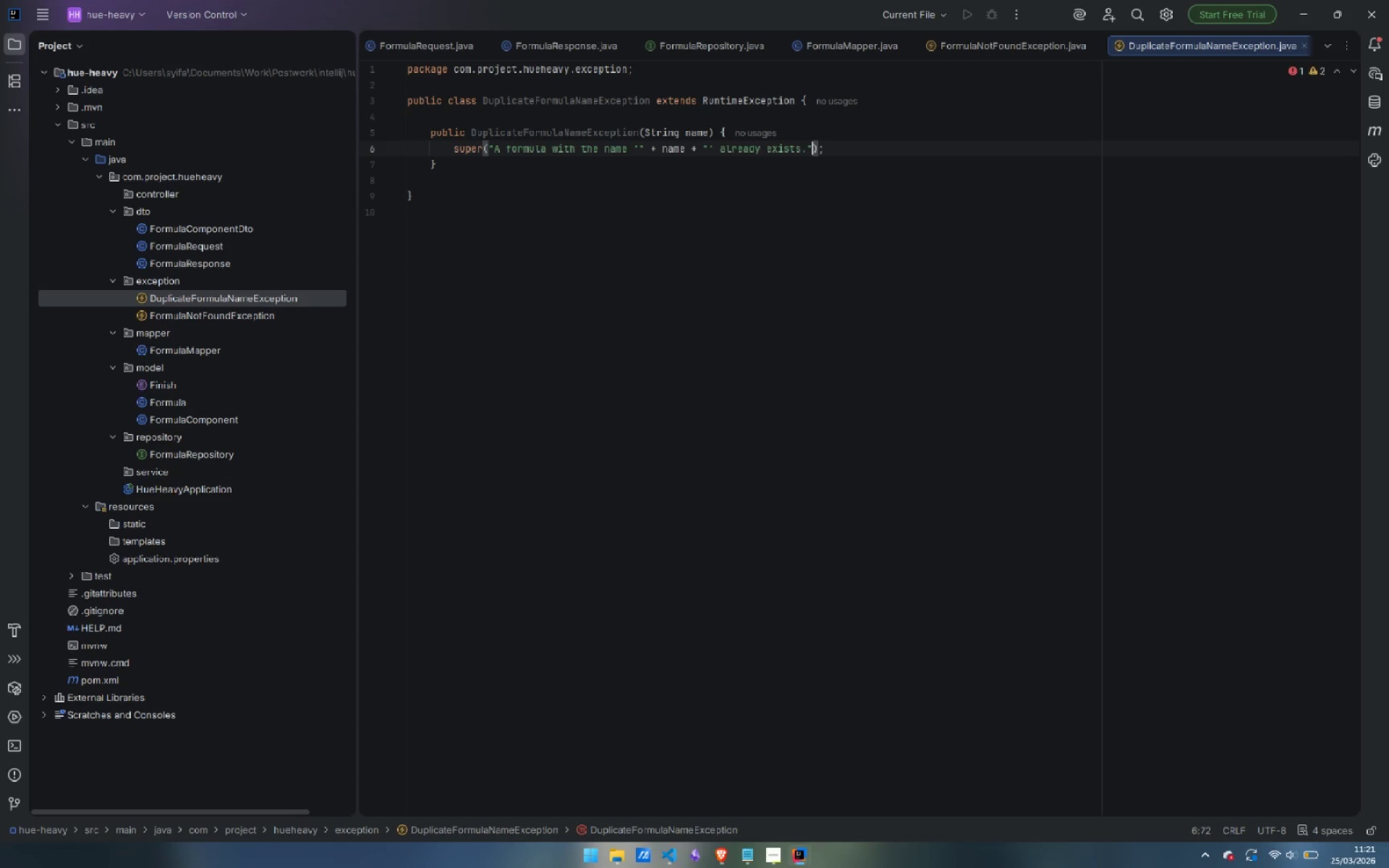 
key(ArrowLeft)
 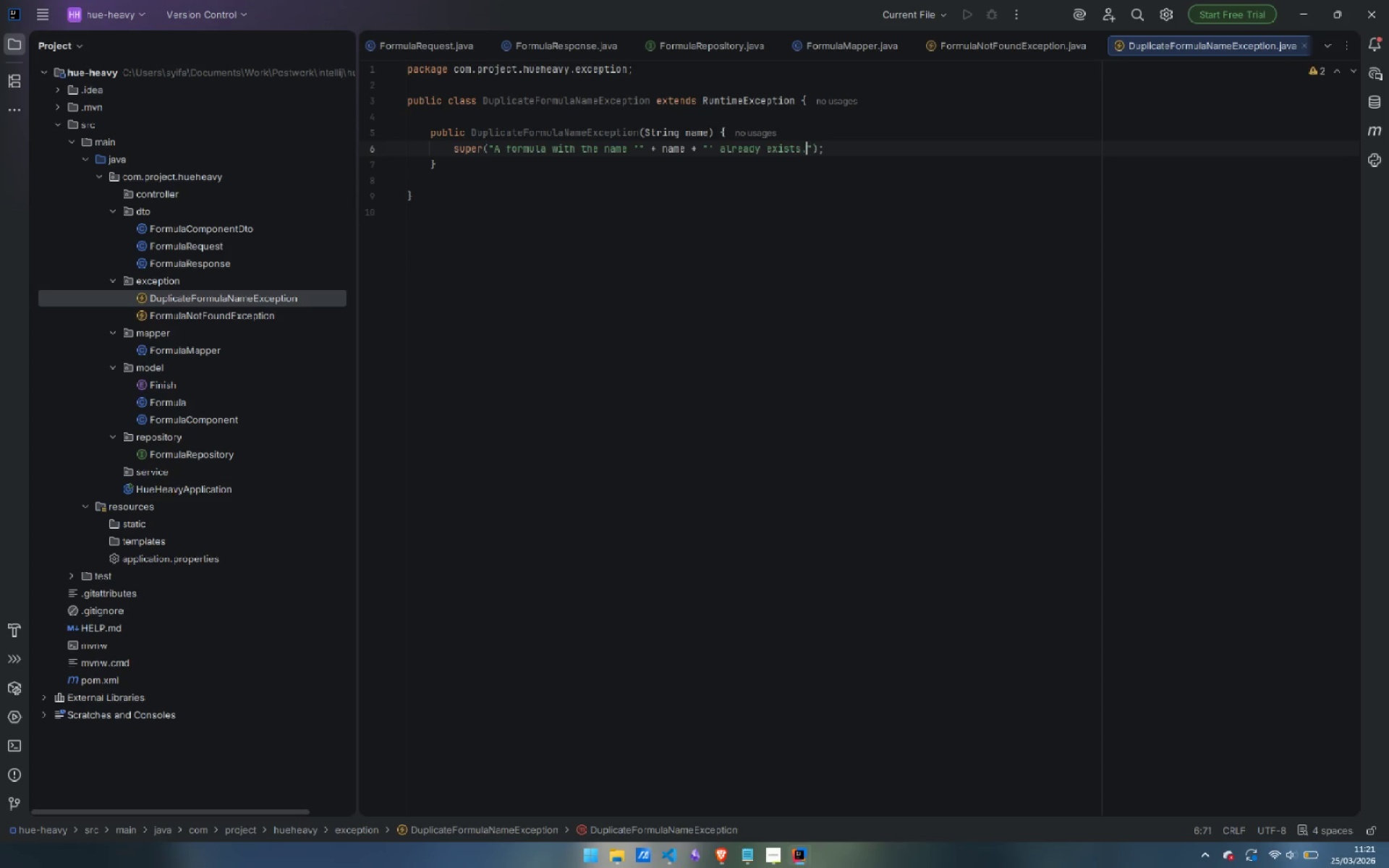 
key(ArrowLeft)
 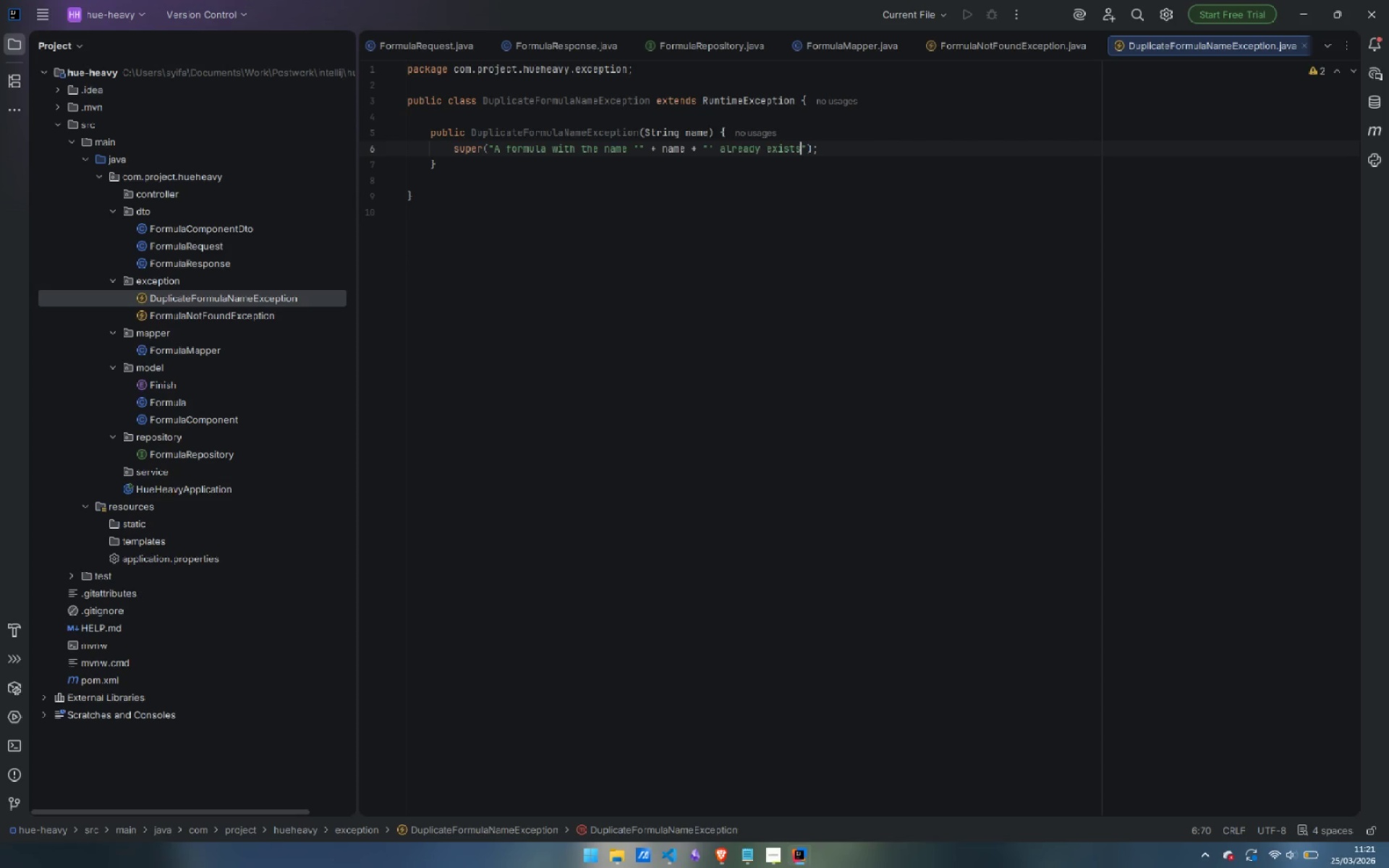 
key(Backspace)
 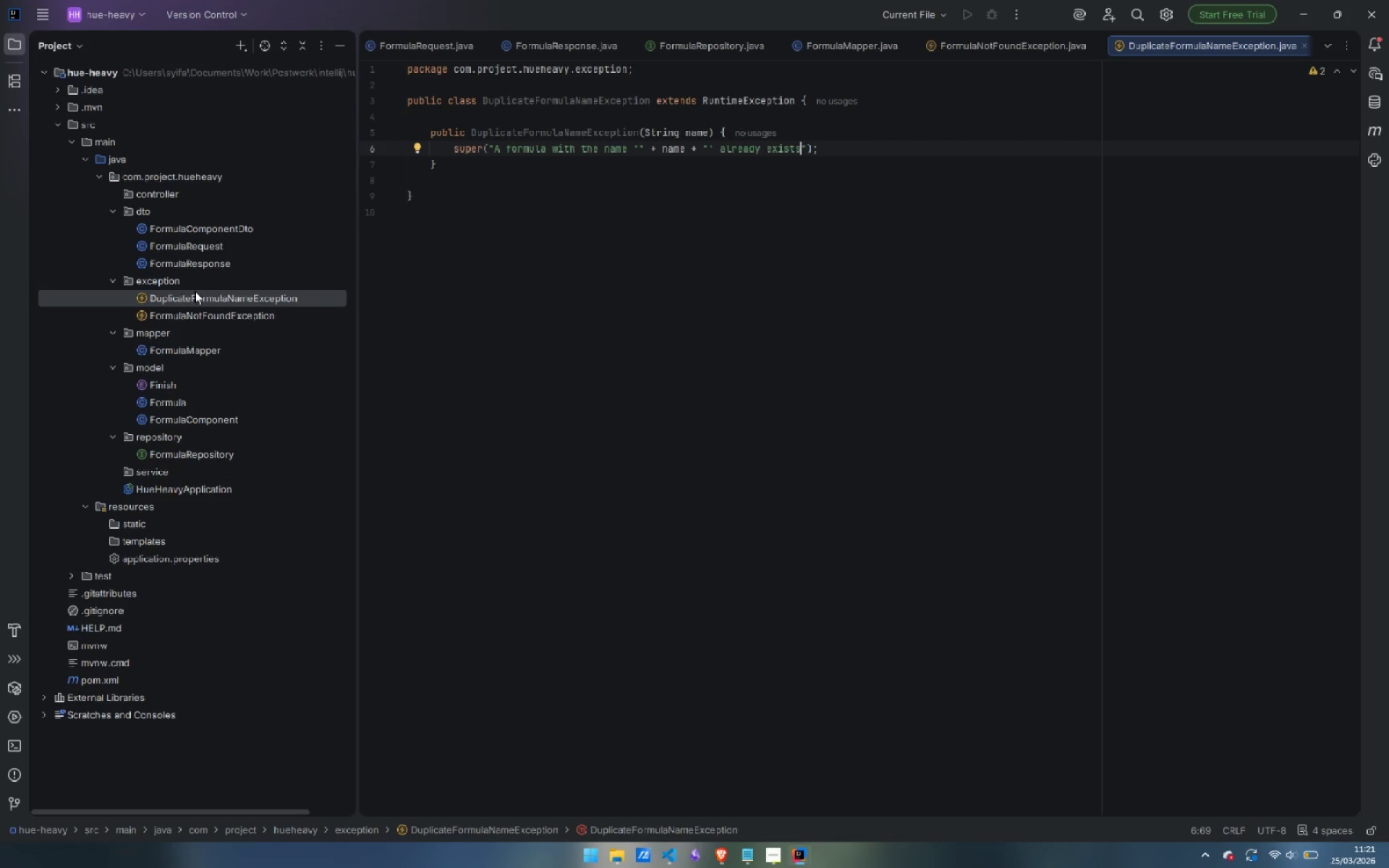 
wait(9.26)
 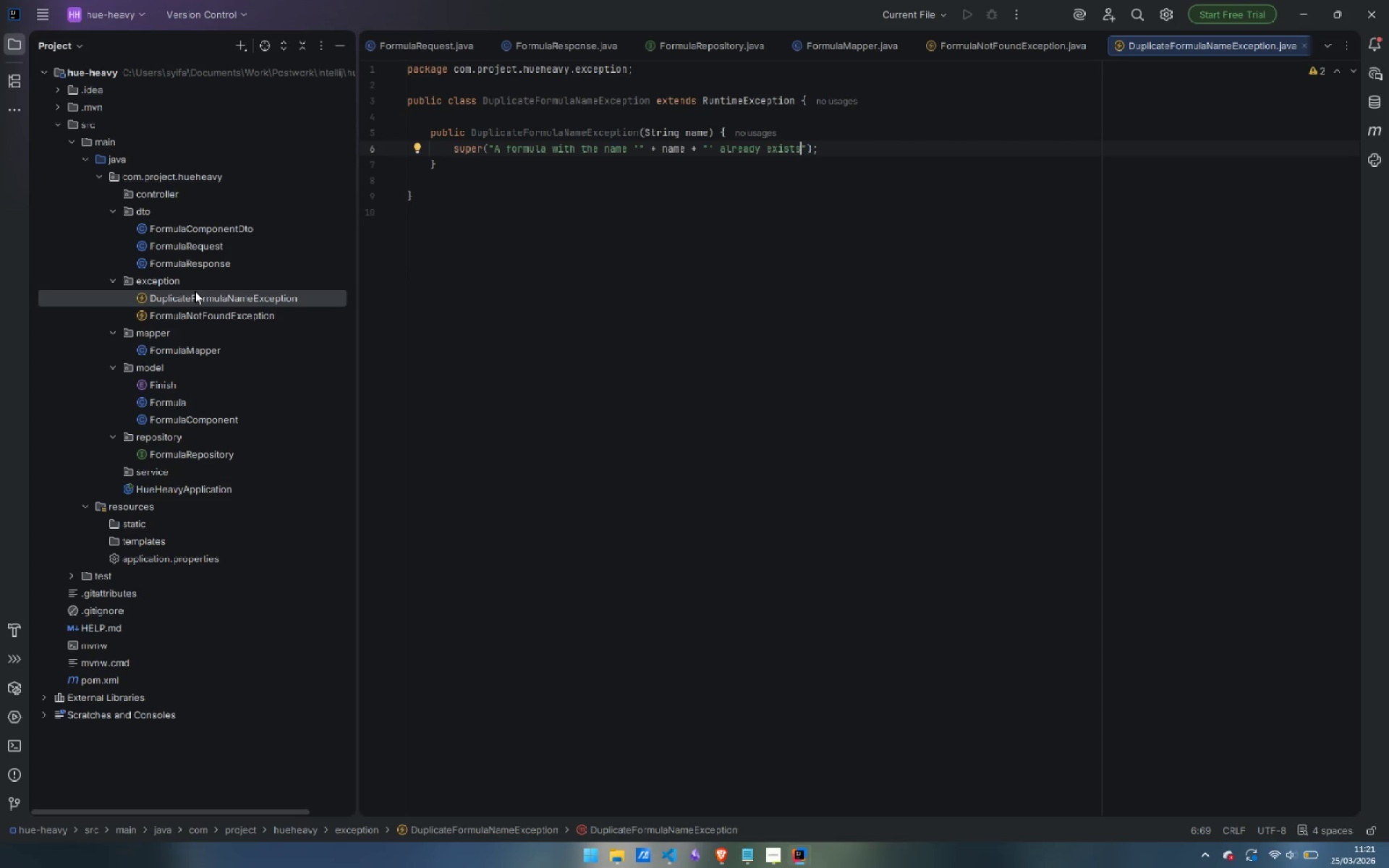 
scroll: coordinate [561, 396], scroll_direction: down, amount: 5.0
 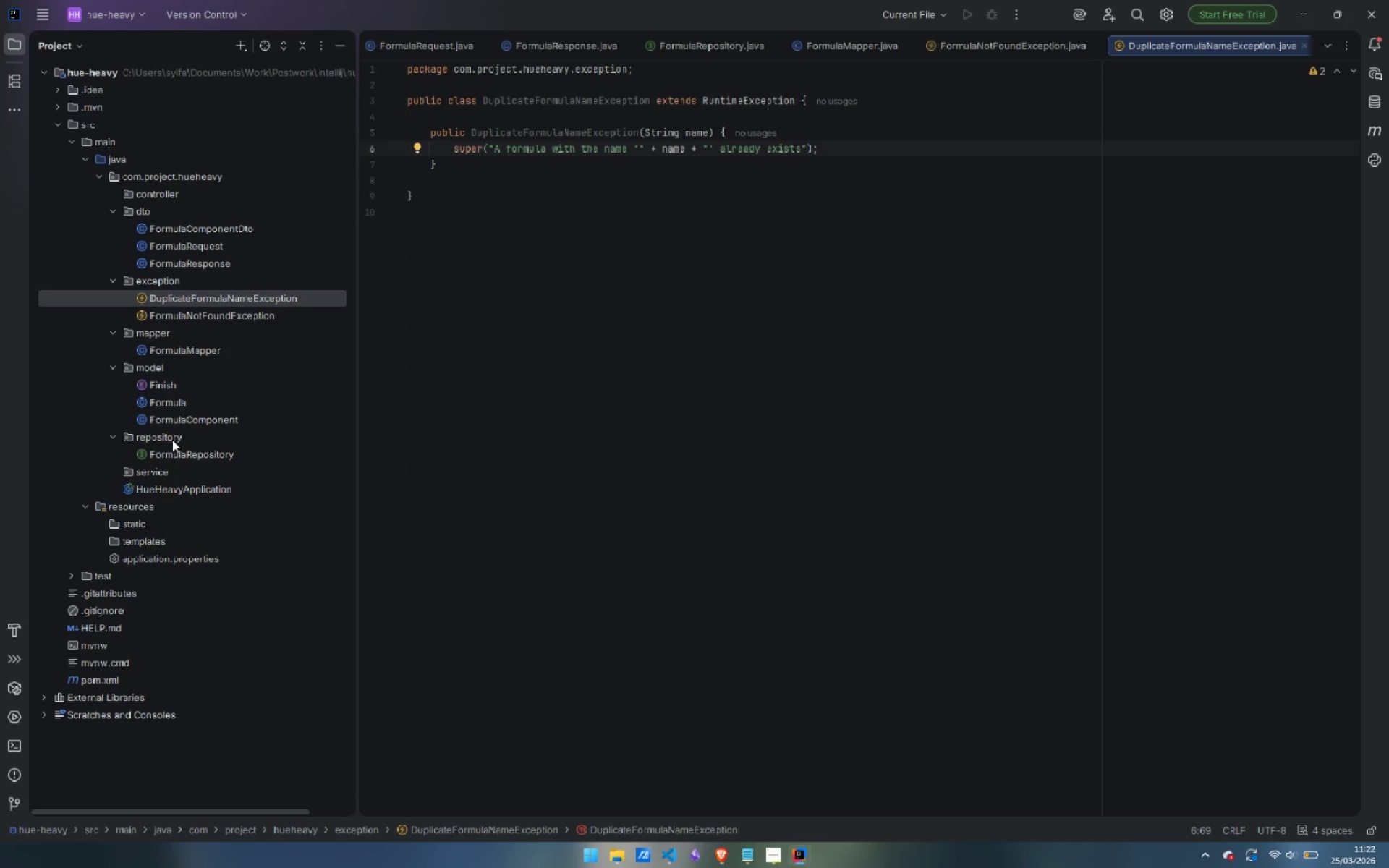 
scroll: coordinate [172, 440], scroll_direction: up, amount: 5.0
 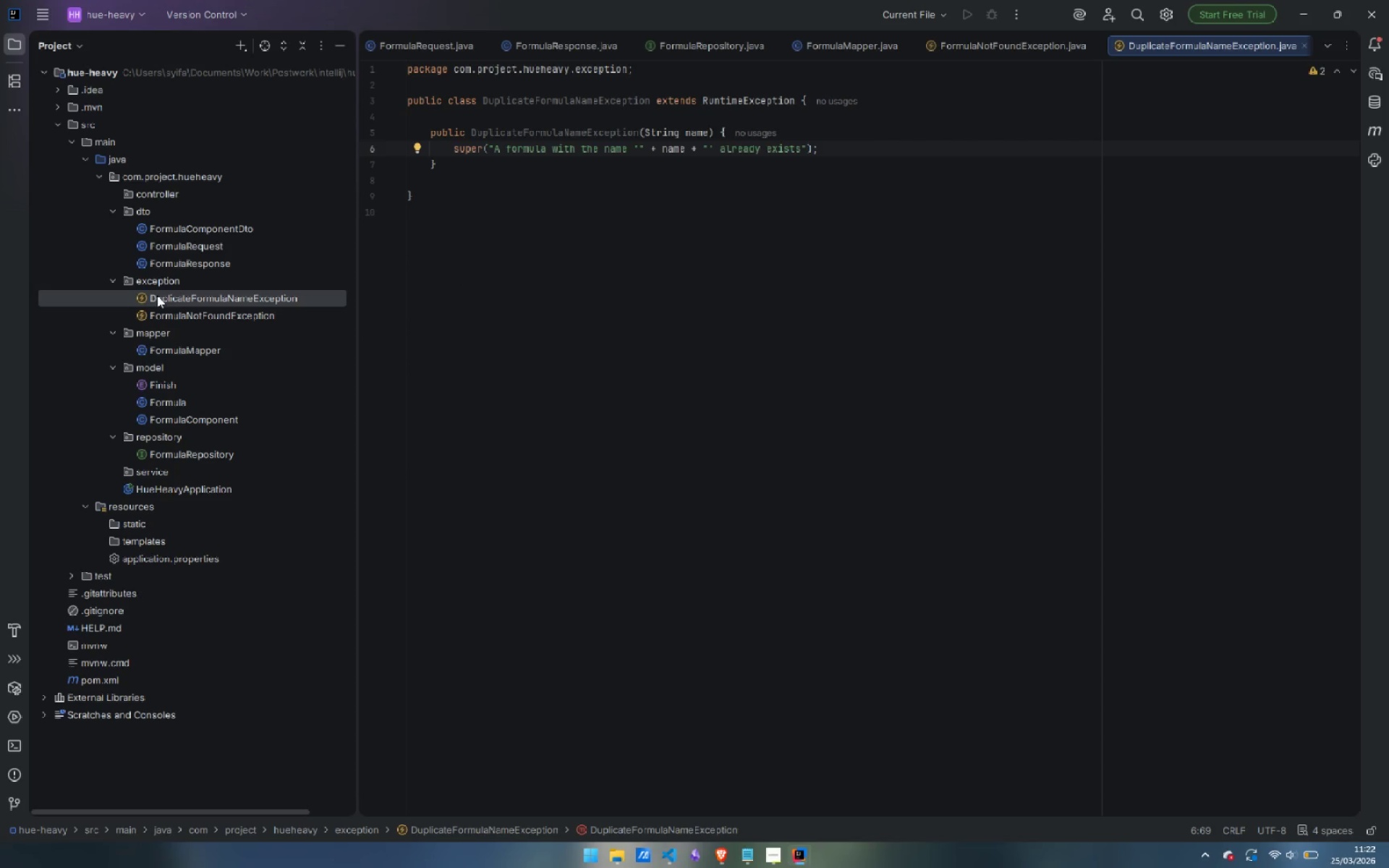 
right_click([158, 277])
 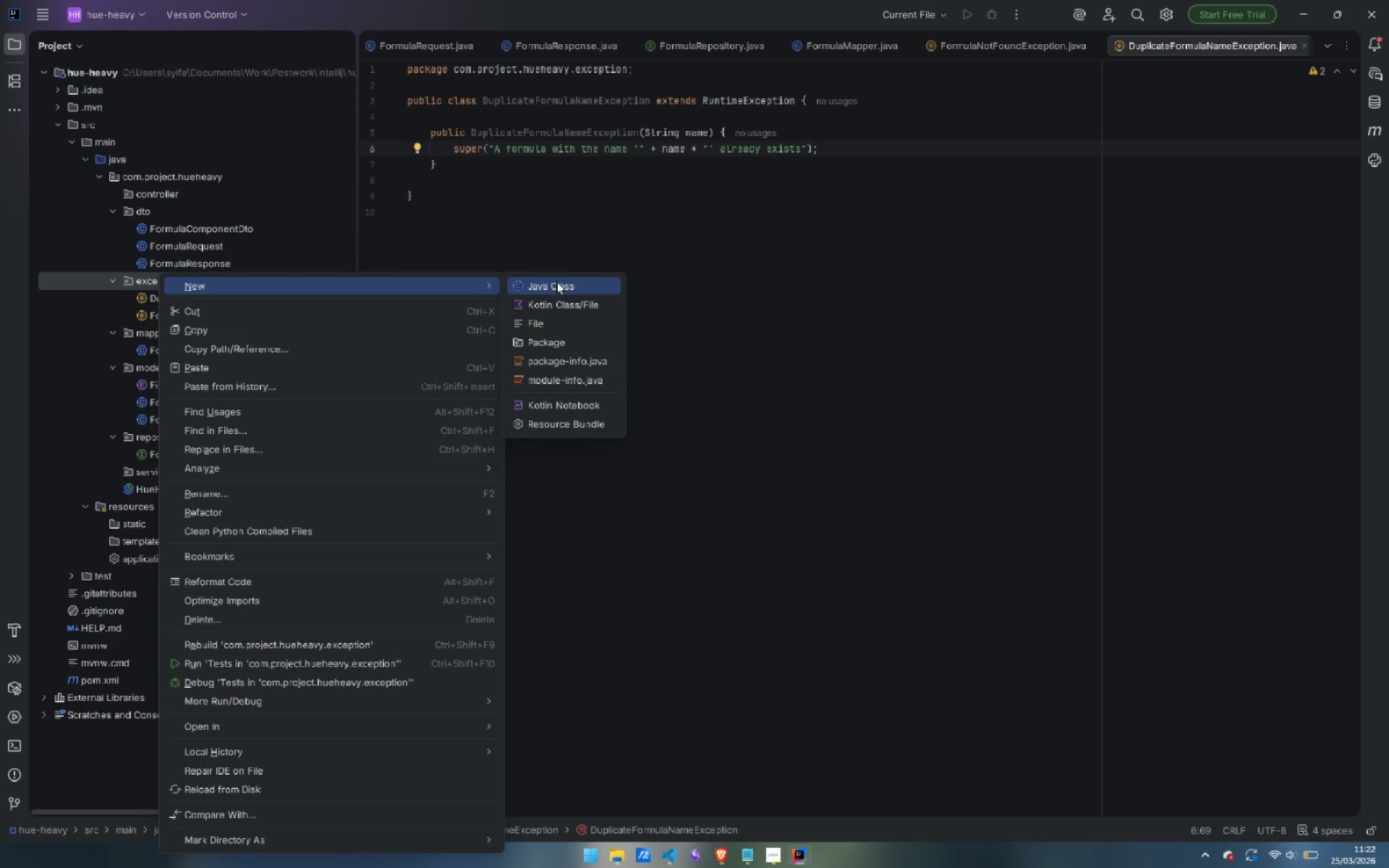 
left_click([561, 284])
 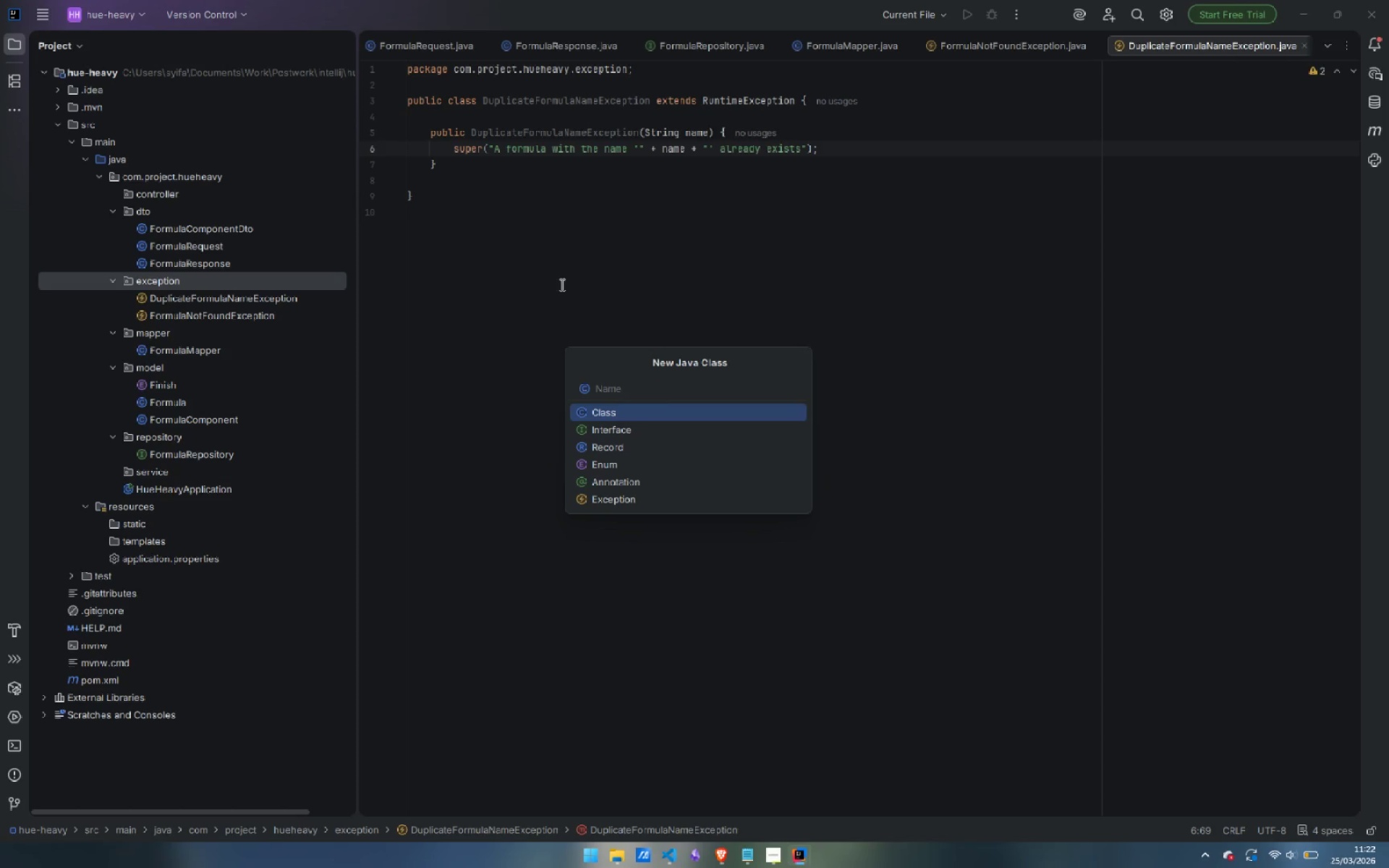 
wait(5.23)
 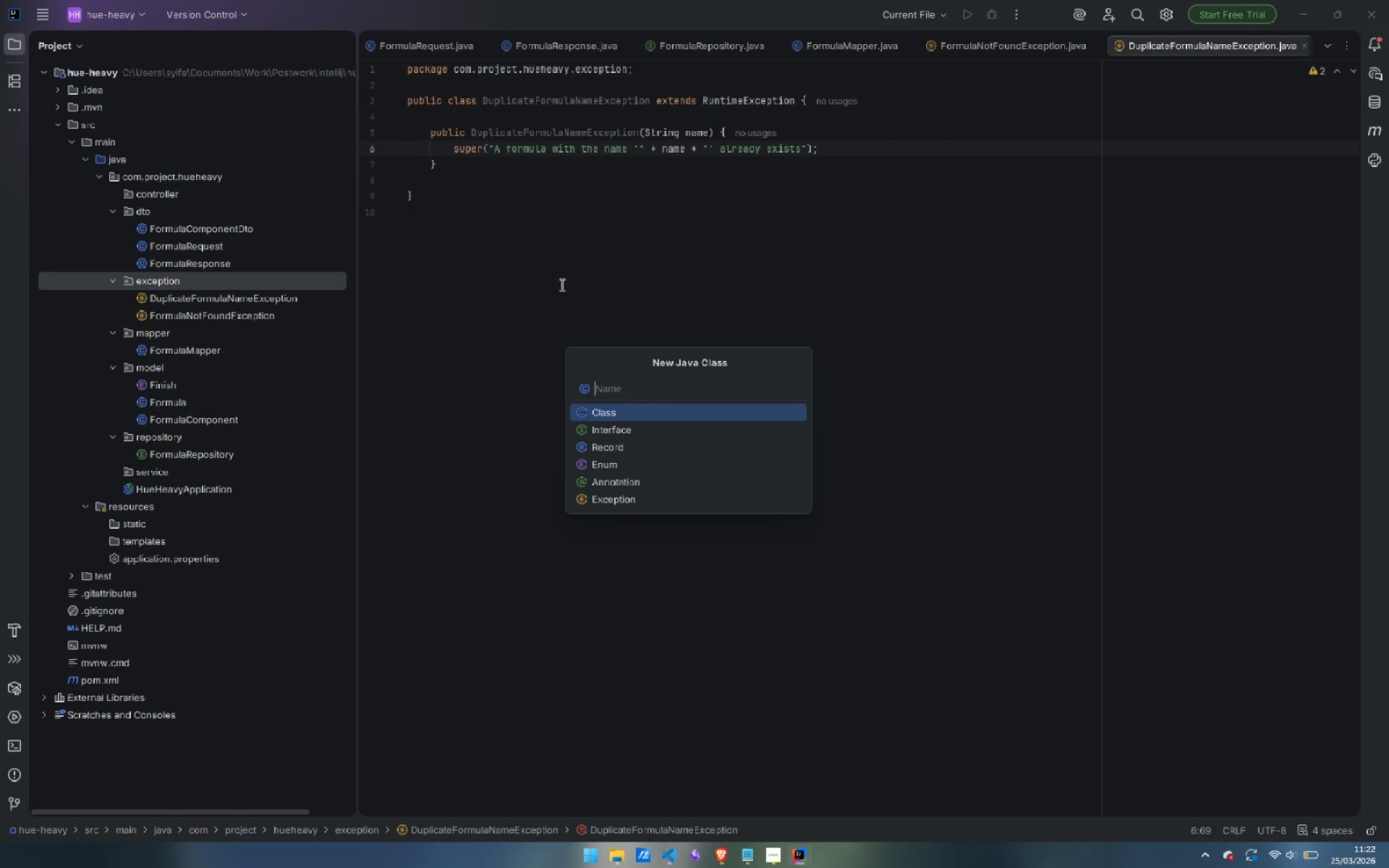 
hold_key(key=Z, duration=0.78)
 